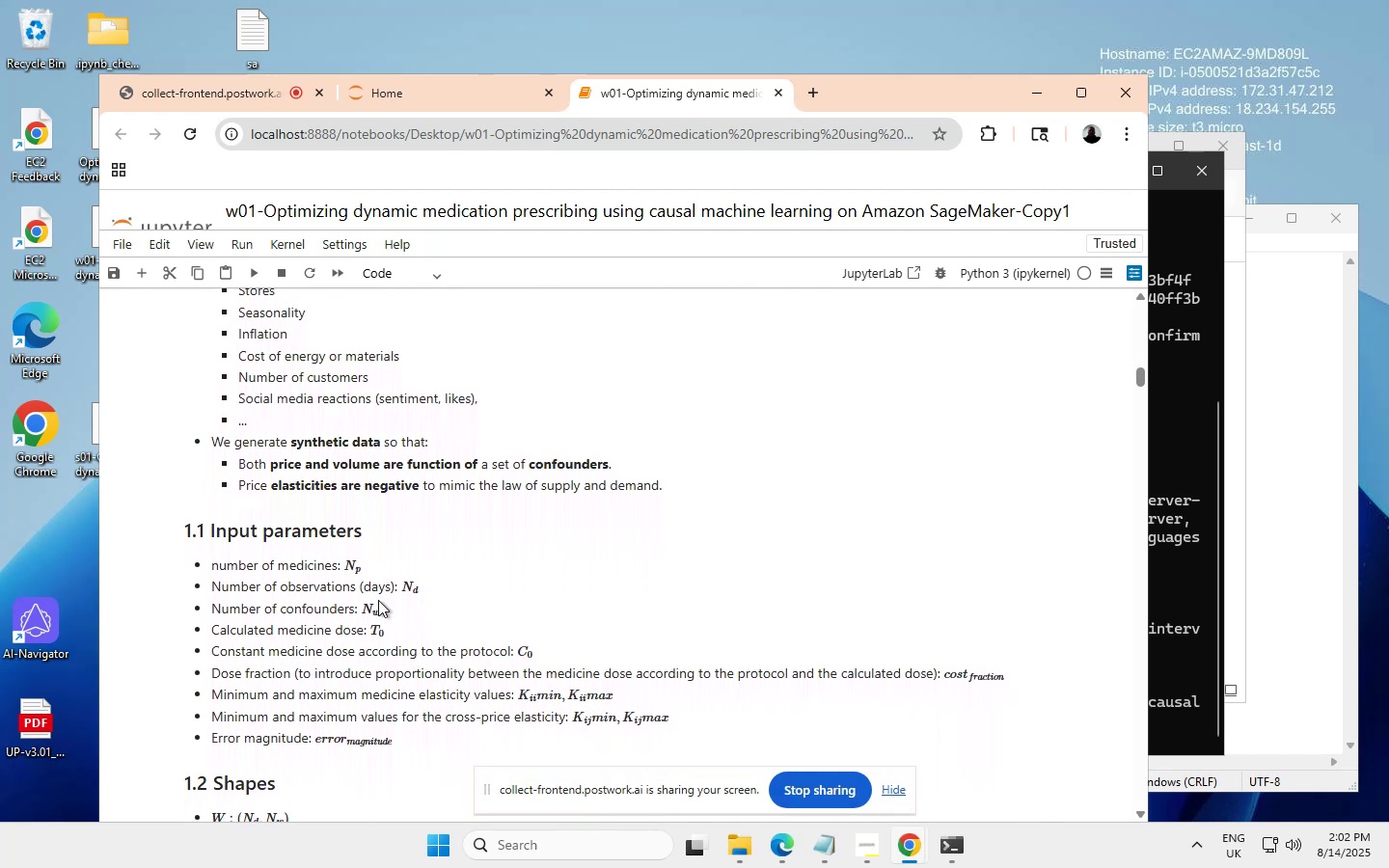 
scroll: coordinate [378, 600], scroll_direction: none, amount: 0.0
 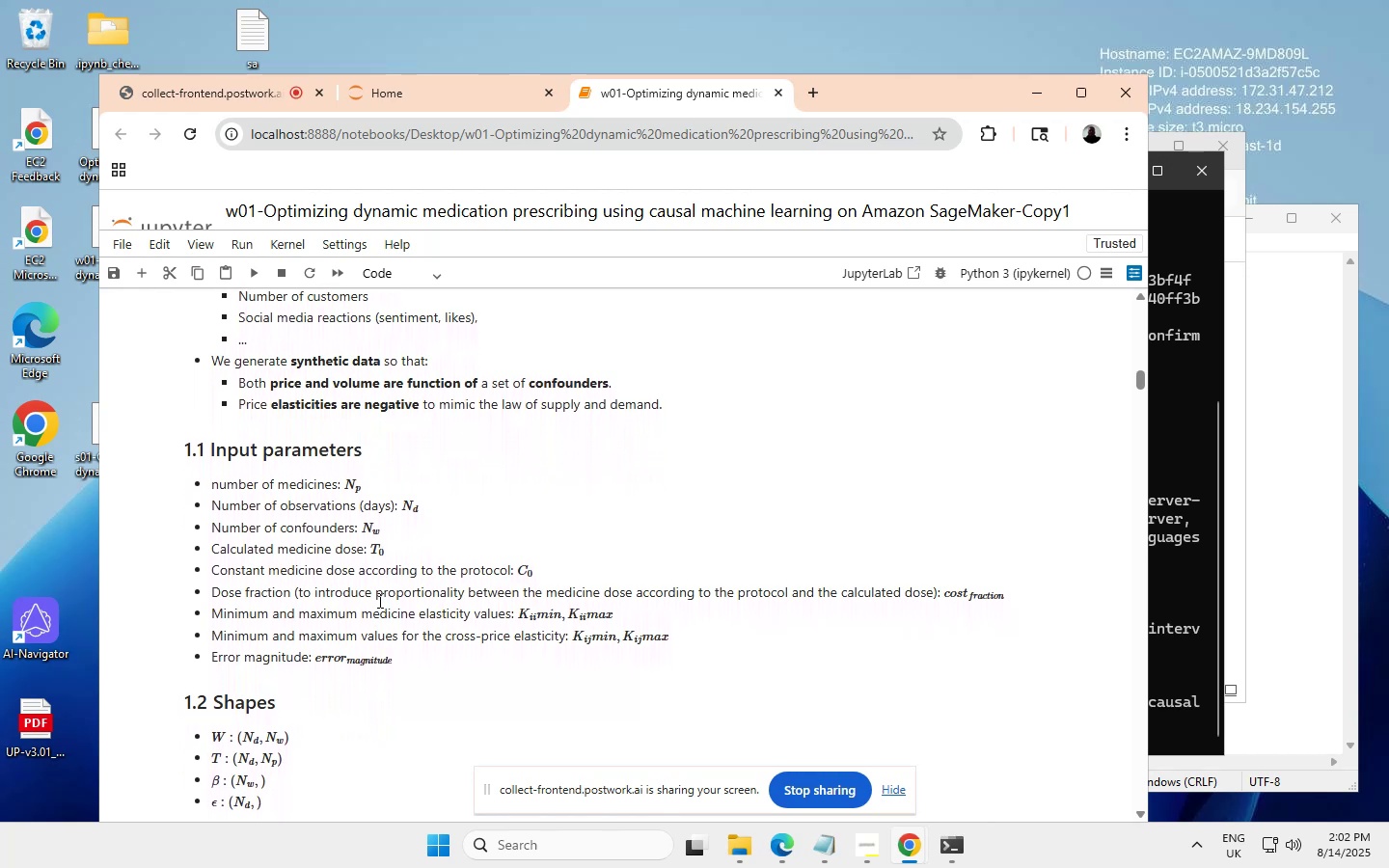 
scroll: coordinate [378, 600], scroll_direction: down, amount: 1.0
 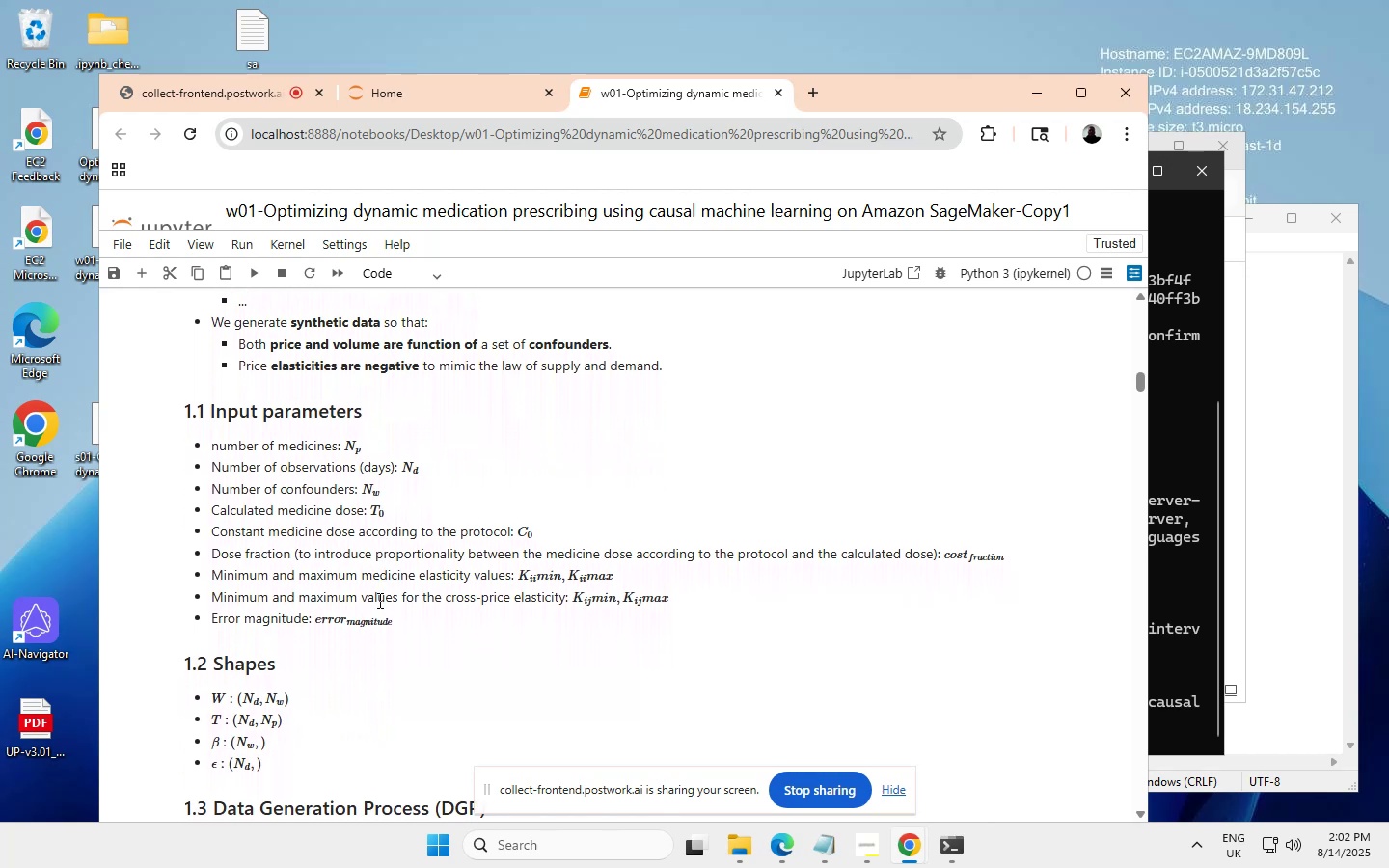 
scroll: coordinate [378, 600], scroll_direction: none, amount: 0.0
 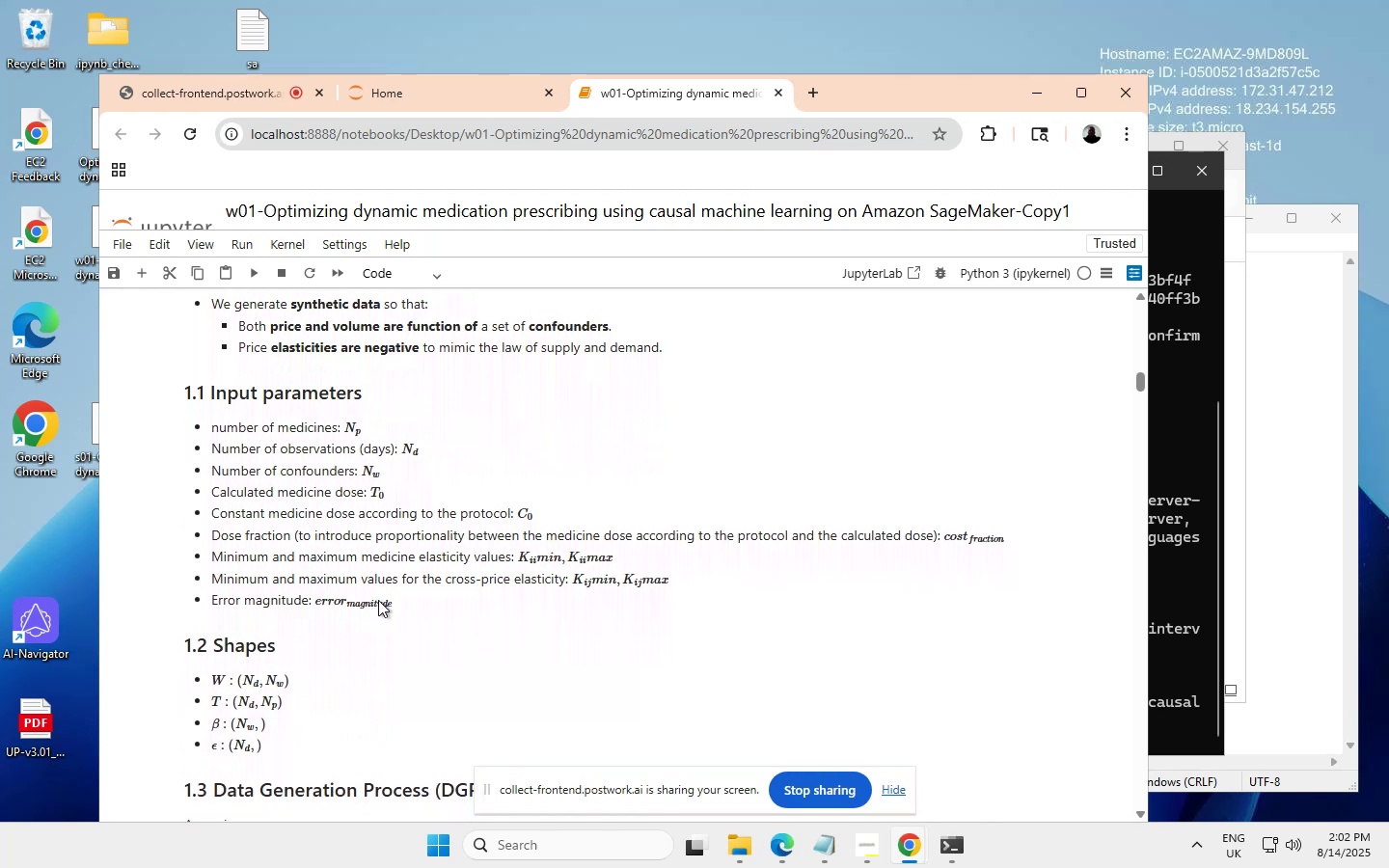 
scroll: coordinate [379, 600], scroll_direction: down, amount: 3.0
 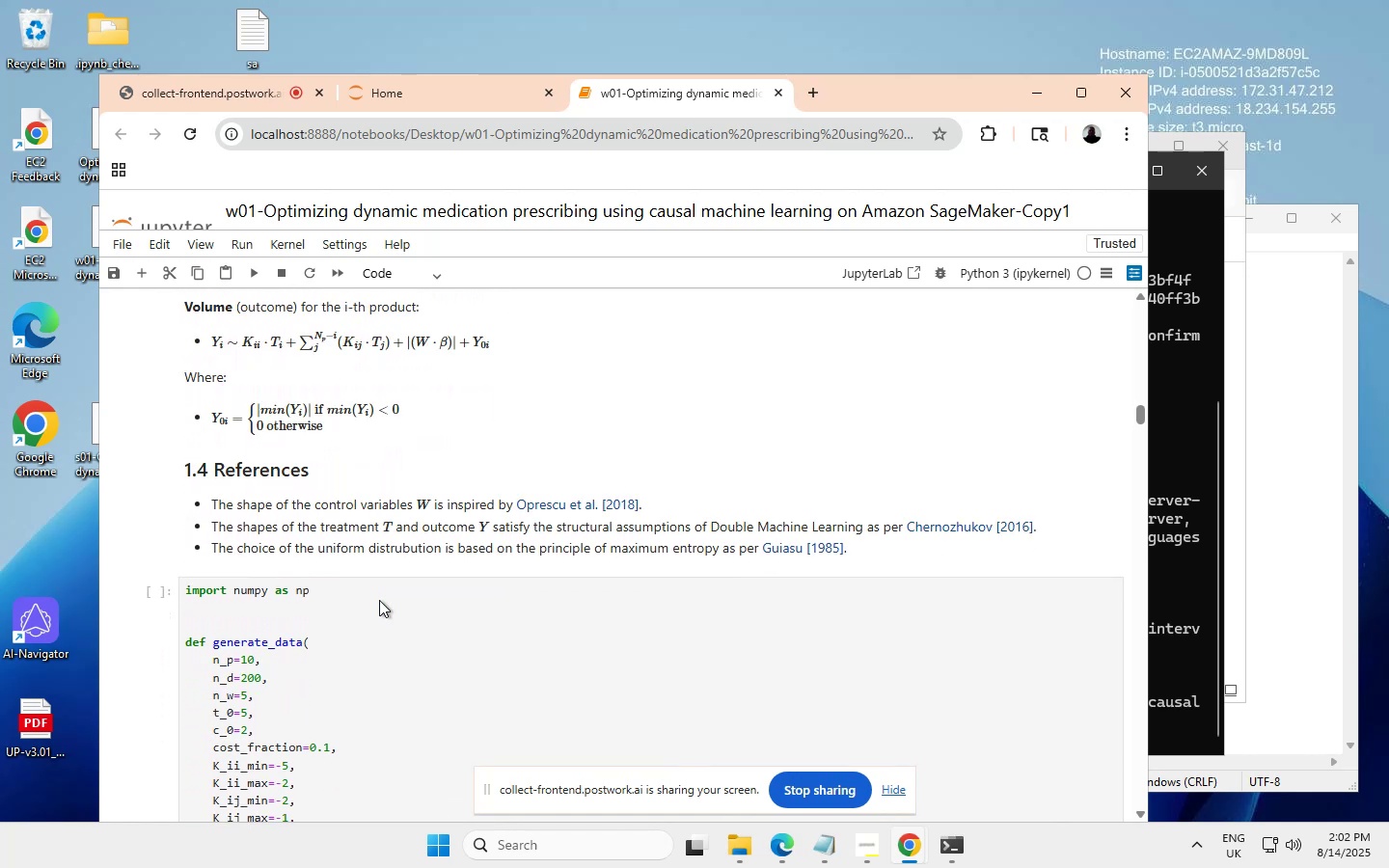 
scroll: coordinate [379, 600], scroll_direction: none, amount: 0.0
 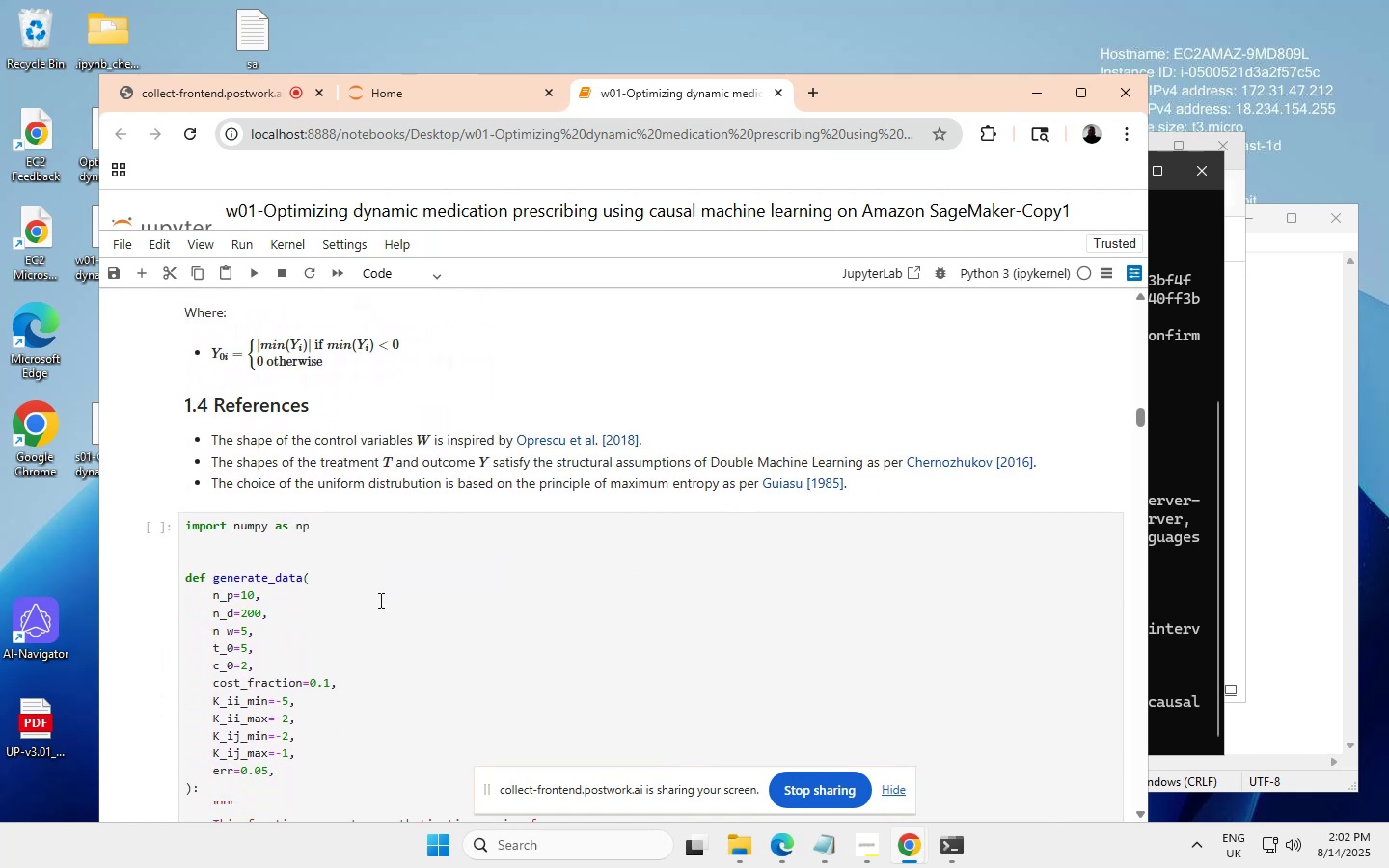 
scroll: coordinate [389, 588], scroll_direction: down, amount: 3.0
 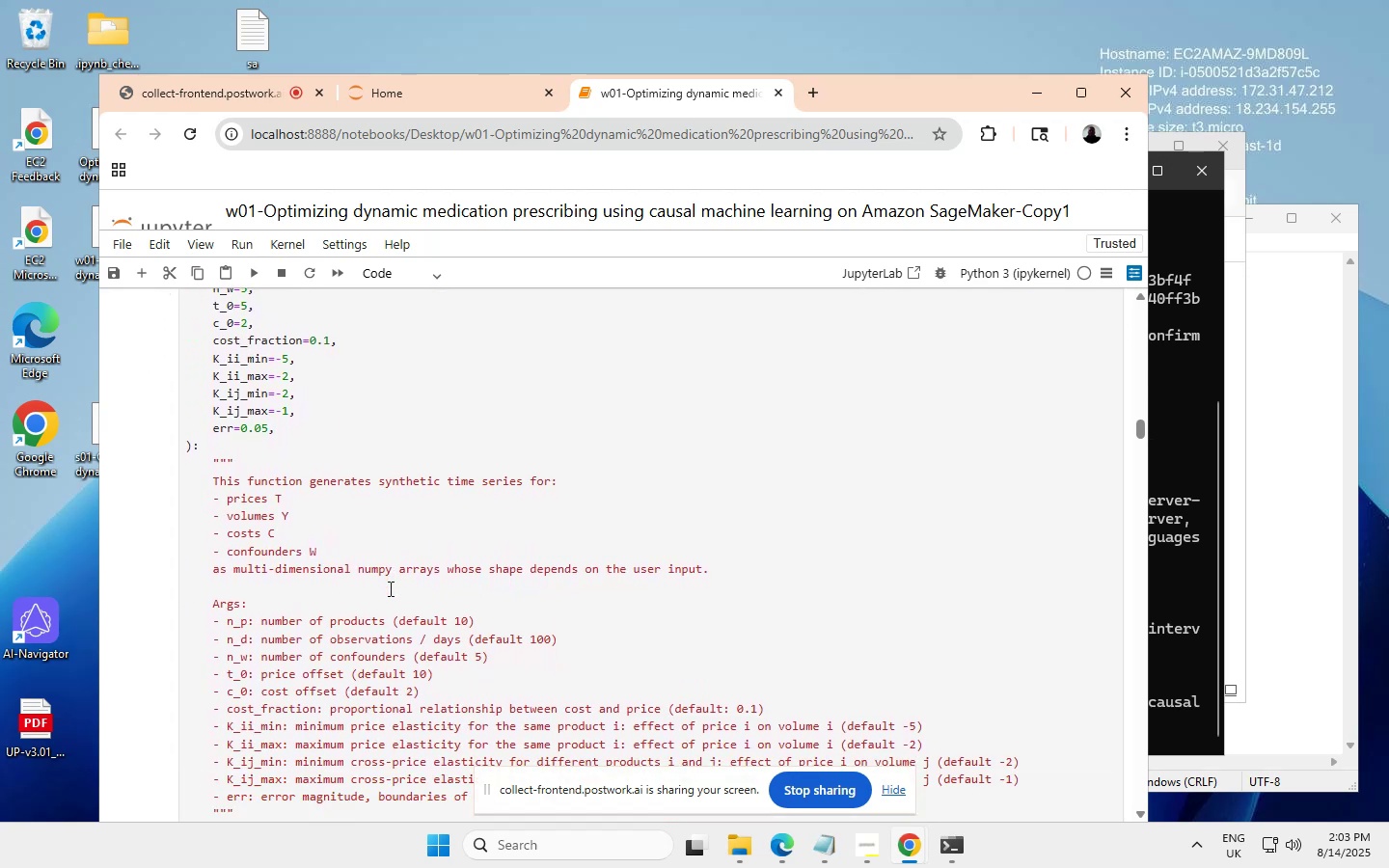 
scroll: coordinate [389, 588], scroll_direction: none, amount: 0.0
 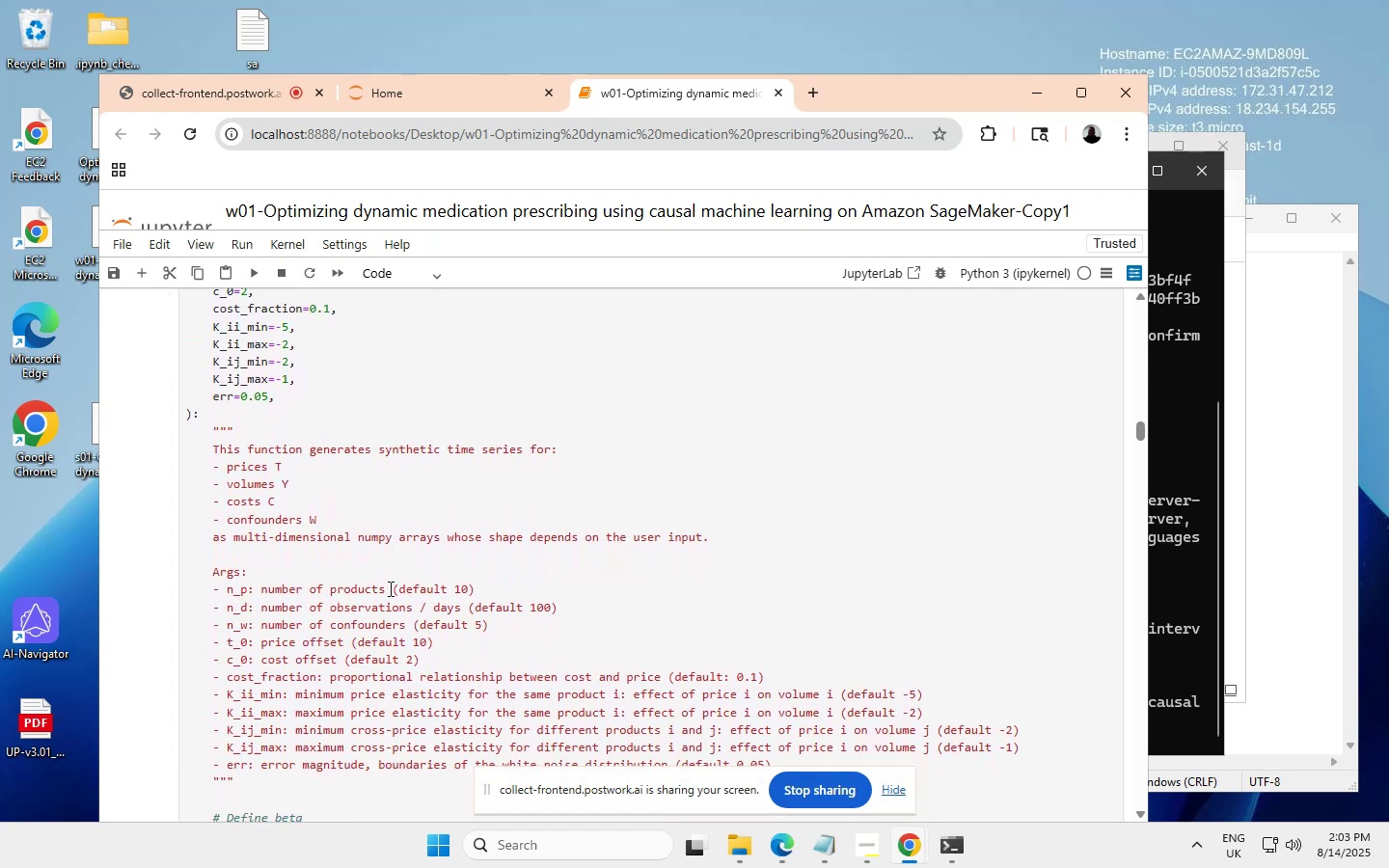 
scroll: coordinate [389, 588], scroll_direction: up, amount: 14.0
 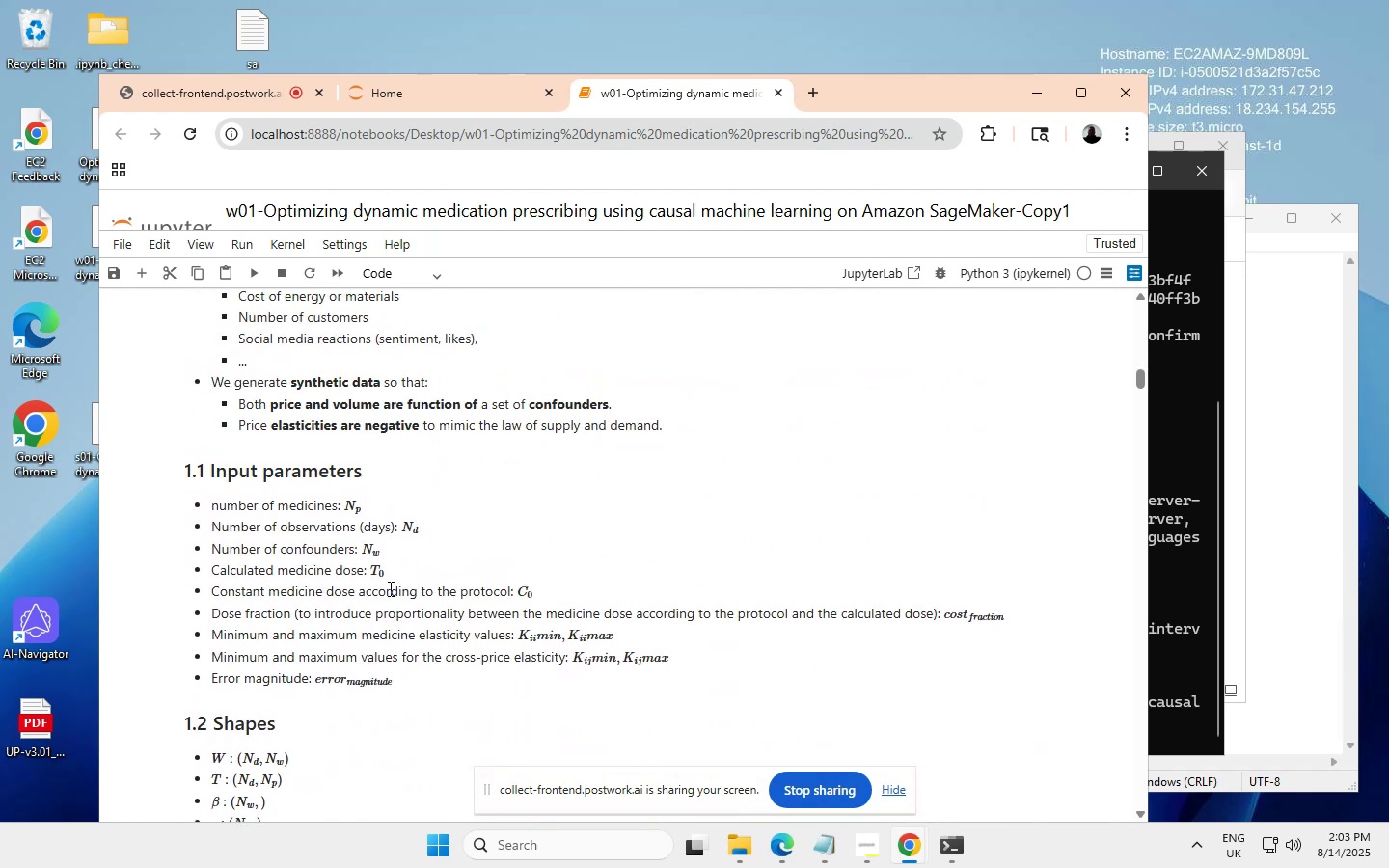 
scroll: coordinate [389, 588], scroll_direction: none, amount: 0.0
 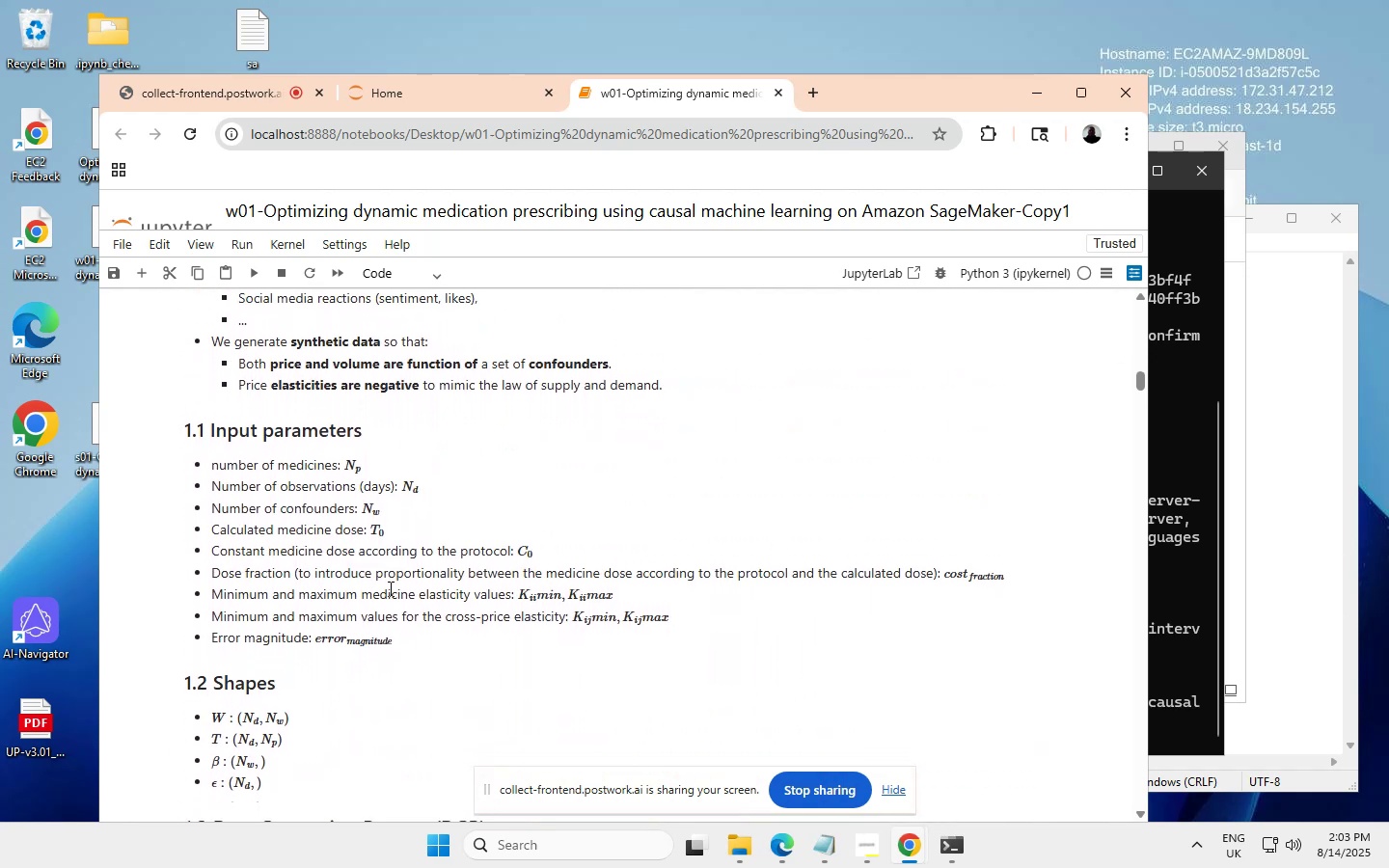 
scroll: coordinate [389, 588], scroll_direction: down, amount: 7.0
 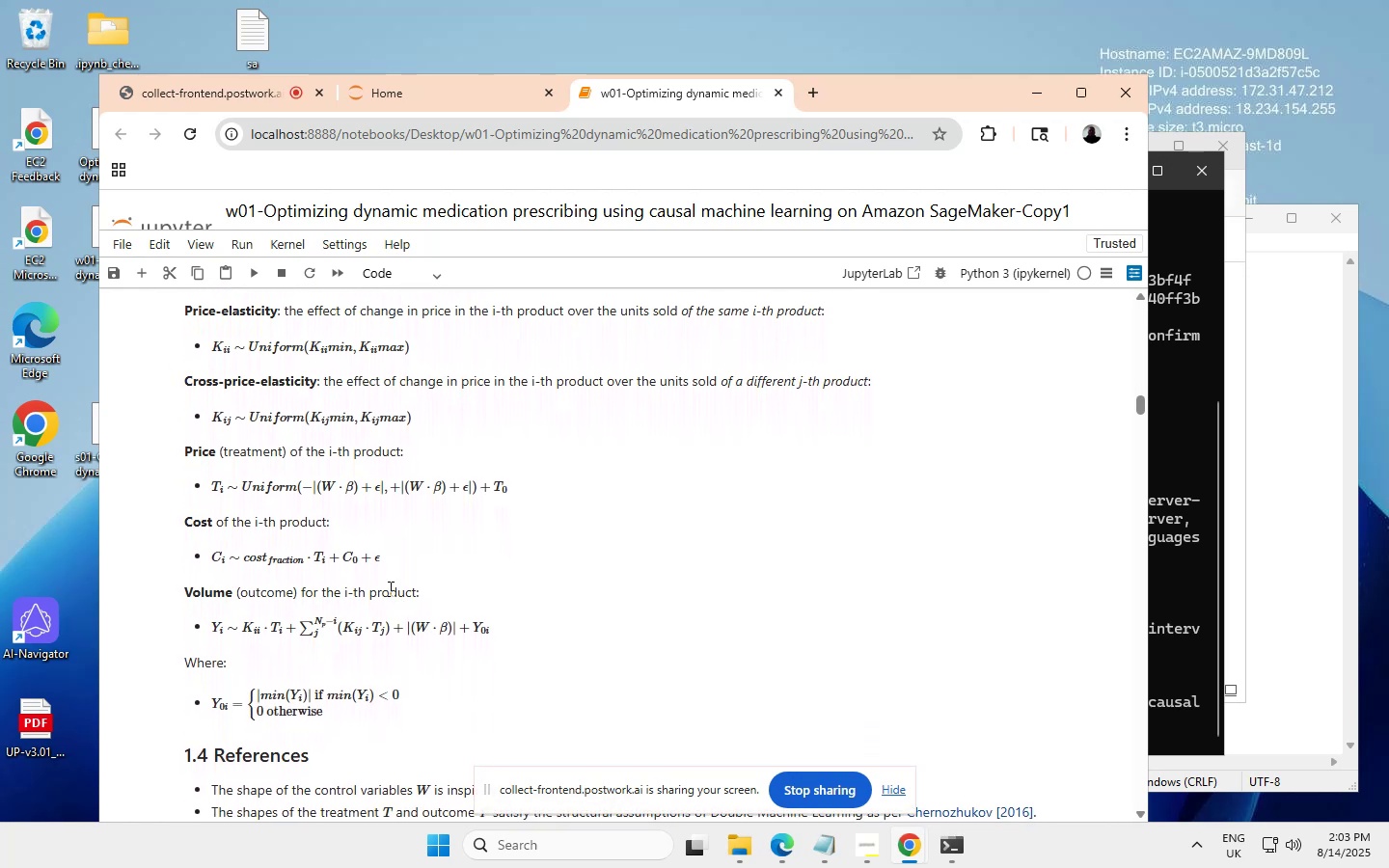 
scroll: coordinate [389, 588], scroll_direction: none, amount: 0.0
 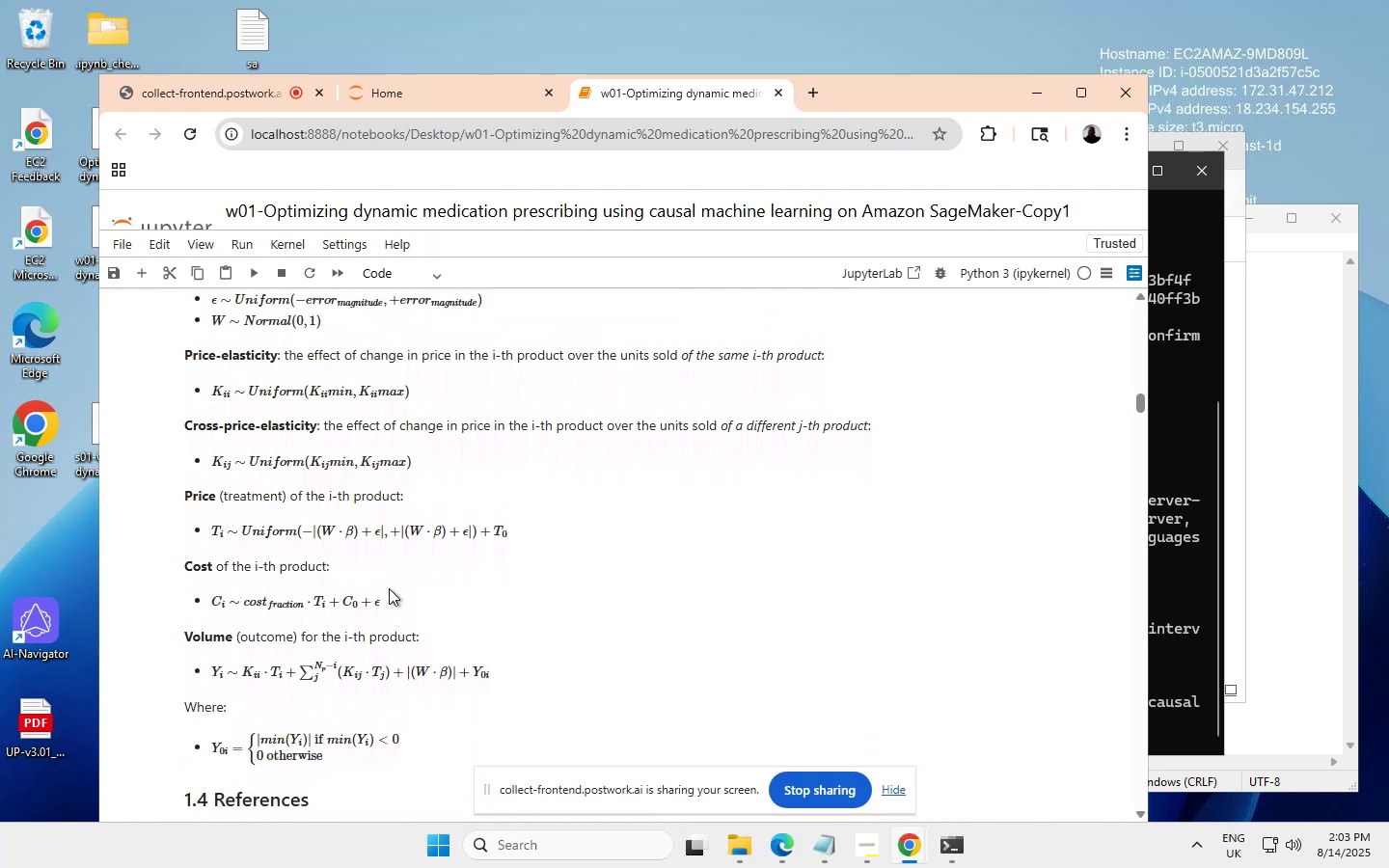 
scroll: coordinate [389, 588], scroll_direction: up, amount: 6.0
 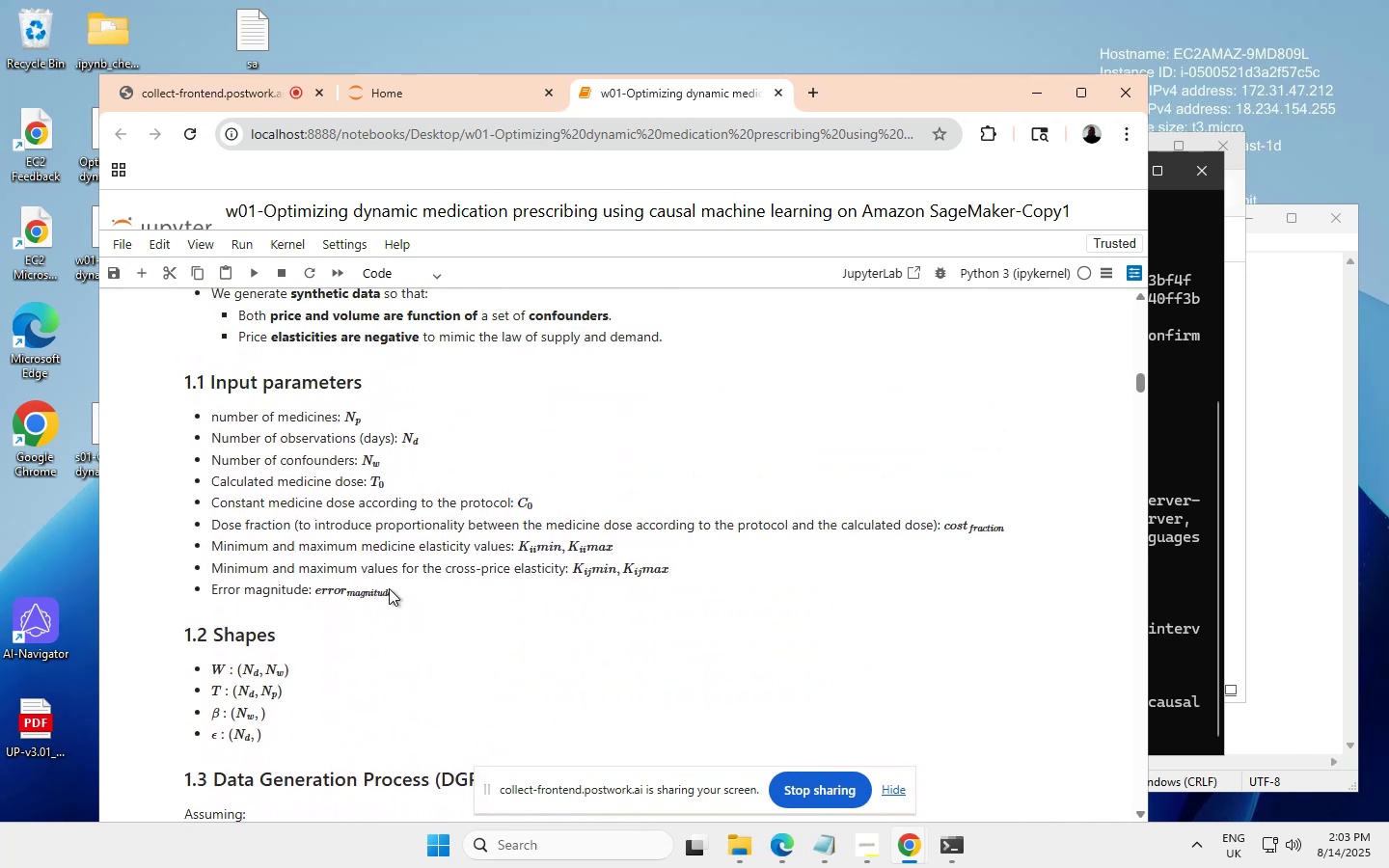 
scroll: coordinate [389, 588], scroll_direction: none, amount: 0.0
 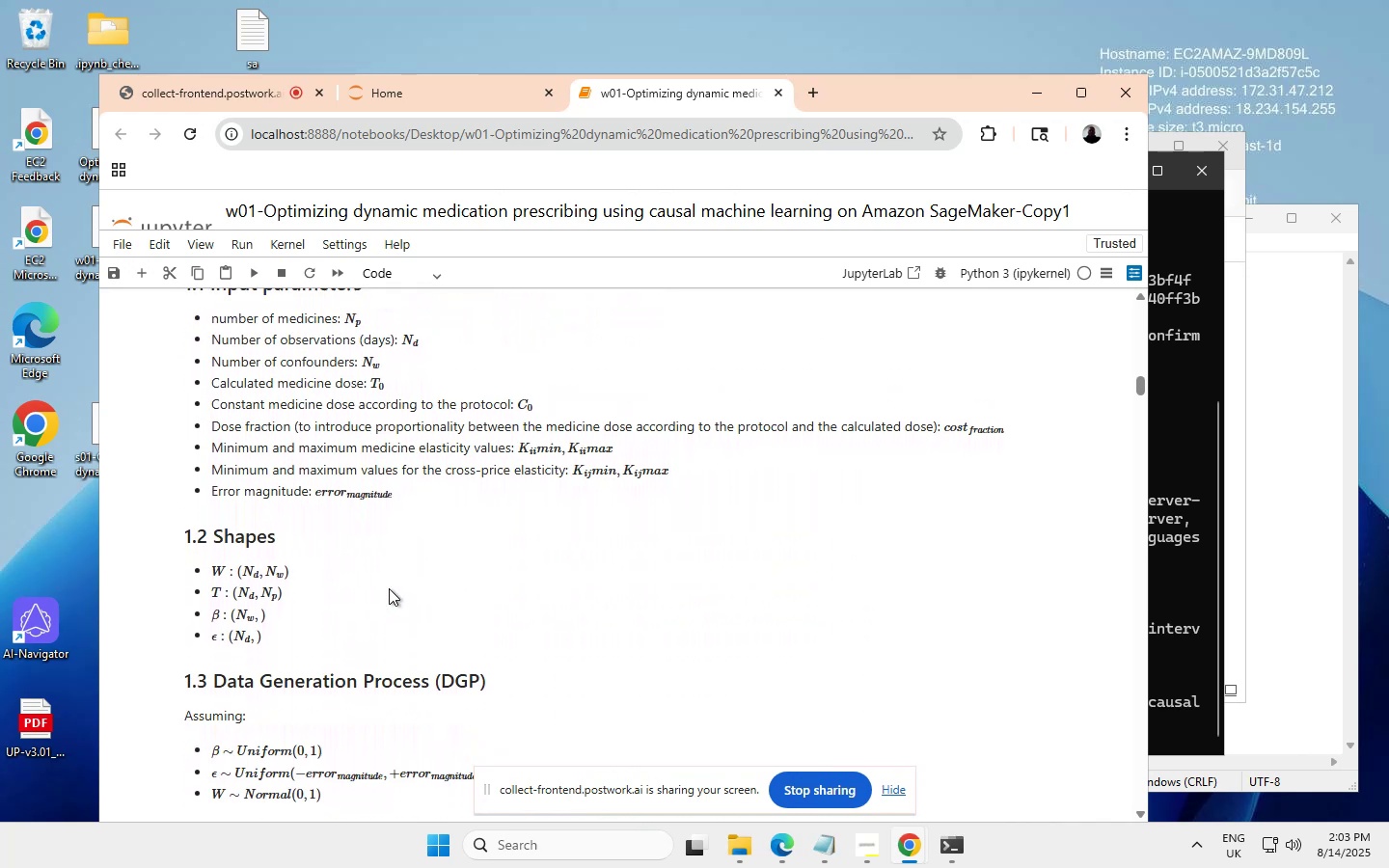 
scroll: coordinate [389, 588], scroll_direction: down, amount: 9.0
 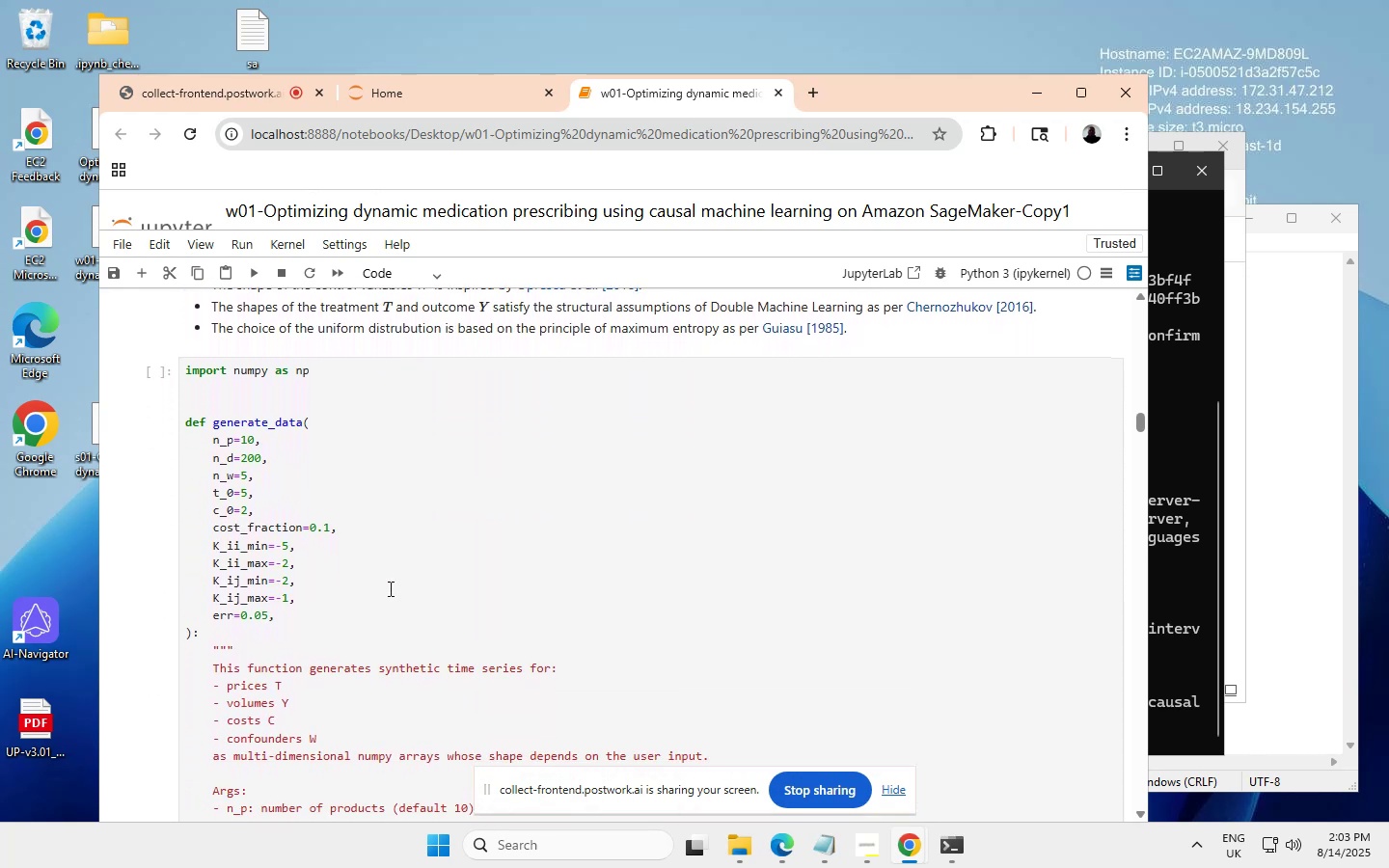 
scroll: coordinate [389, 588], scroll_direction: none, amount: 0.0
 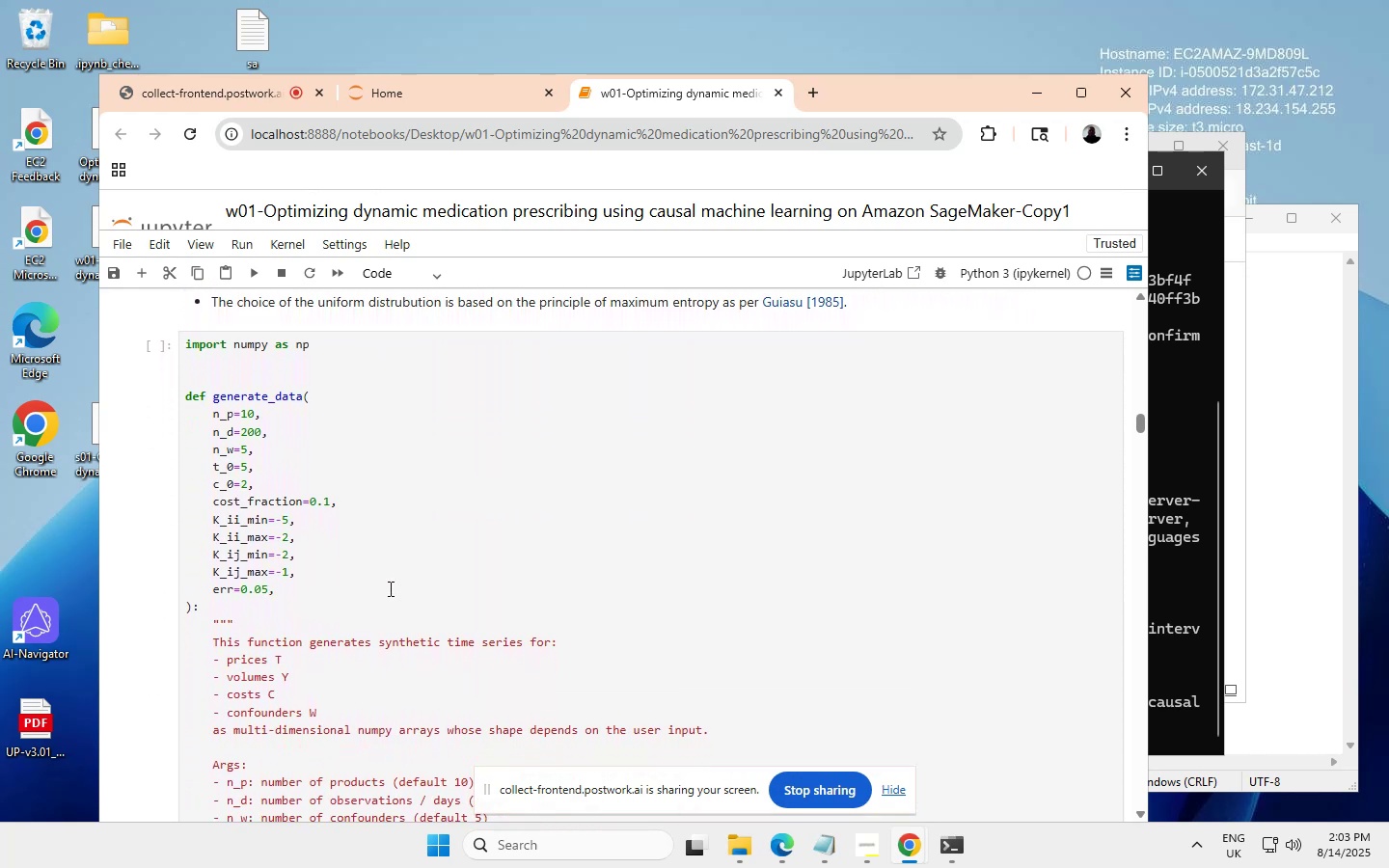 
scroll: coordinate [389, 588], scroll_direction: down, amount: 4.0
 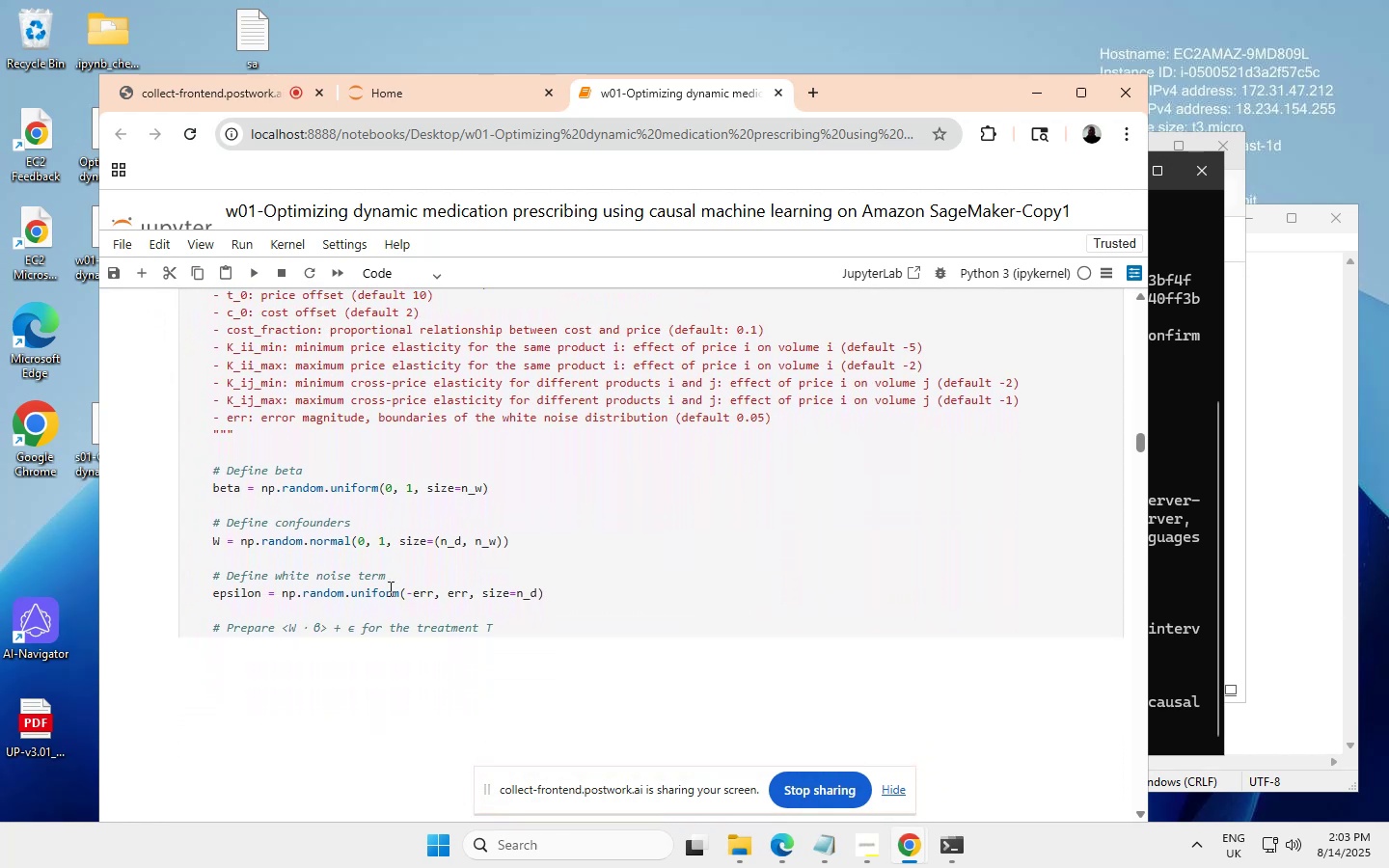 
scroll: coordinate [389, 588], scroll_direction: none, amount: 0.0
 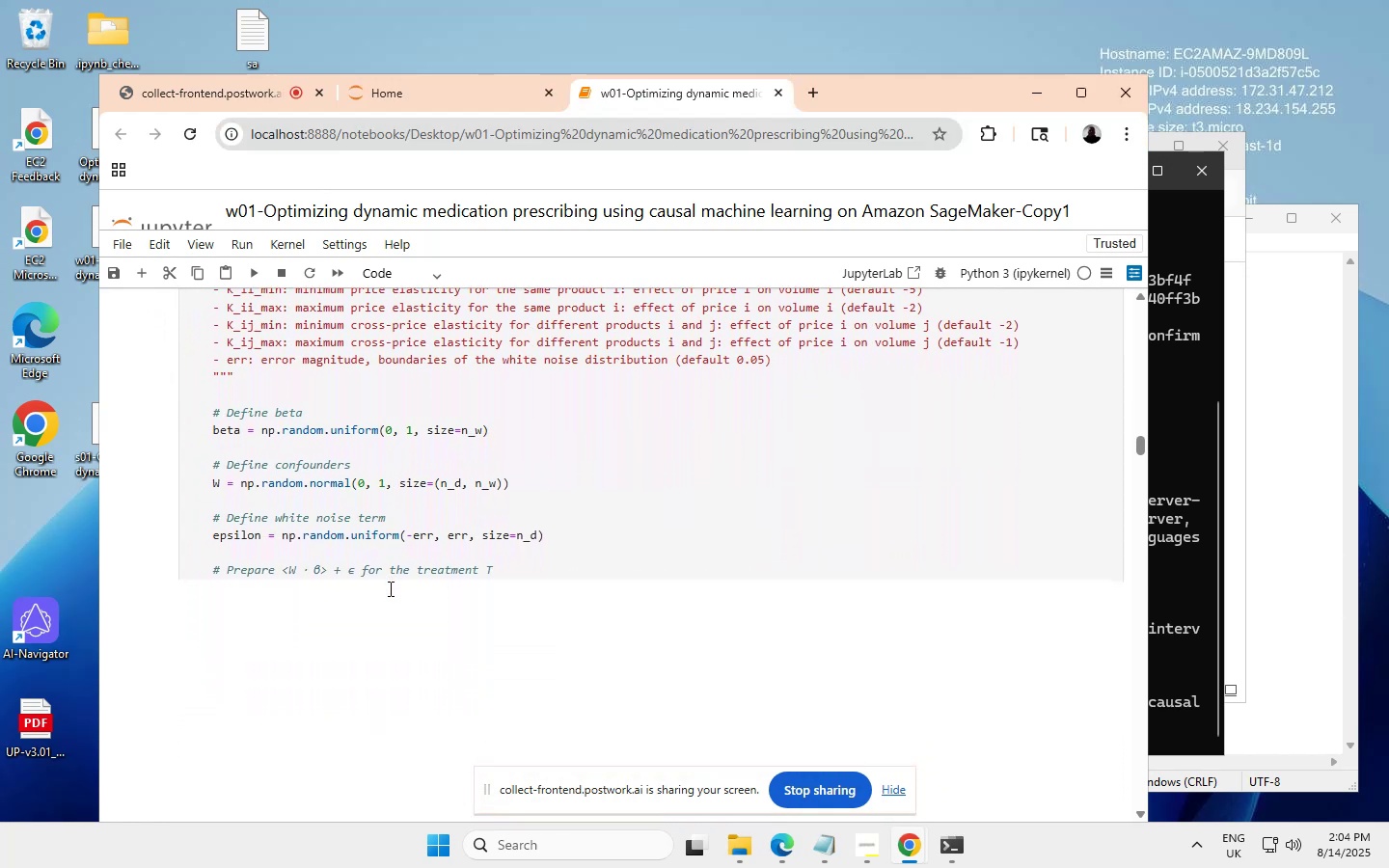 
scroll: coordinate [389, 588], scroll_direction: down, amount: 2.0
 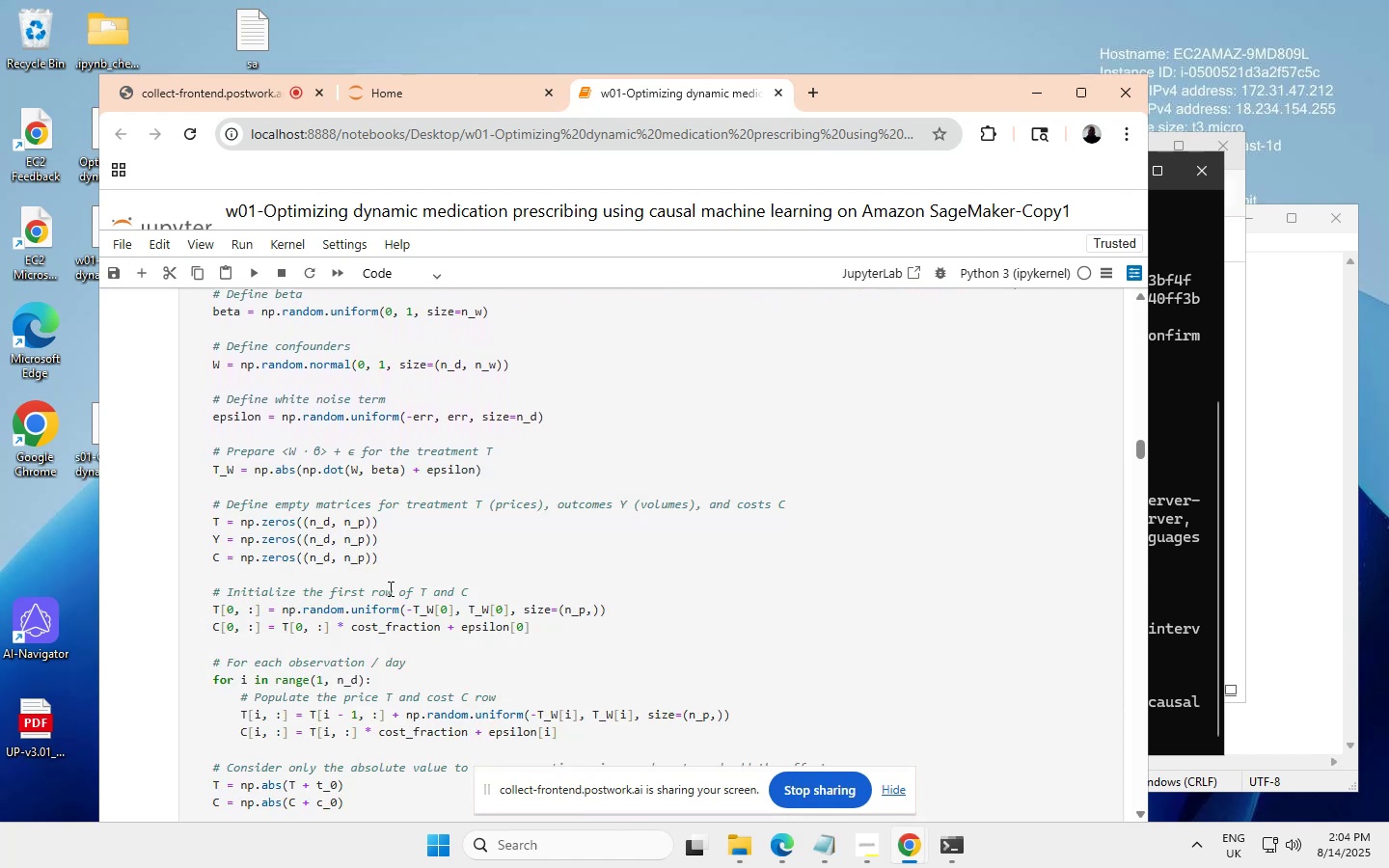 
scroll: coordinate [389, 588], scroll_direction: none, amount: 0.0
 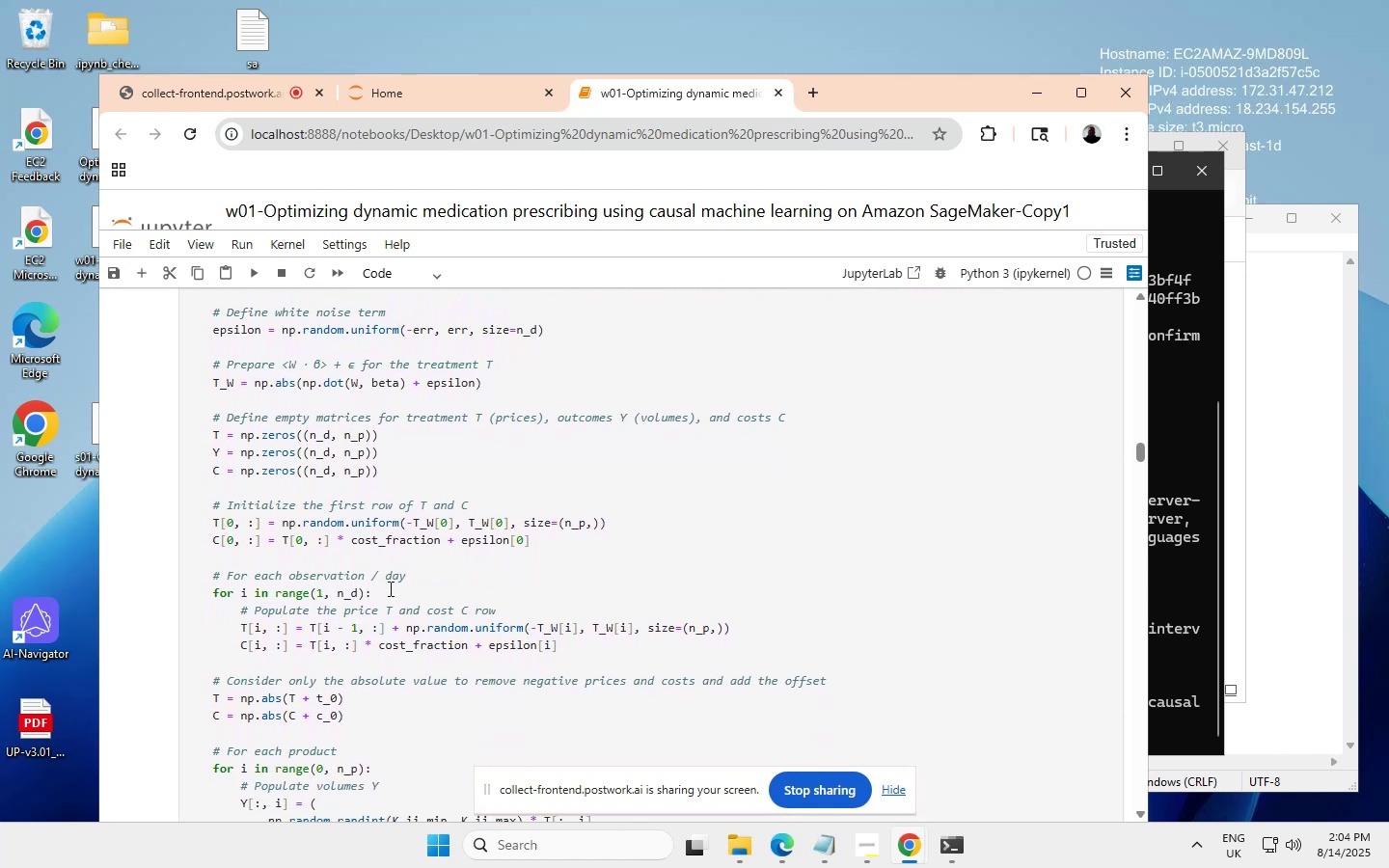 
scroll: coordinate [389, 588], scroll_direction: down, amount: 3.0
 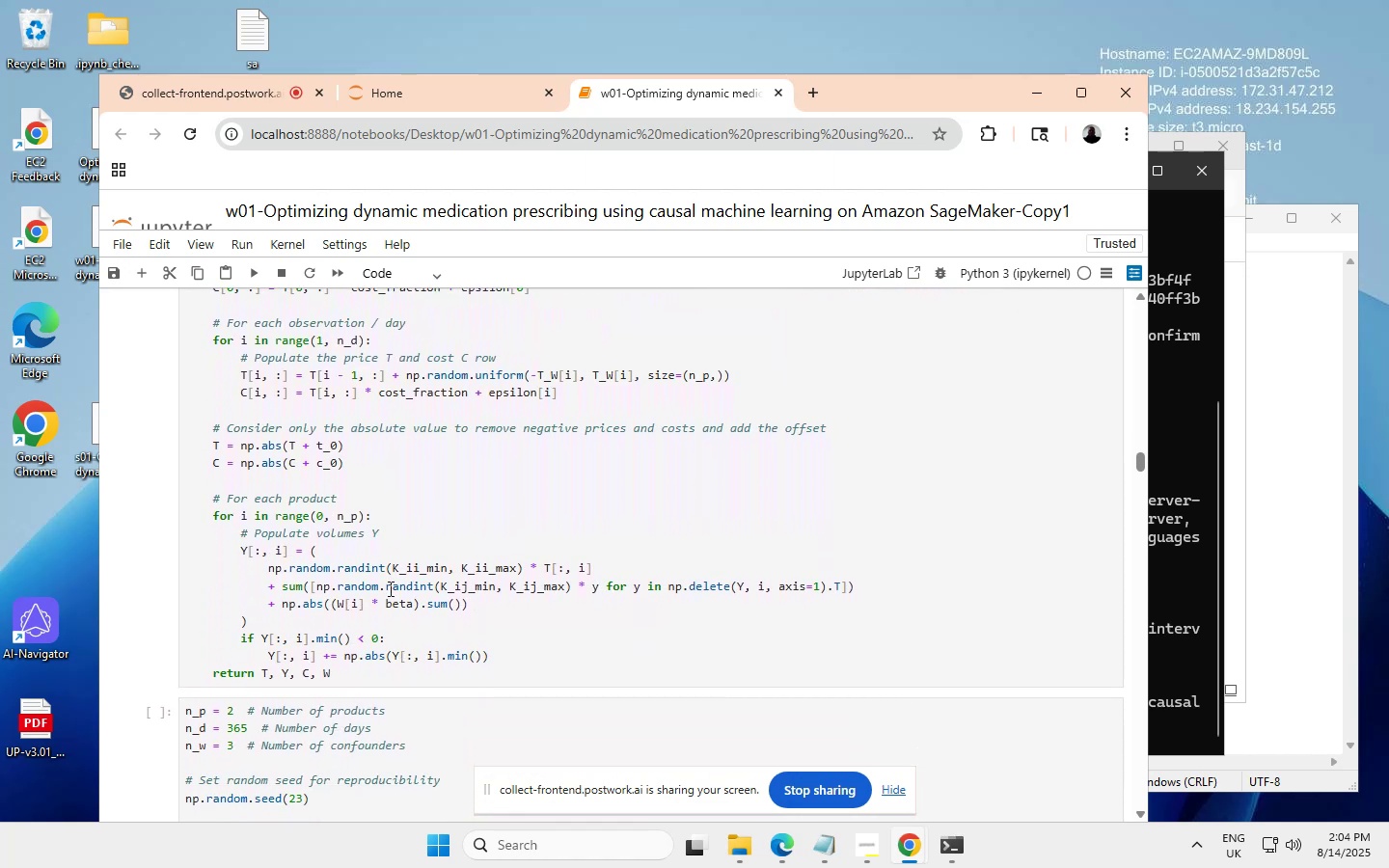 
scroll: coordinate [389, 588], scroll_direction: none, amount: 0.0
 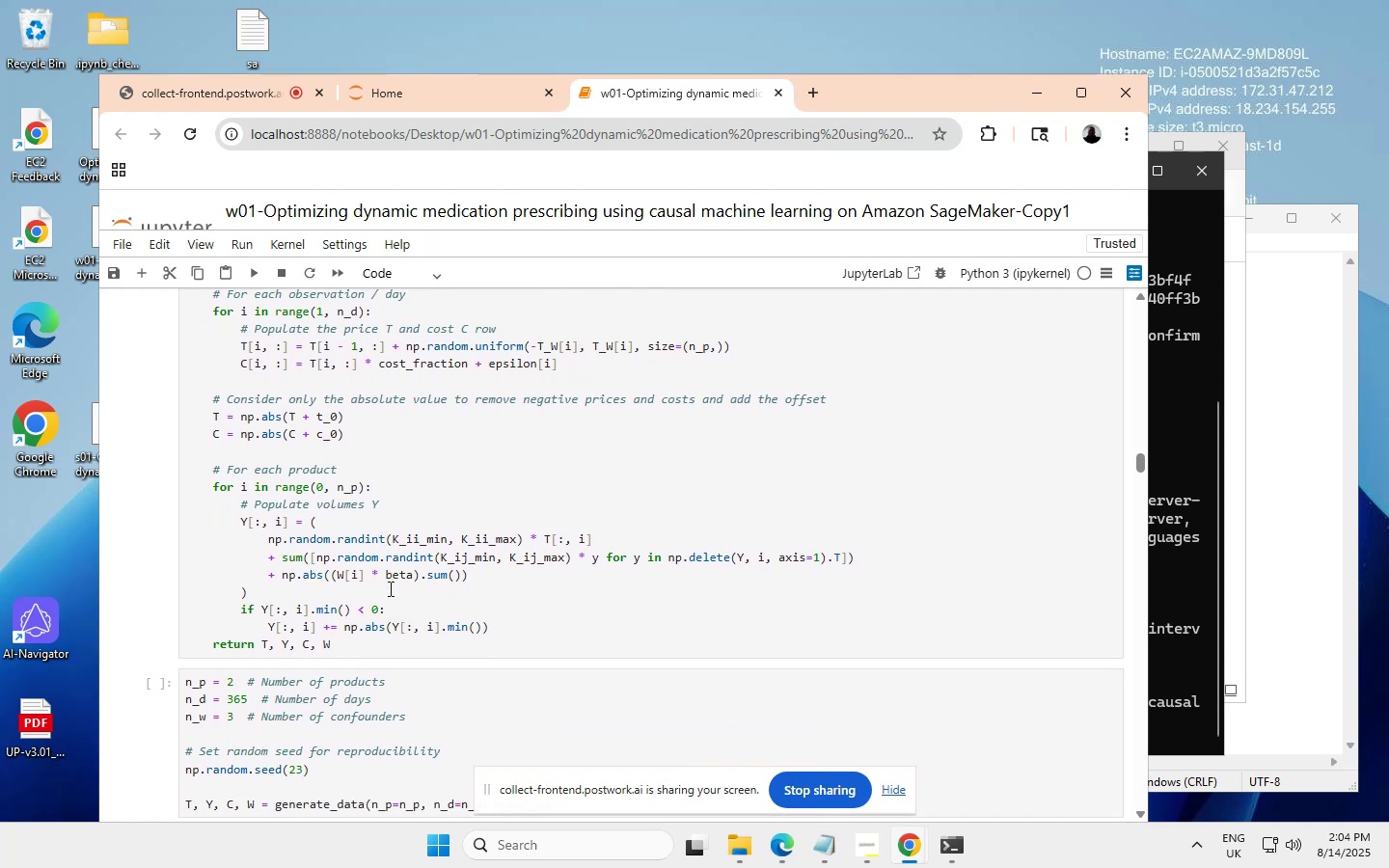 
scroll: coordinate [389, 588], scroll_direction: down, amount: 1.0
 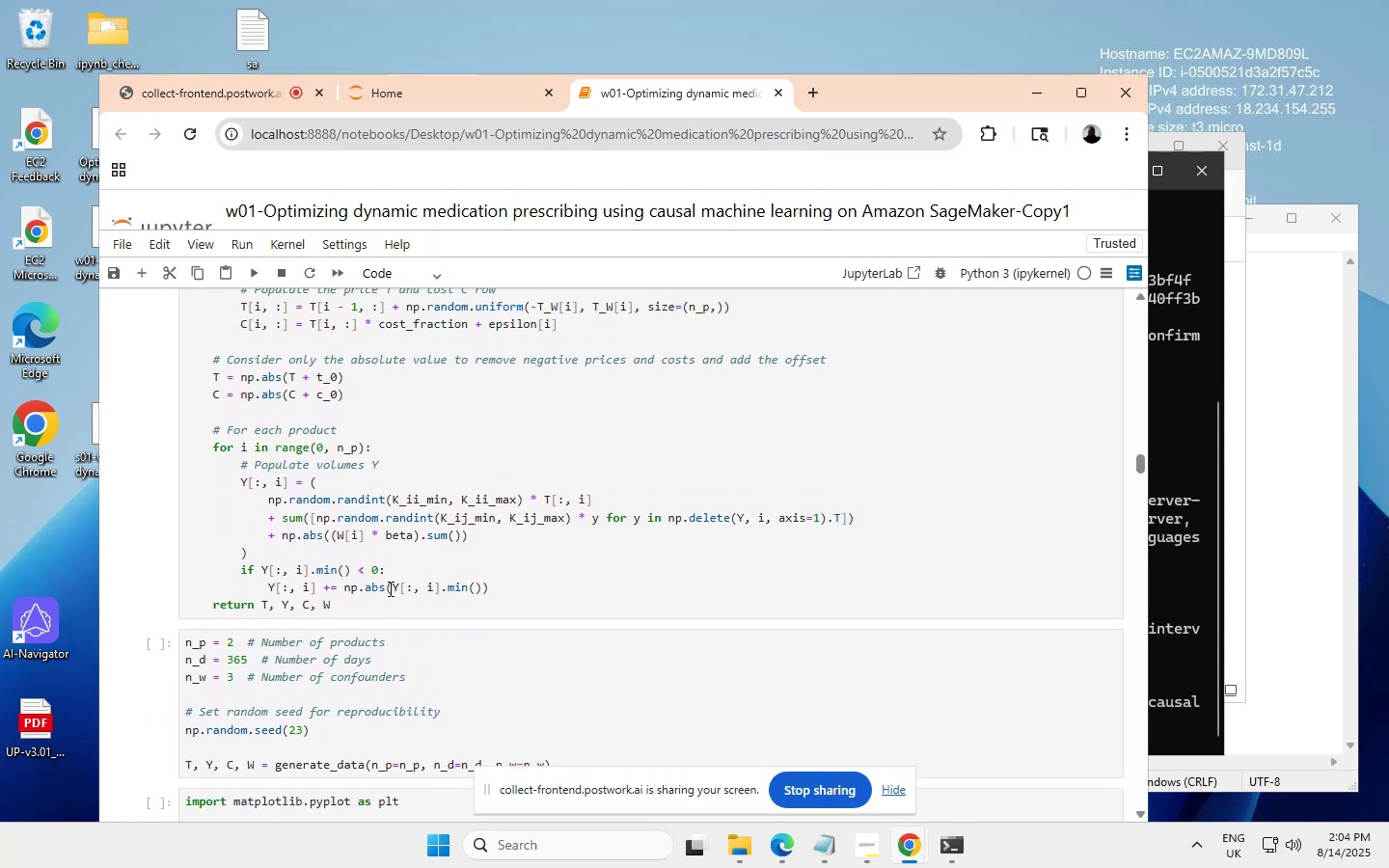 
scroll: coordinate [387, 564], scroll_direction: none, amount: 0.0
 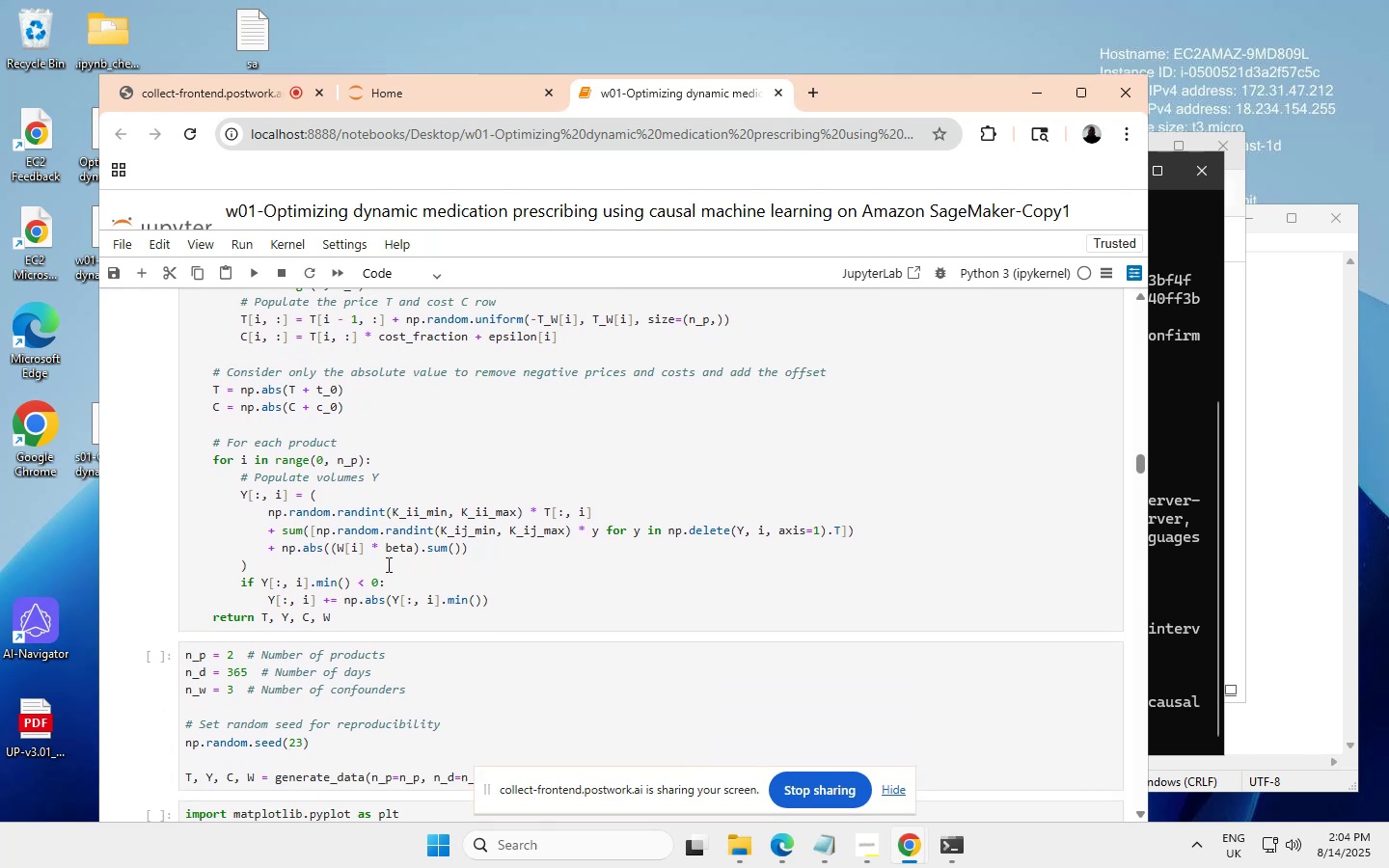 
scroll: coordinate [388, 564], scroll_direction: up, amount: 14.0
 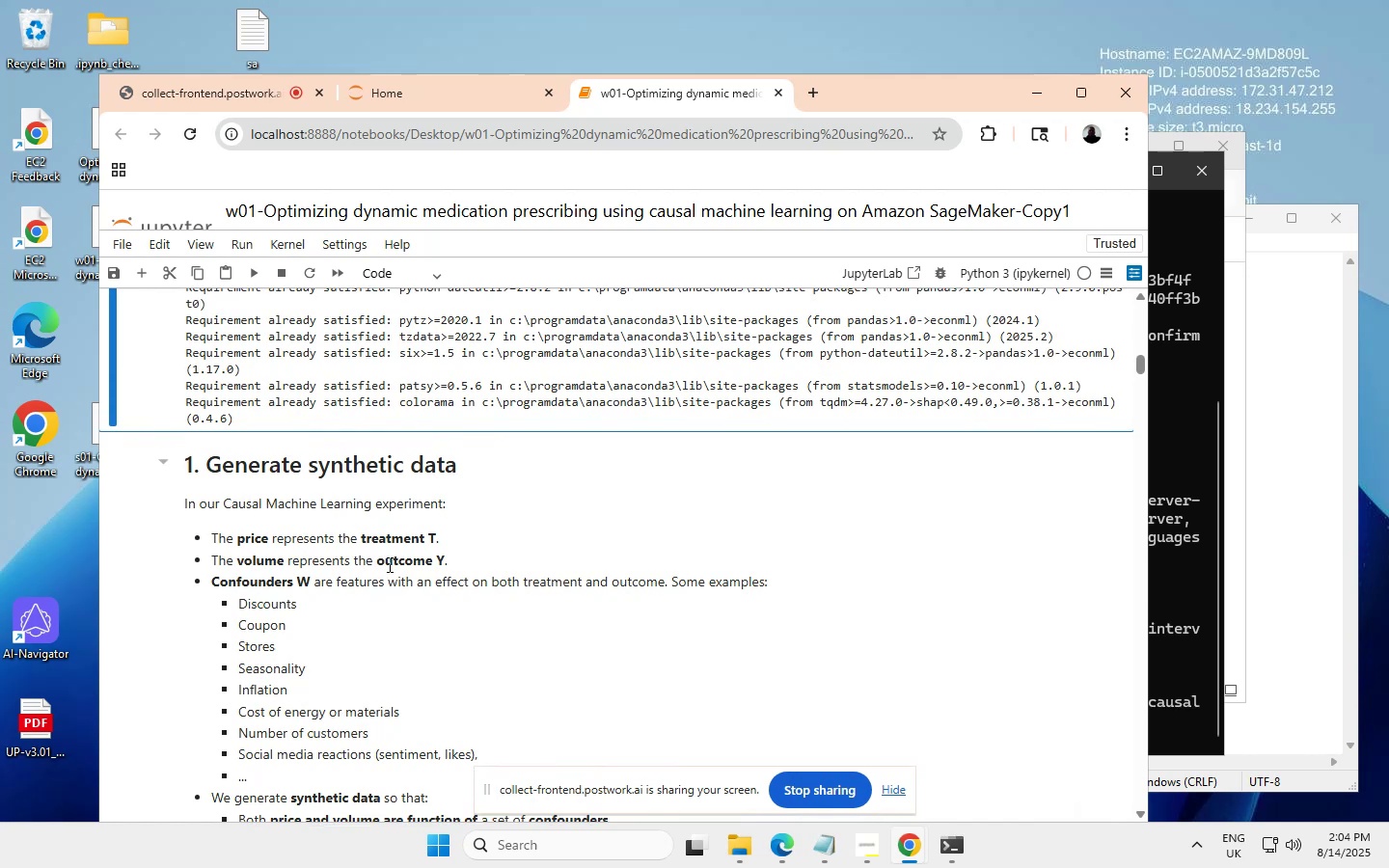 
scroll: coordinate [382, 573], scroll_direction: none, amount: 0.0
 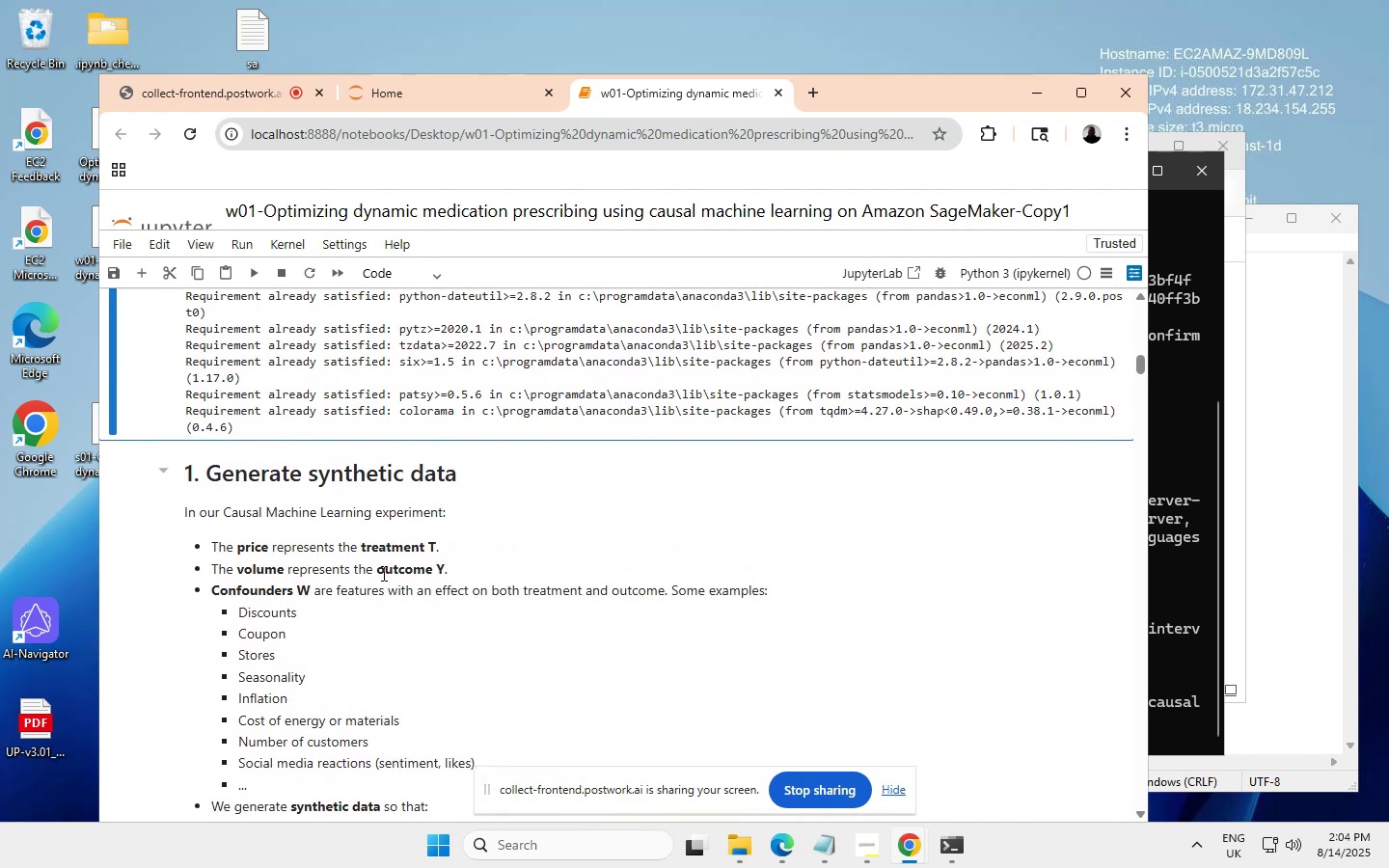 
scroll: coordinate [382, 573], scroll_direction: up, amount: 8.0
 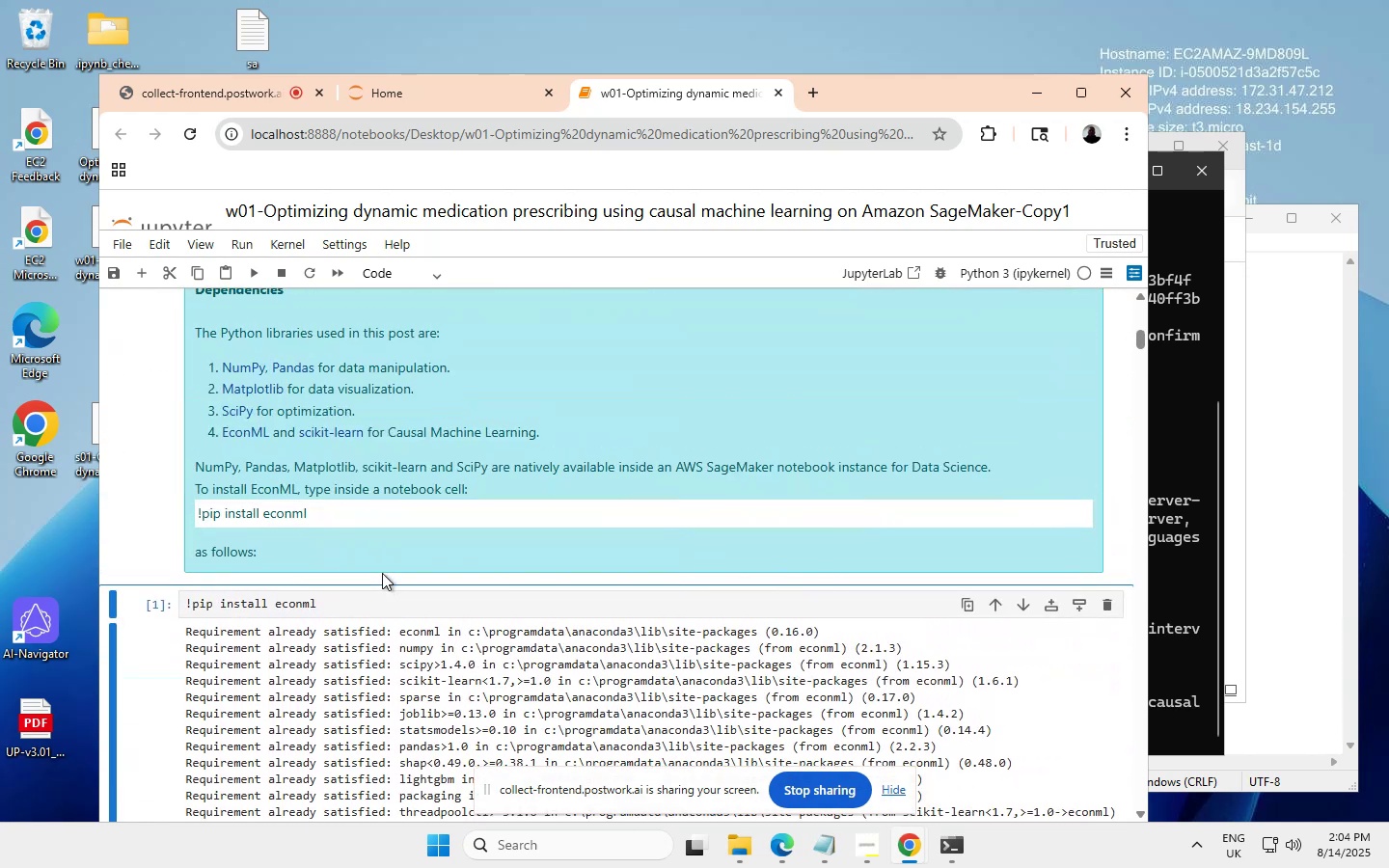 
scroll: coordinate [382, 573], scroll_direction: down, amount: 6.0
 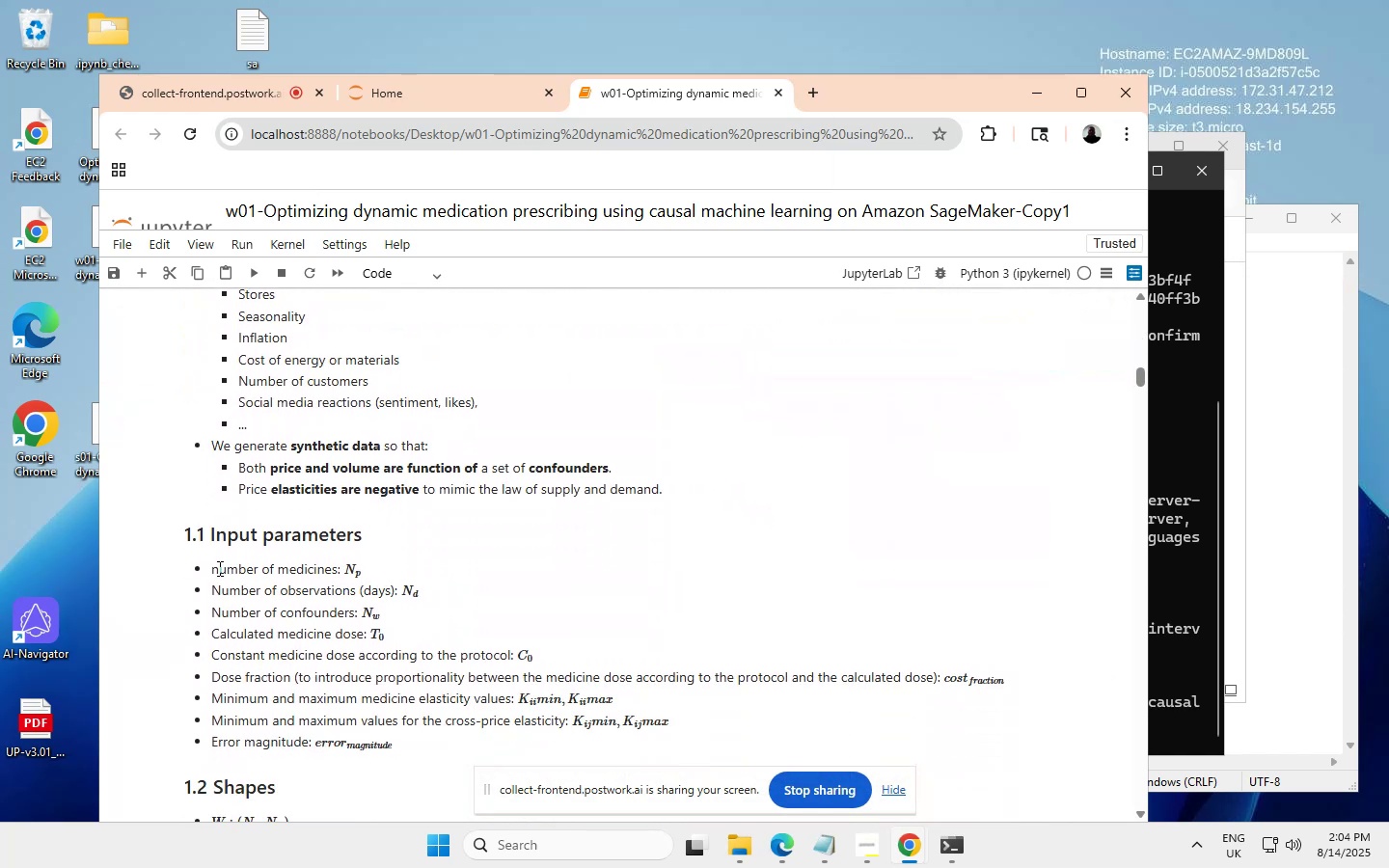 
wait(5.17)
 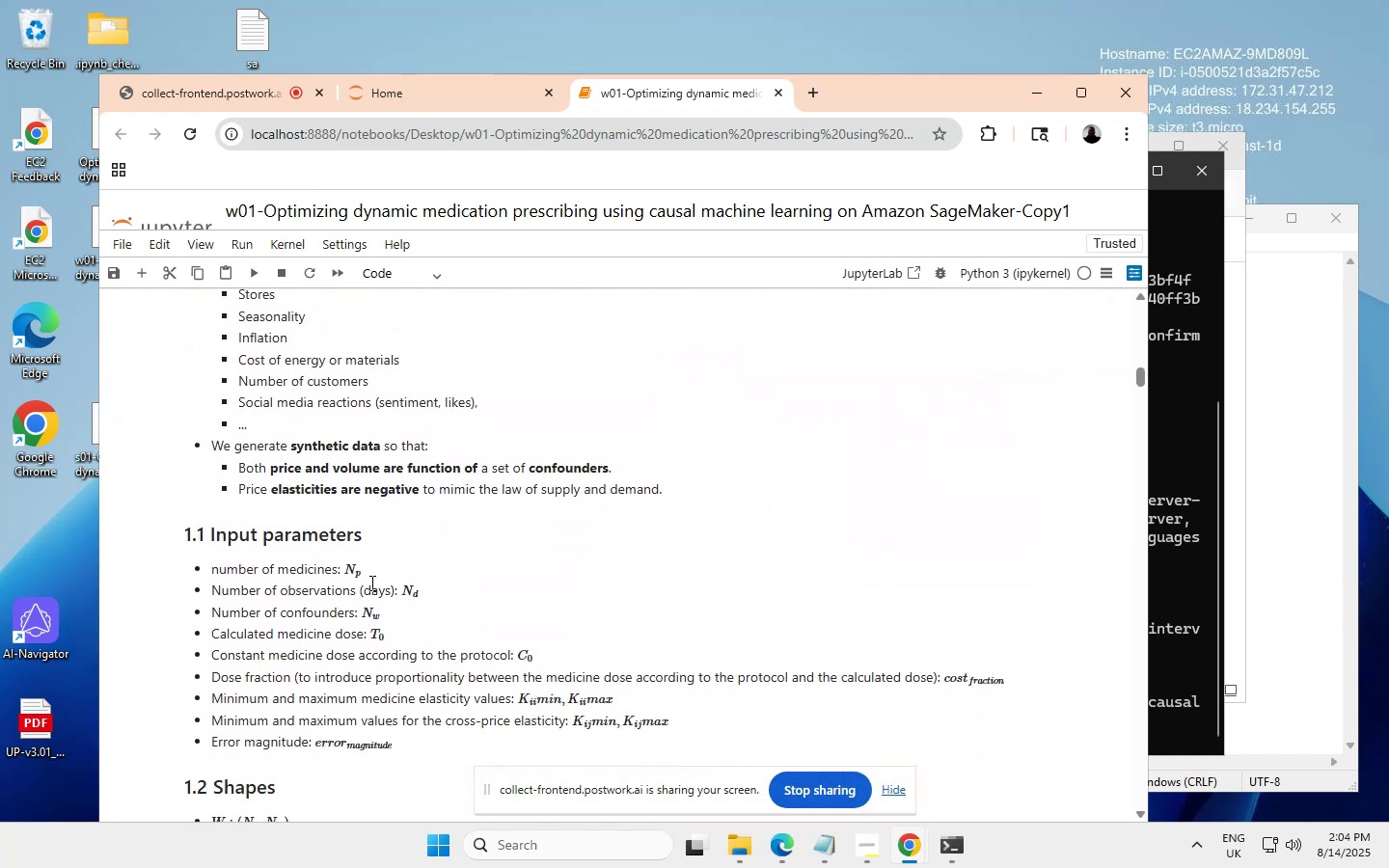 
left_click_drag(start_coordinate=[212, 565], to_coordinate=[221, 567])
 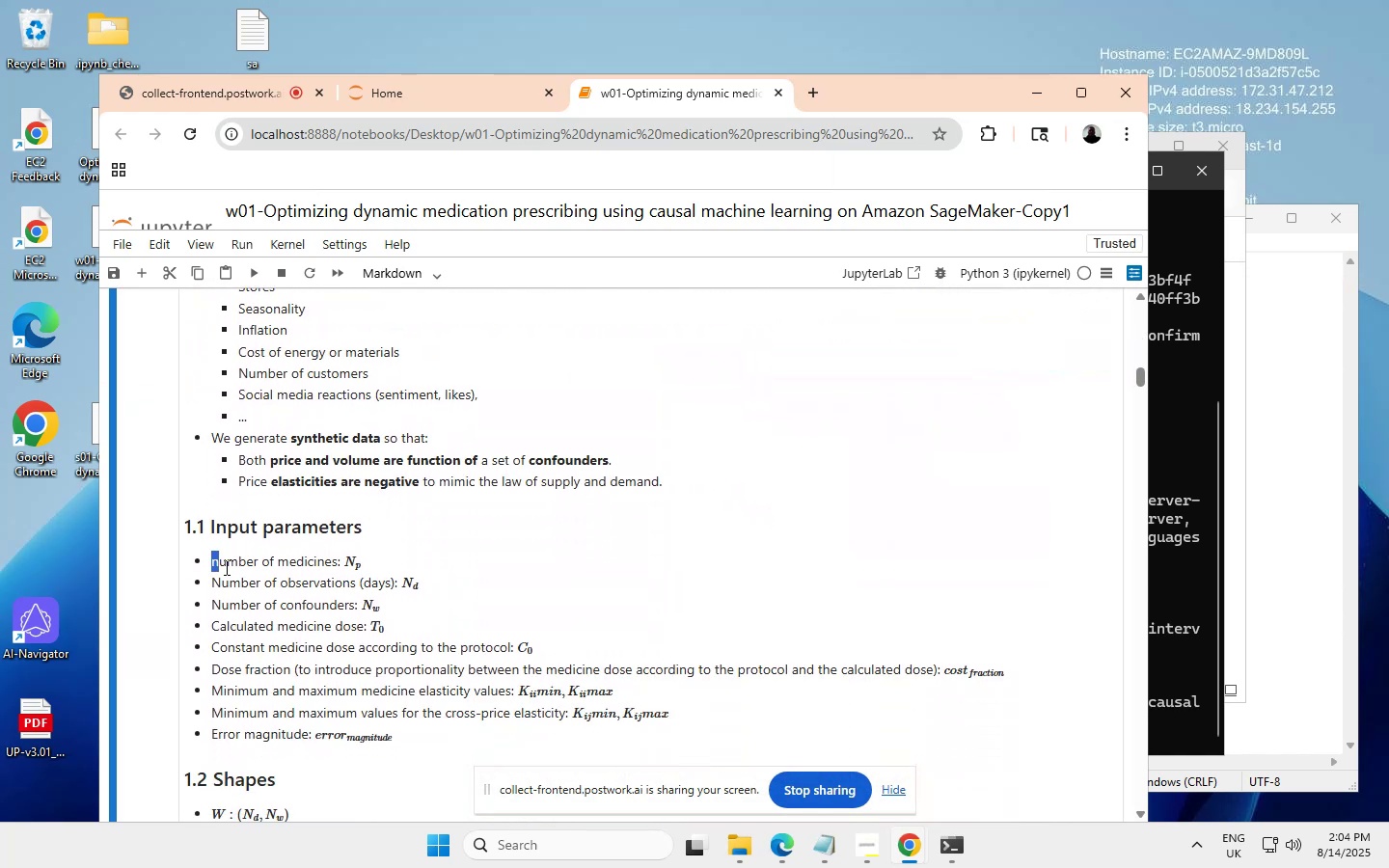 
scroll: coordinate [212, 565], scroll_direction: none, amount: 0.0
 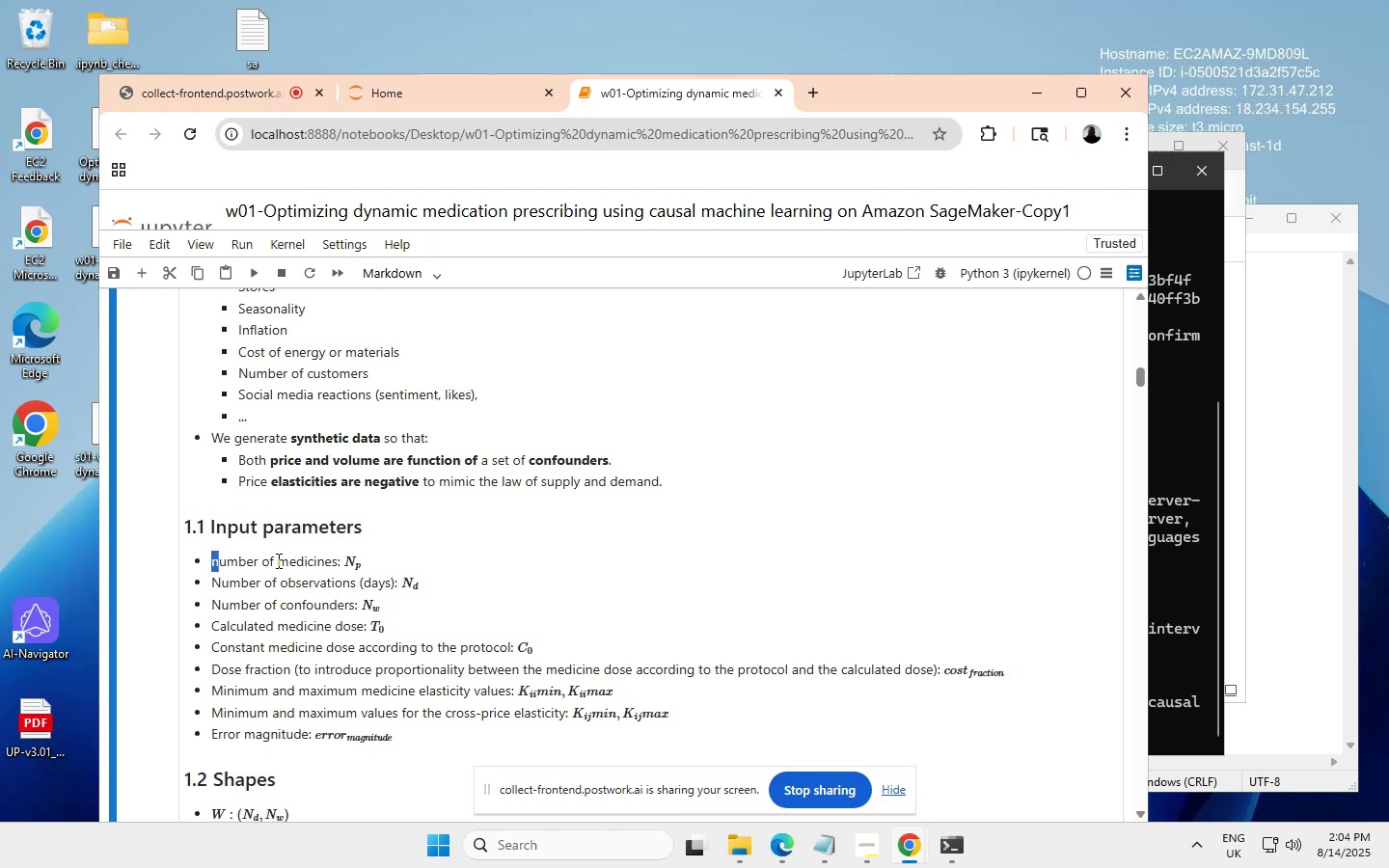 
left_click_drag(start_coordinate=[278, 558], to_coordinate=[337, 556])
 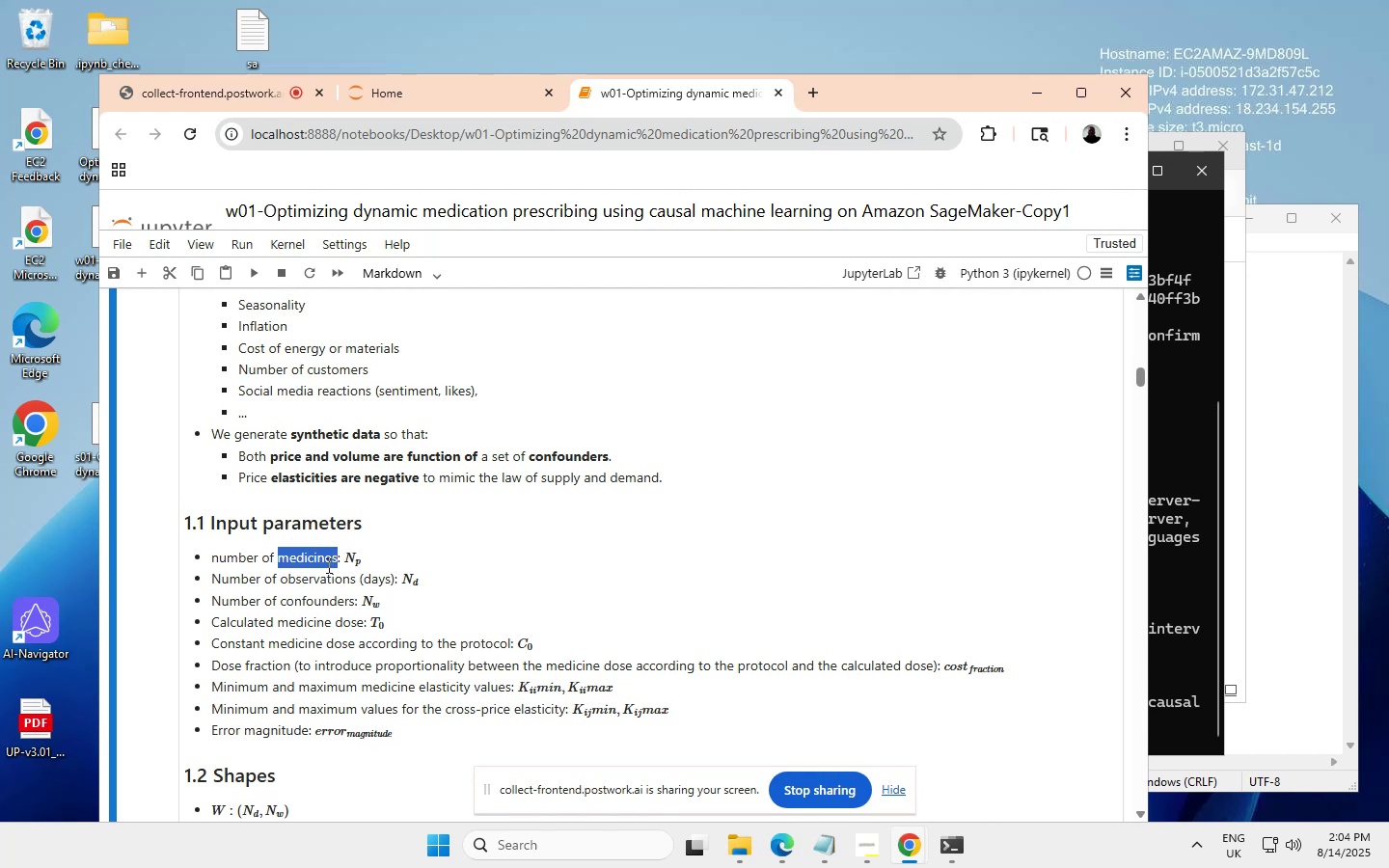 
scroll: coordinate [283, 558], scroll_direction: none, amount: 0.0
 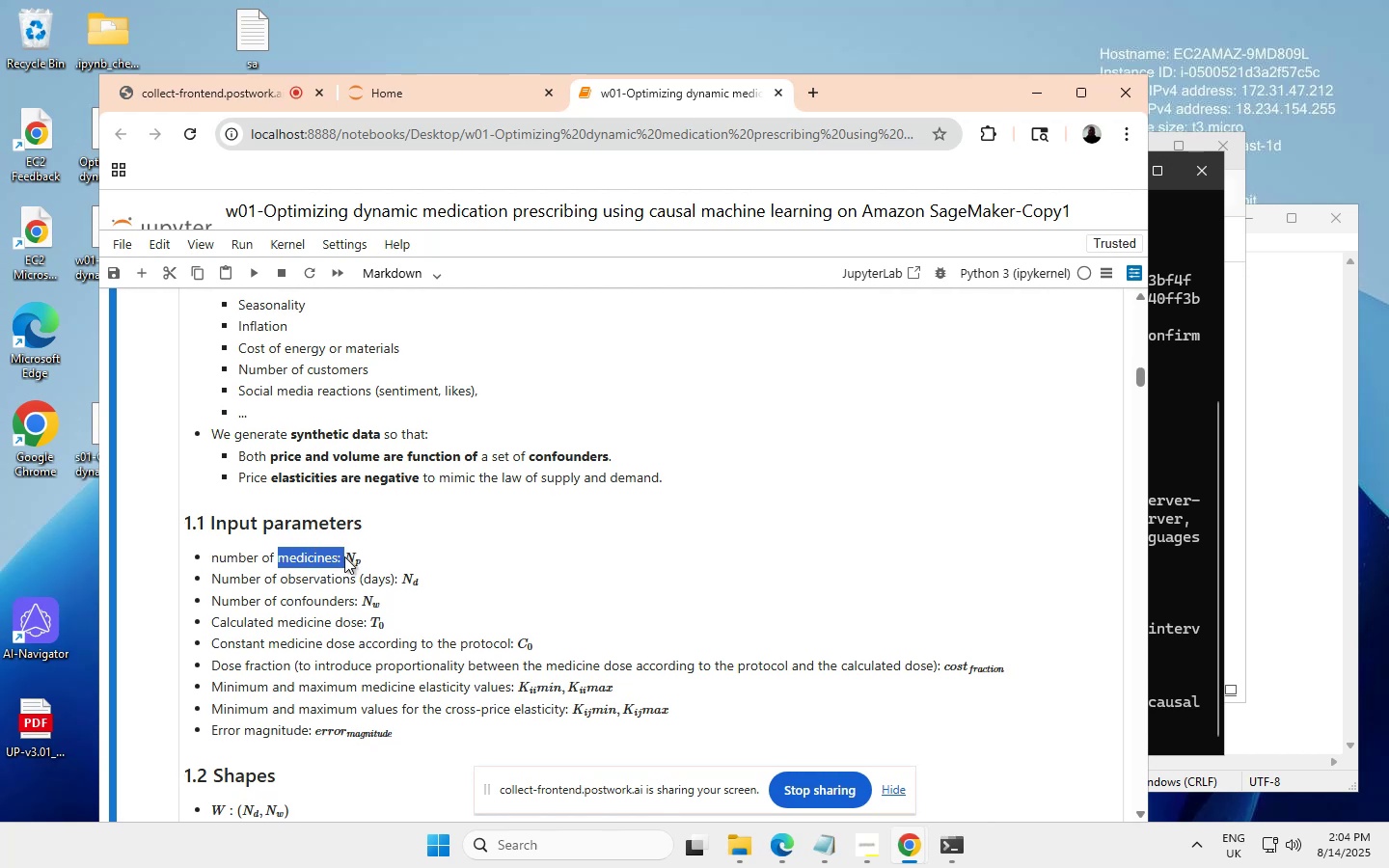 
key(Meta+MetaLeft)
 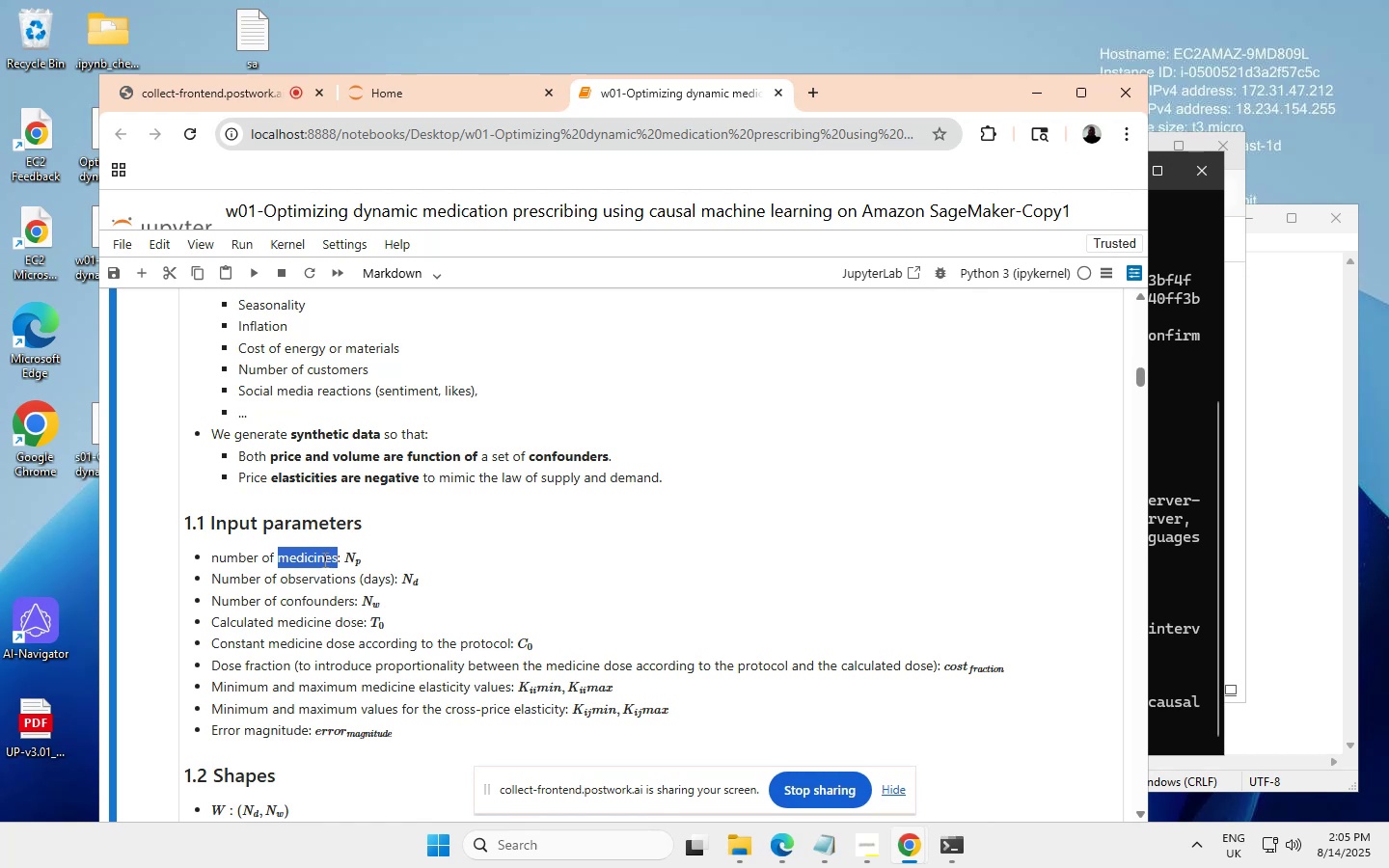 
right_click([319, 556])
 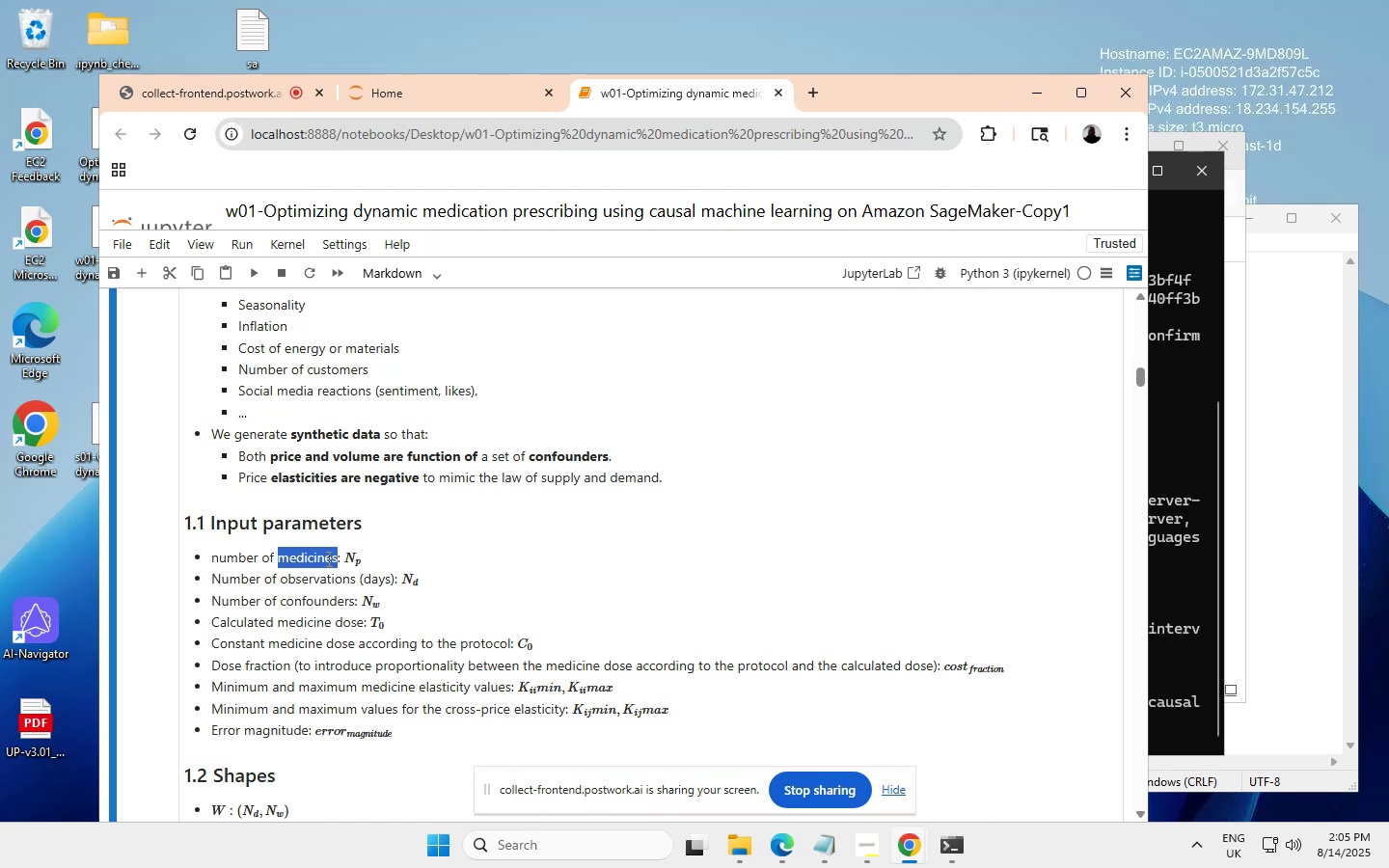 
scroll: coordinate [333, 558], scroll_direction: none, amount: 0.0
 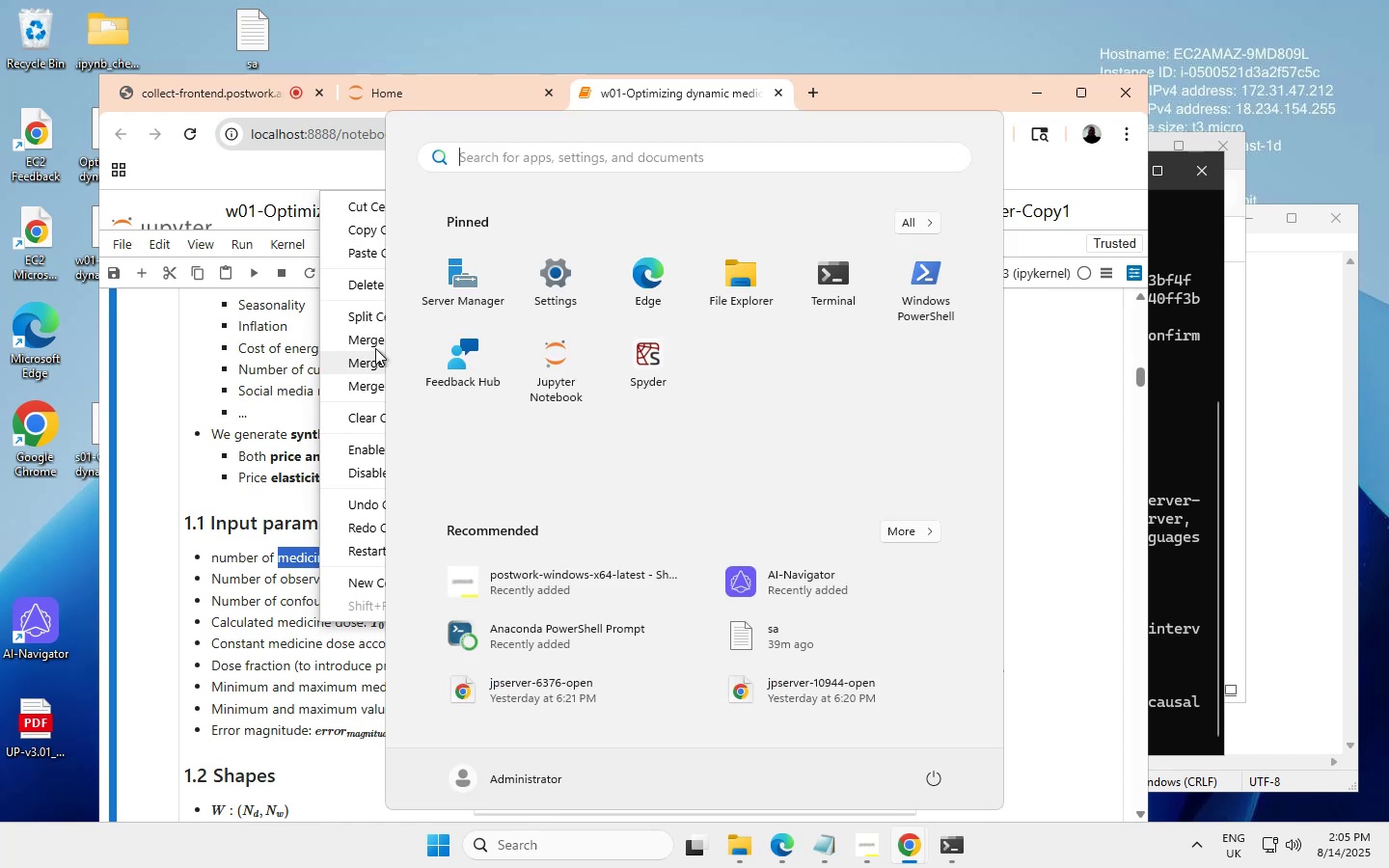 
wait(15.15)
 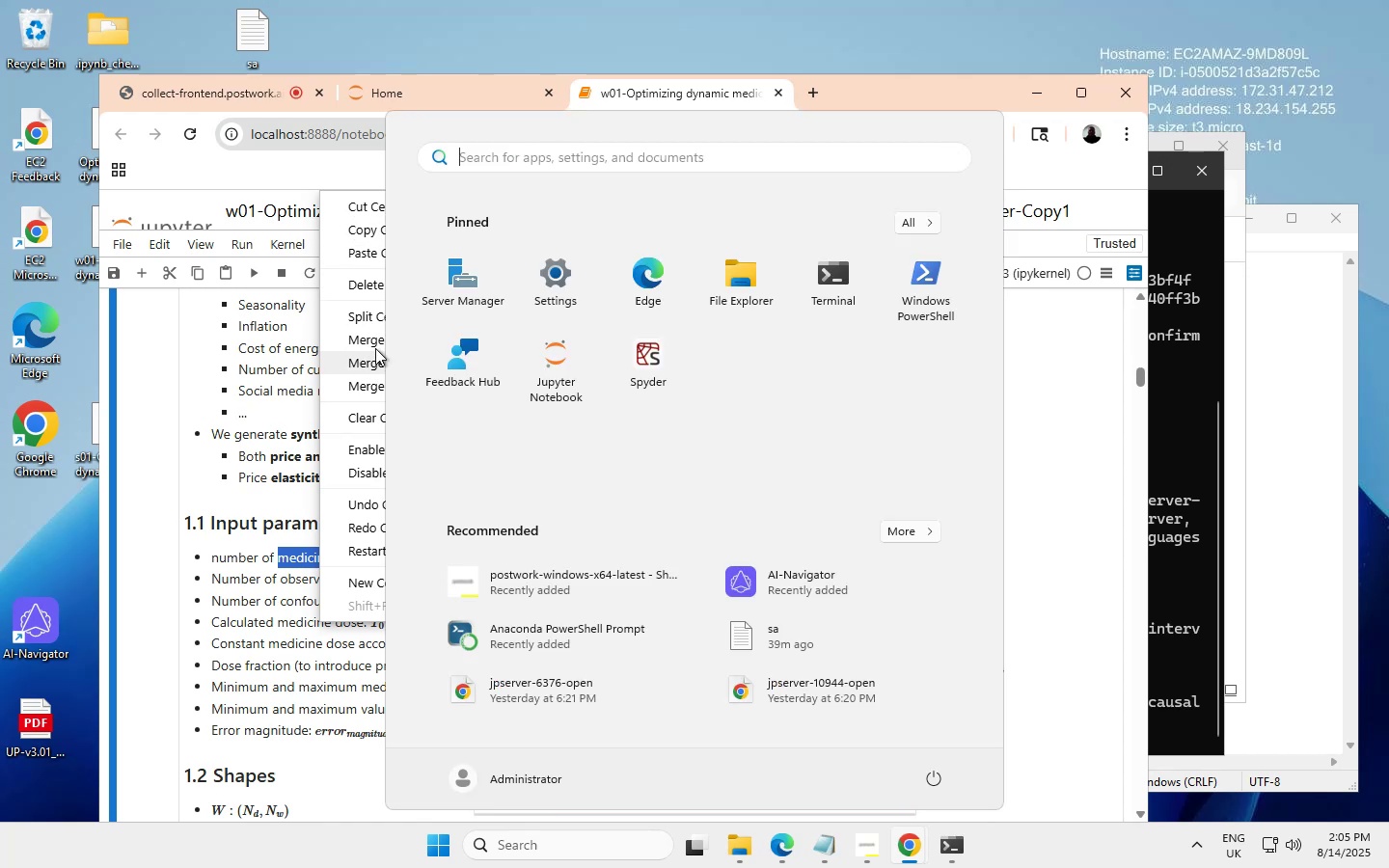 
left_click([162, 491])
 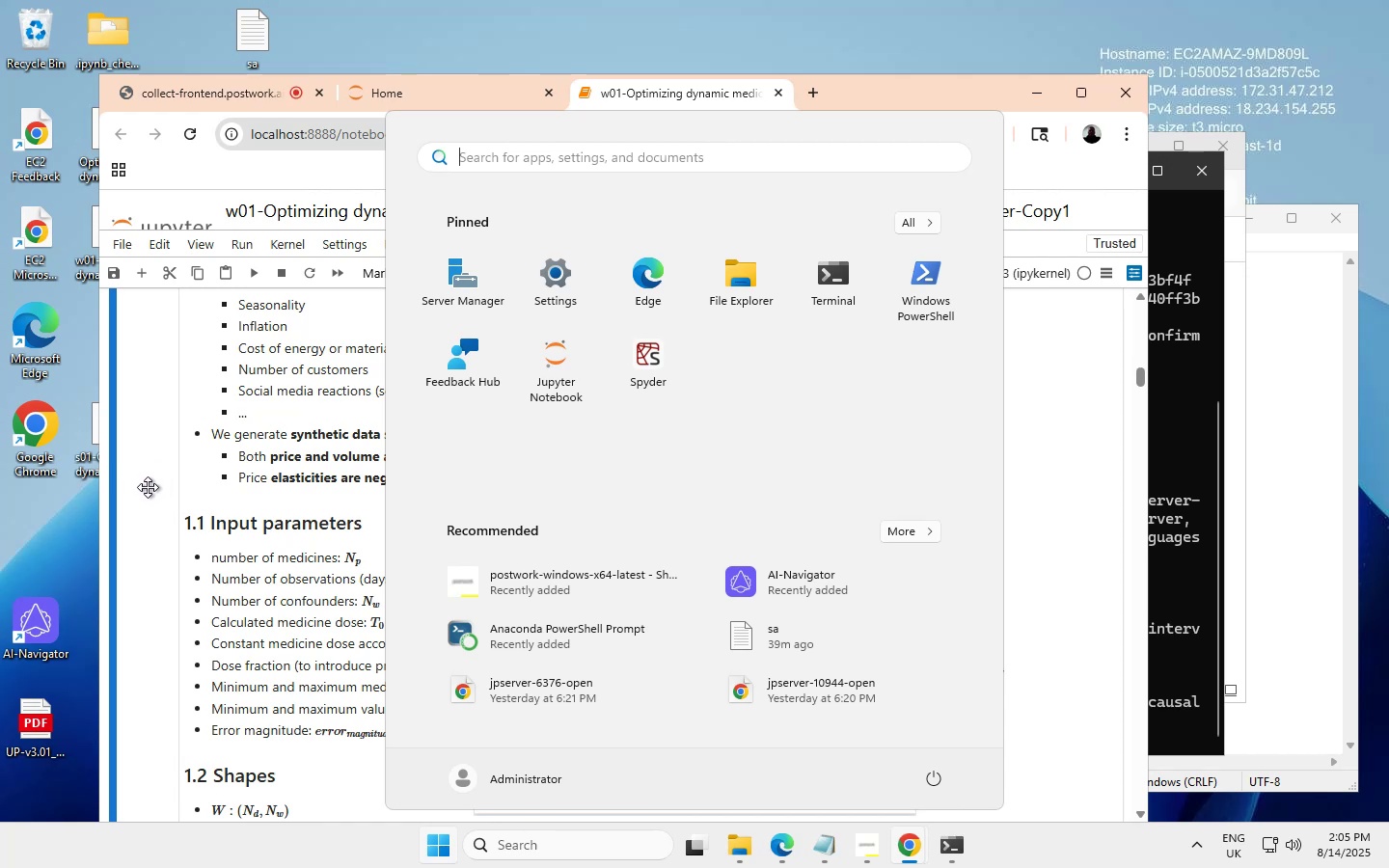 
wait(19.89)
 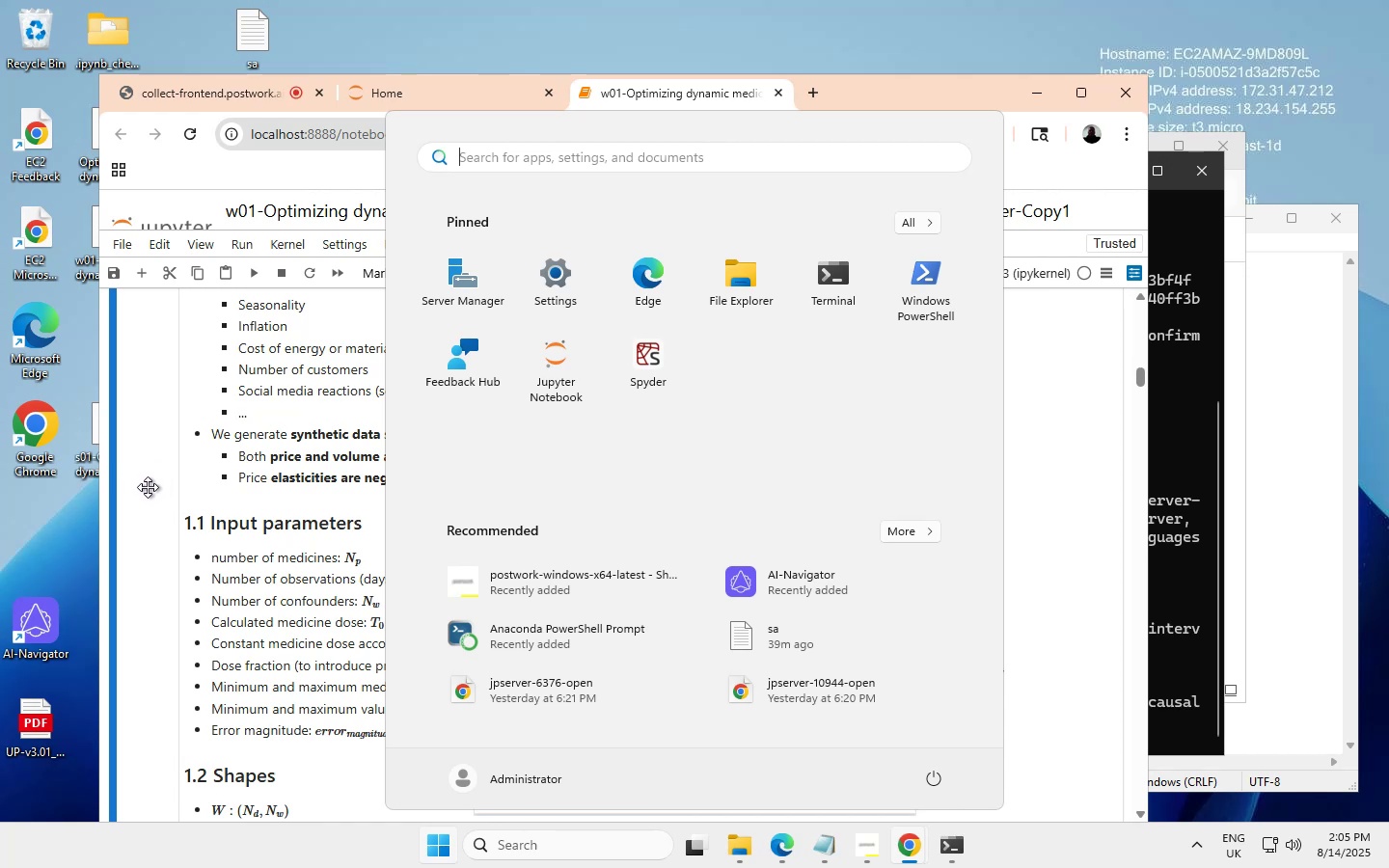 
left_click_drag(start_coordinate=[780, 122], to_coordinate=[922, 128])
 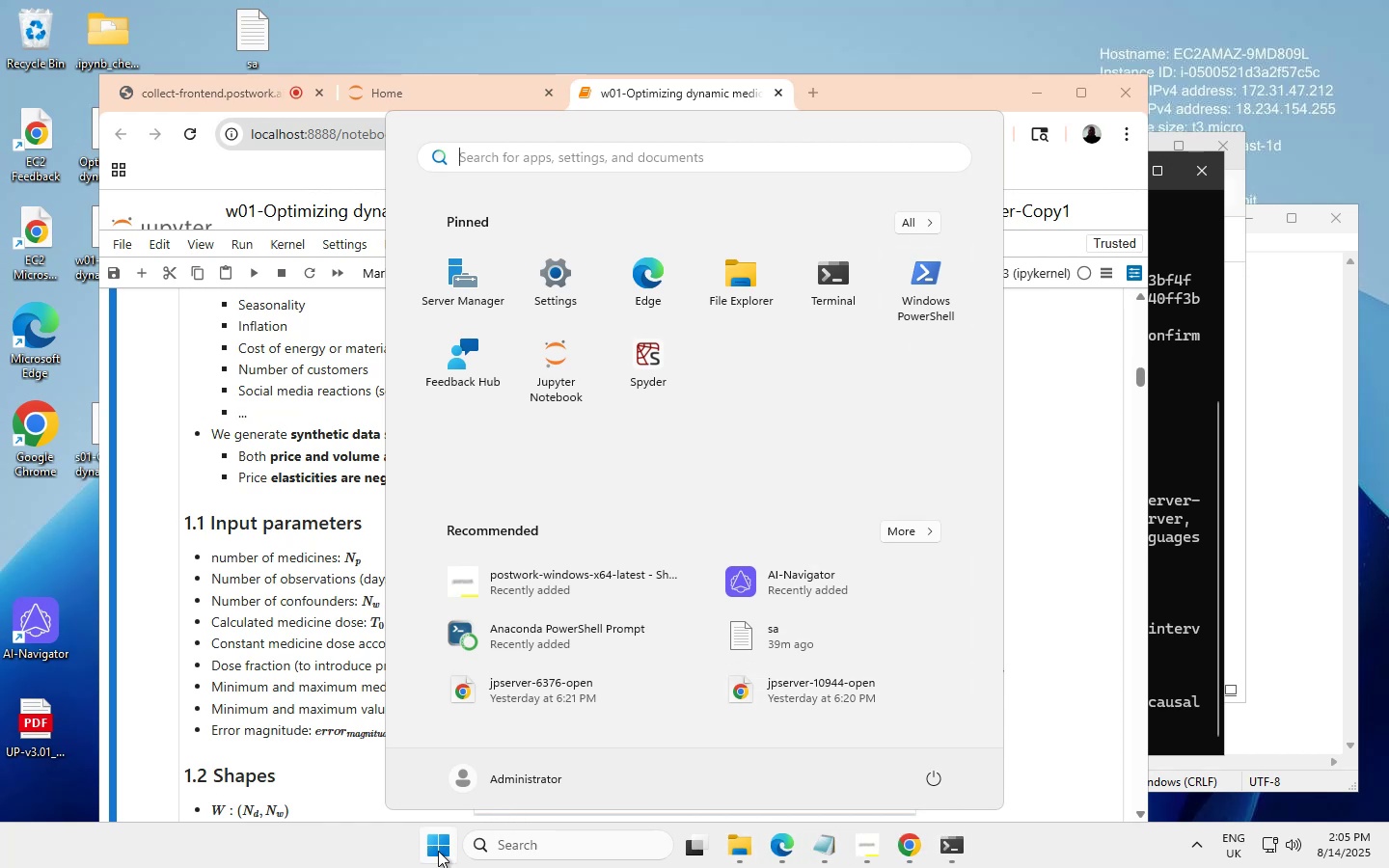 
wait(7.26)
 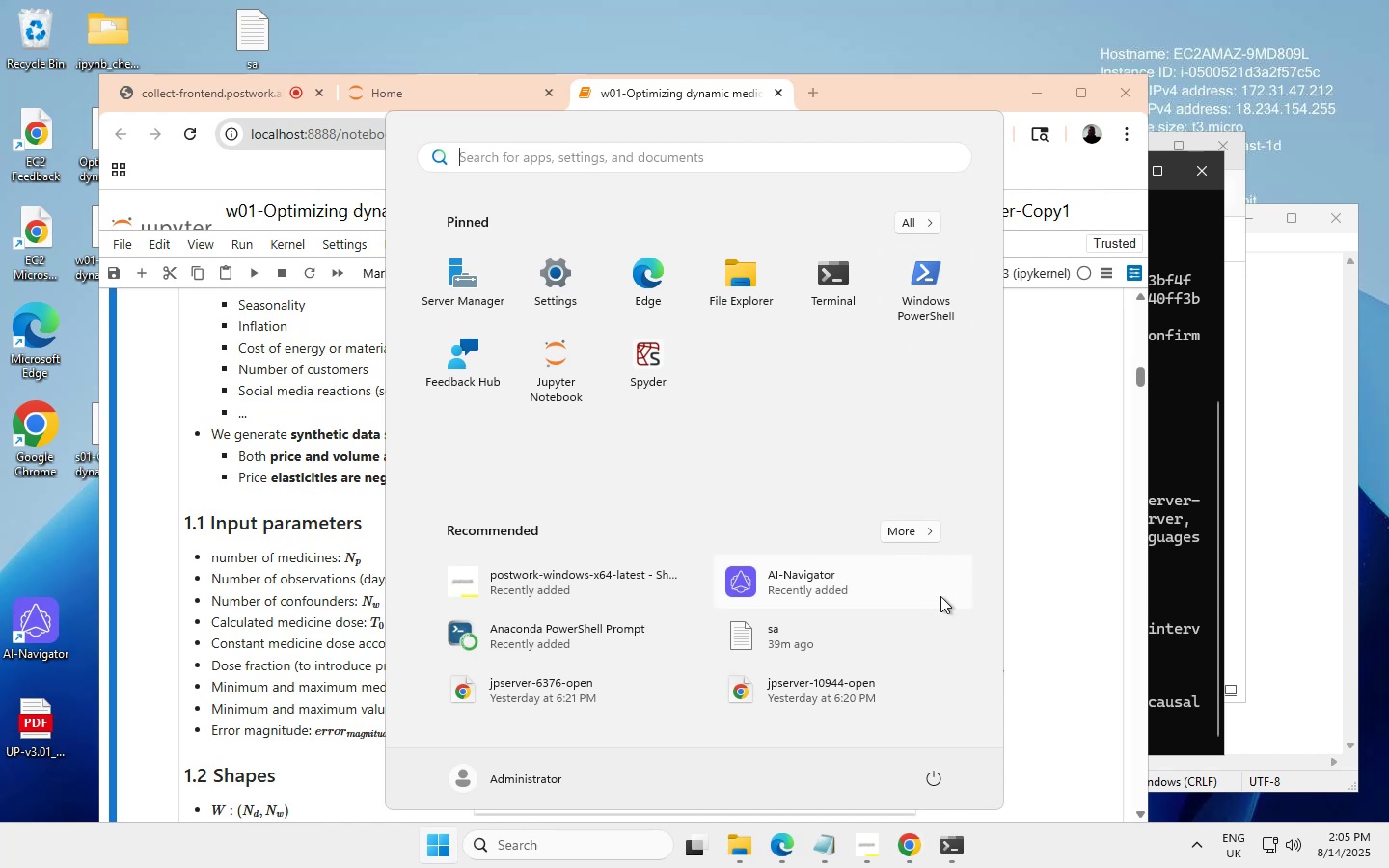 
left_click([438, 851])
 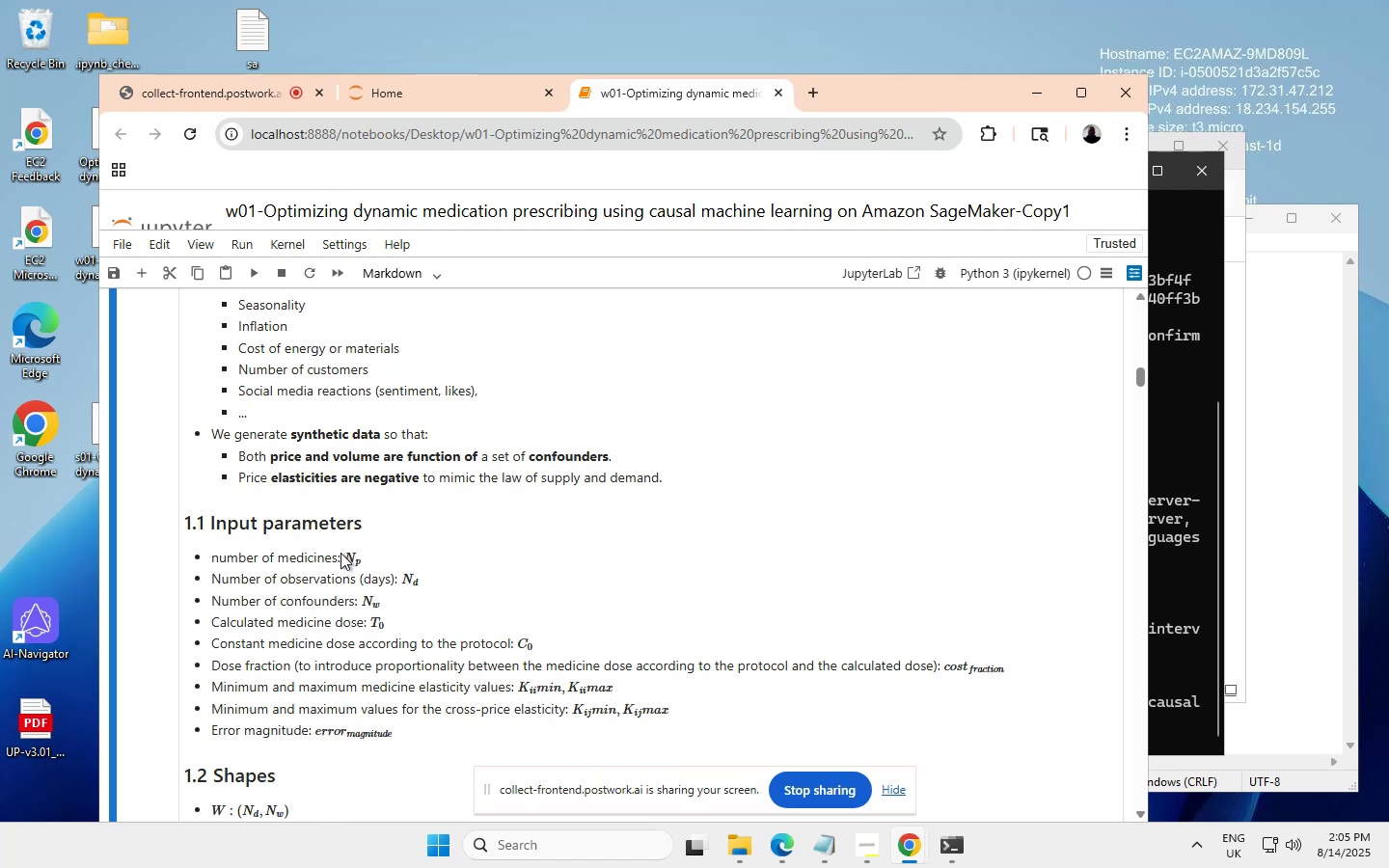 
wait(5.55)
 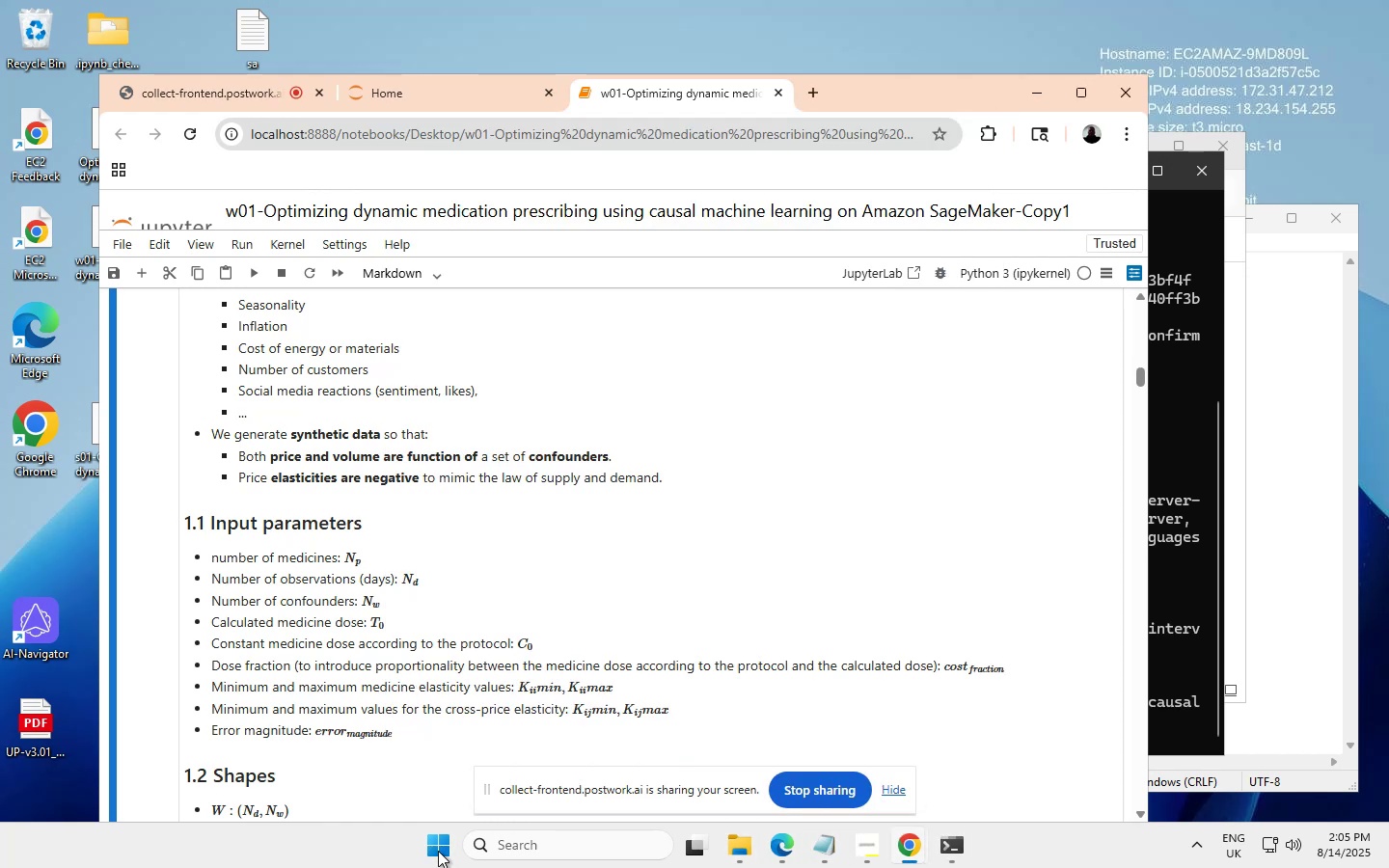 
left_click_drag(start_coordinate=[277, 556], to_coordinate=[335, 555])
 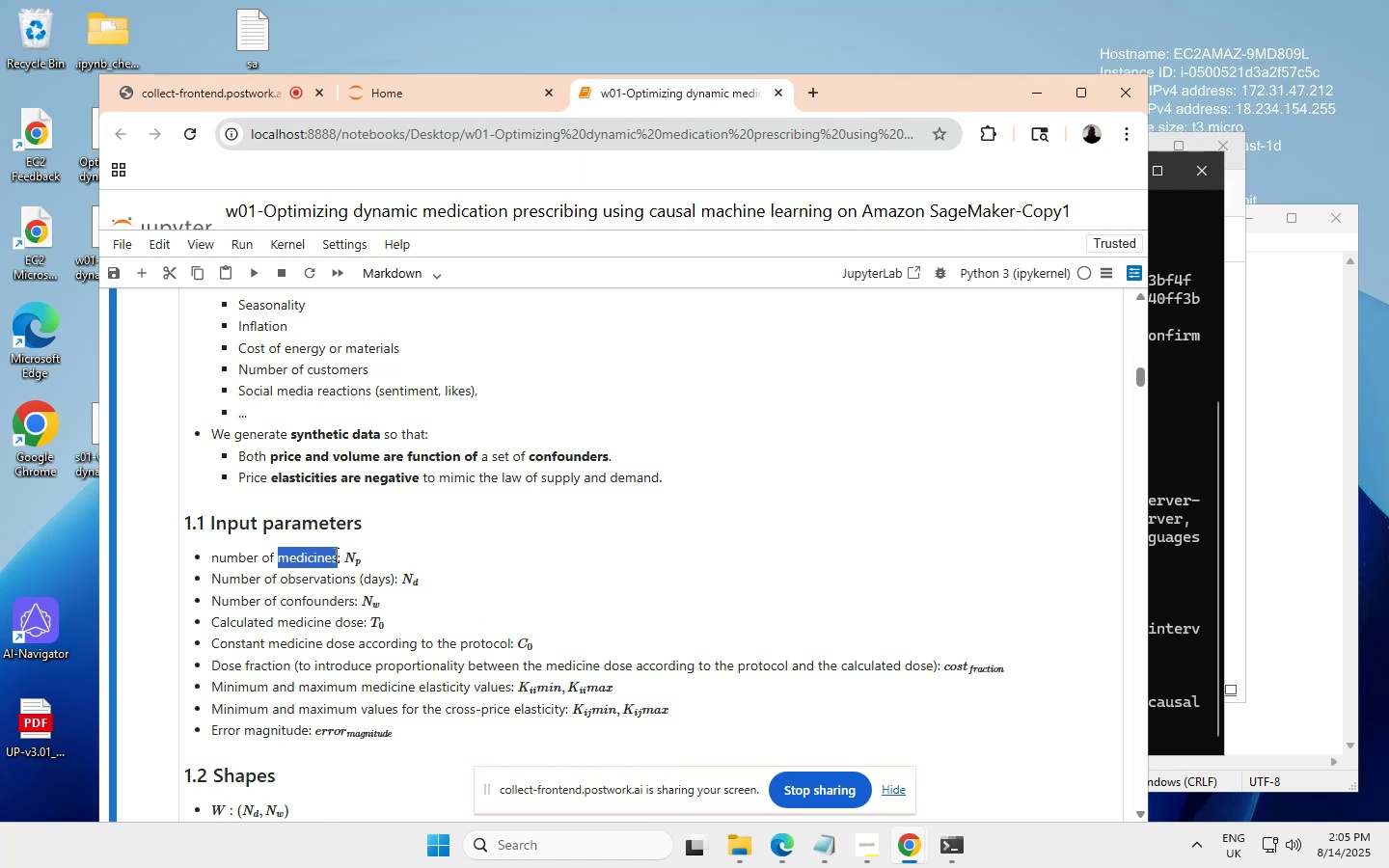 
key(Control+ControlLeft)
 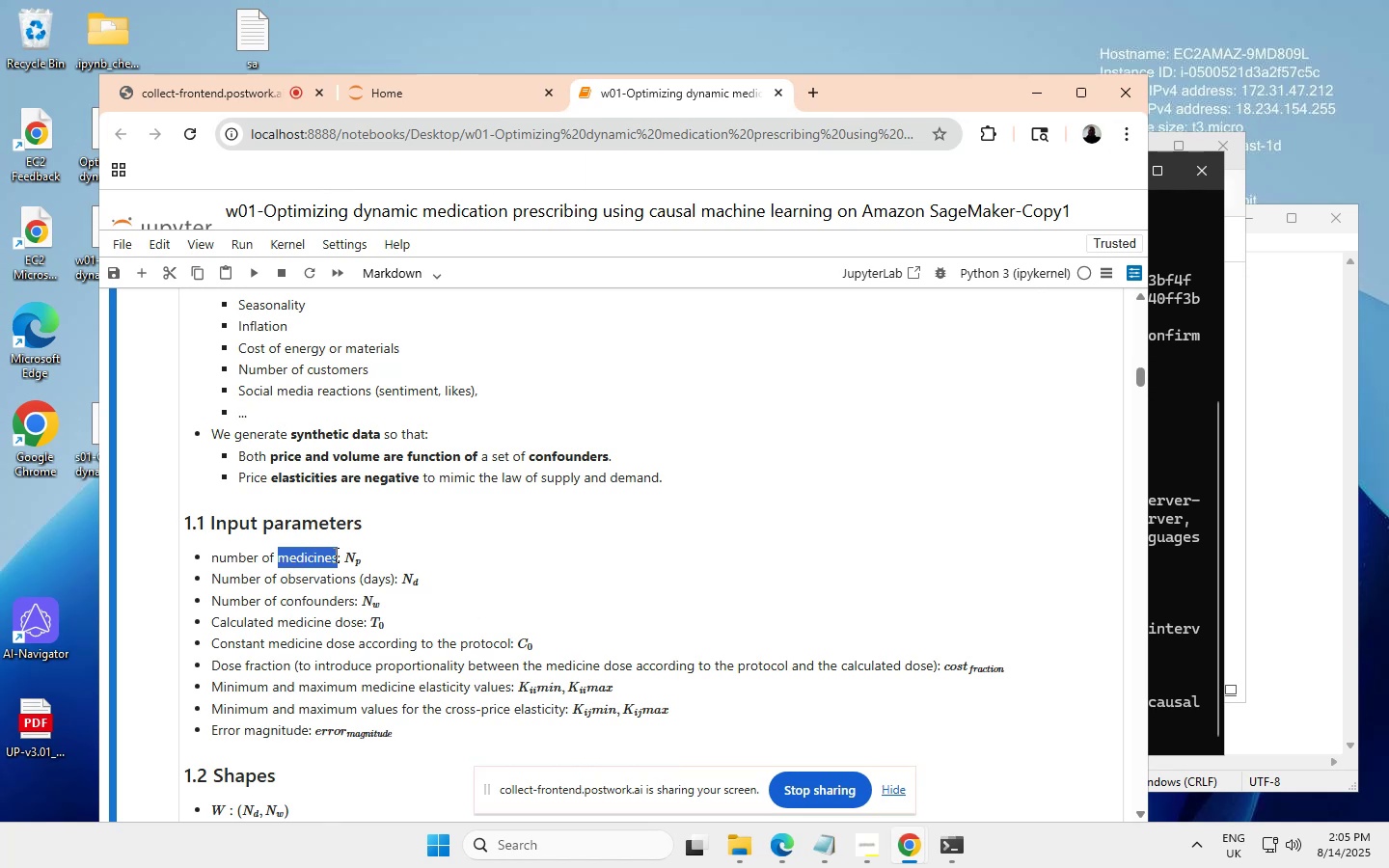 
key(Control+C)
 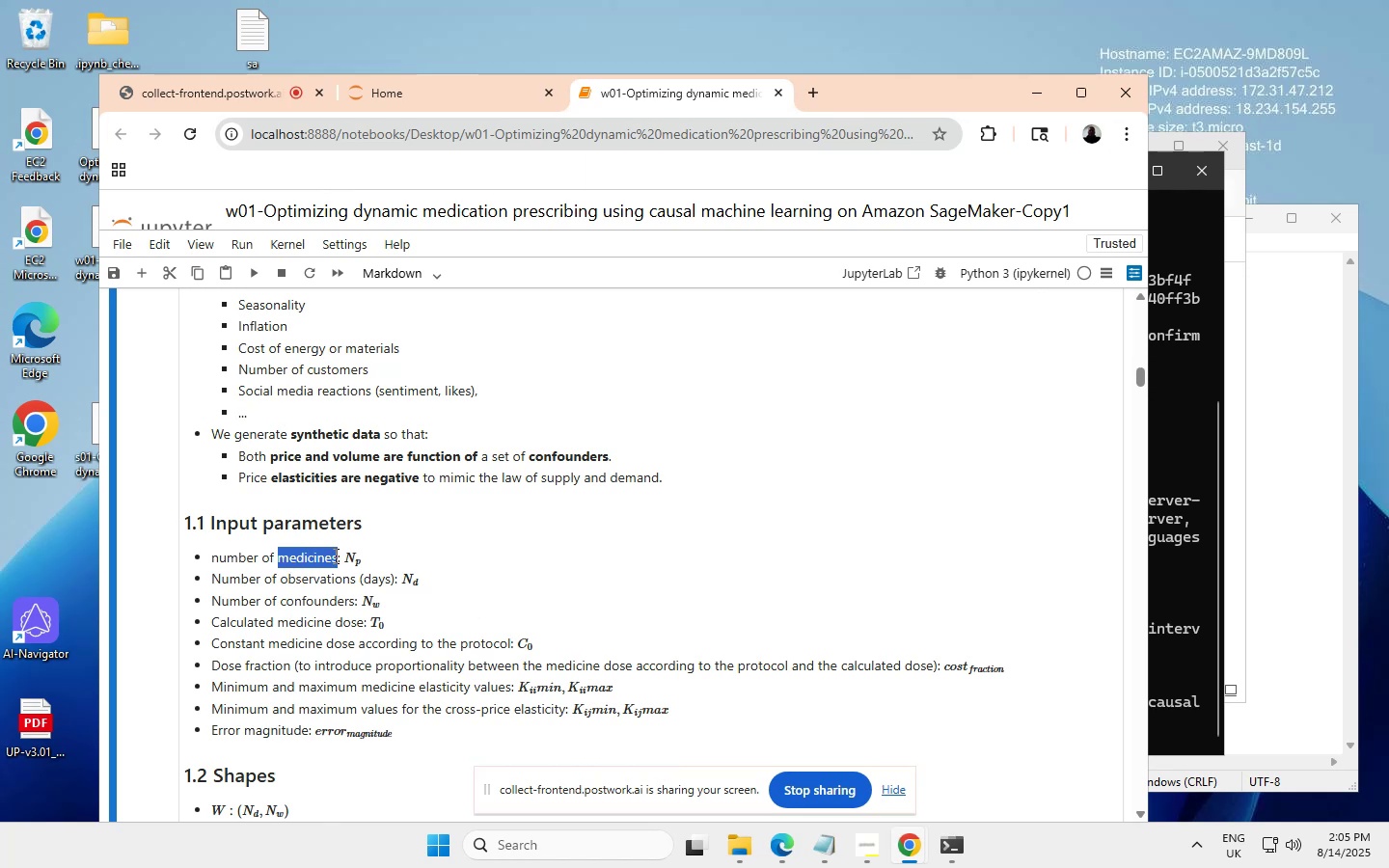 
scroll: coordinate [381, 581], scroll_direction: down, amount: 22.0
 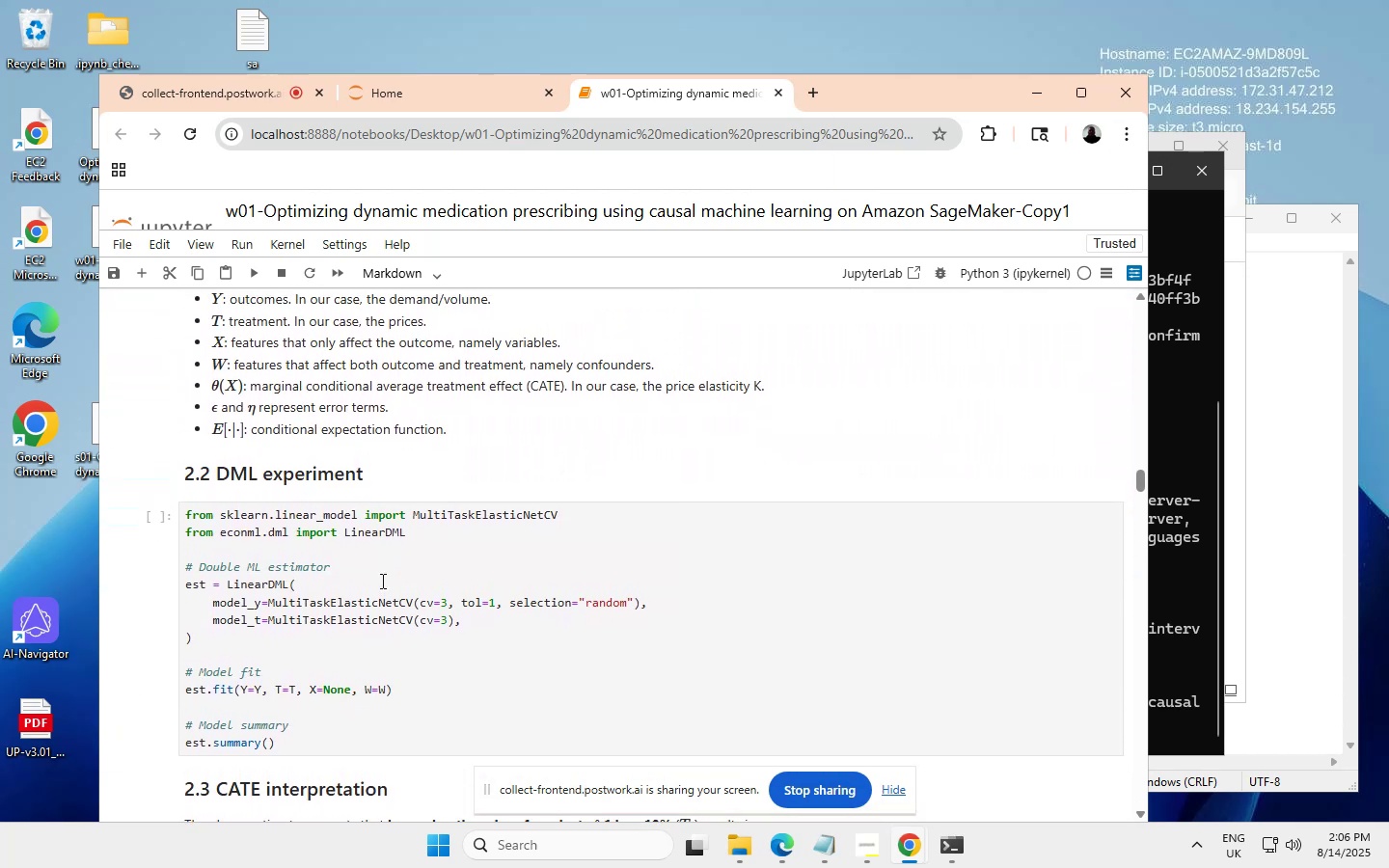 
scroll: coordinate [393, 559], scroll_direction: up, amount: 12.0
 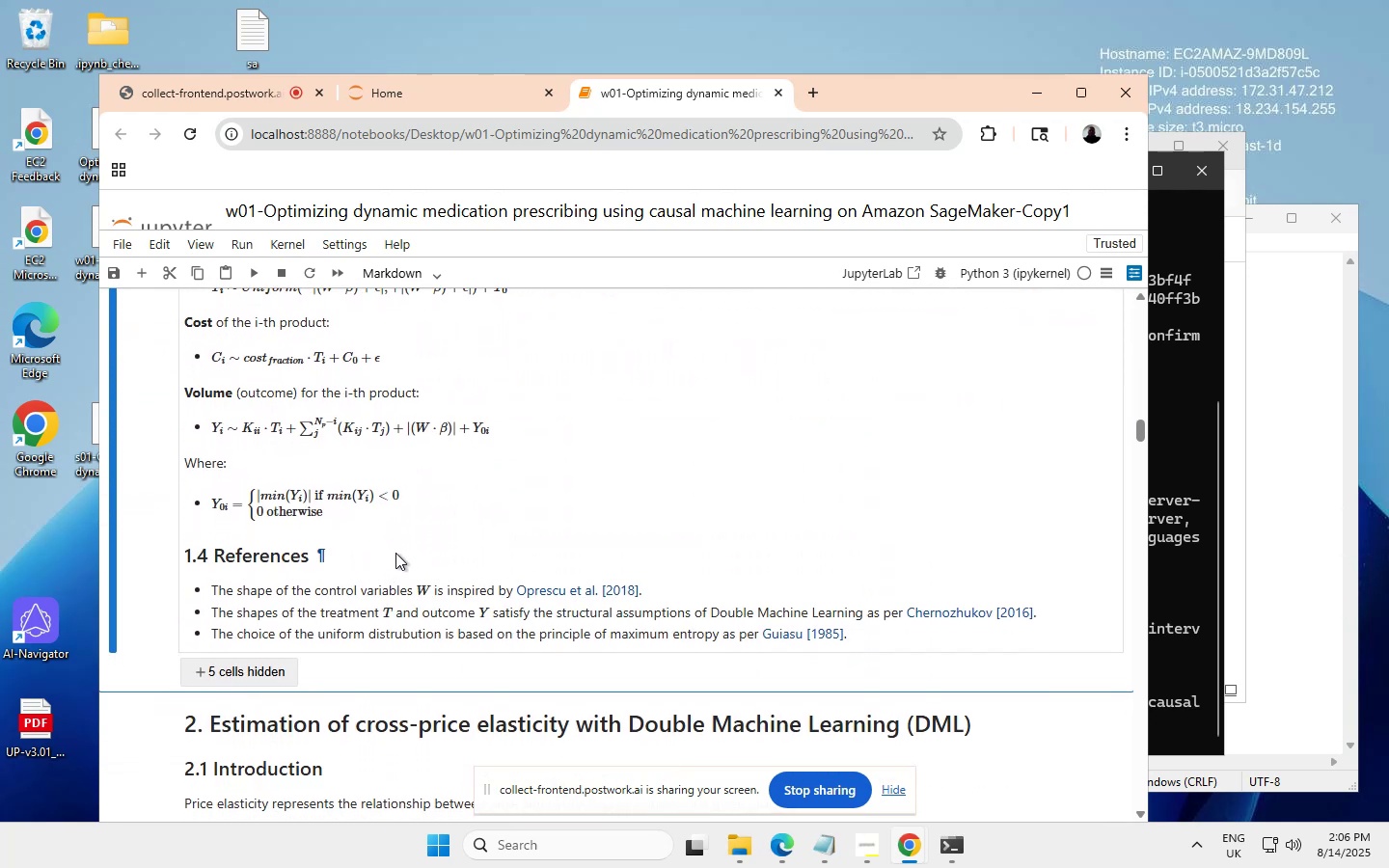 
scroll: coordinate [422, 532], scroll_direction: down, amount: 7.0
 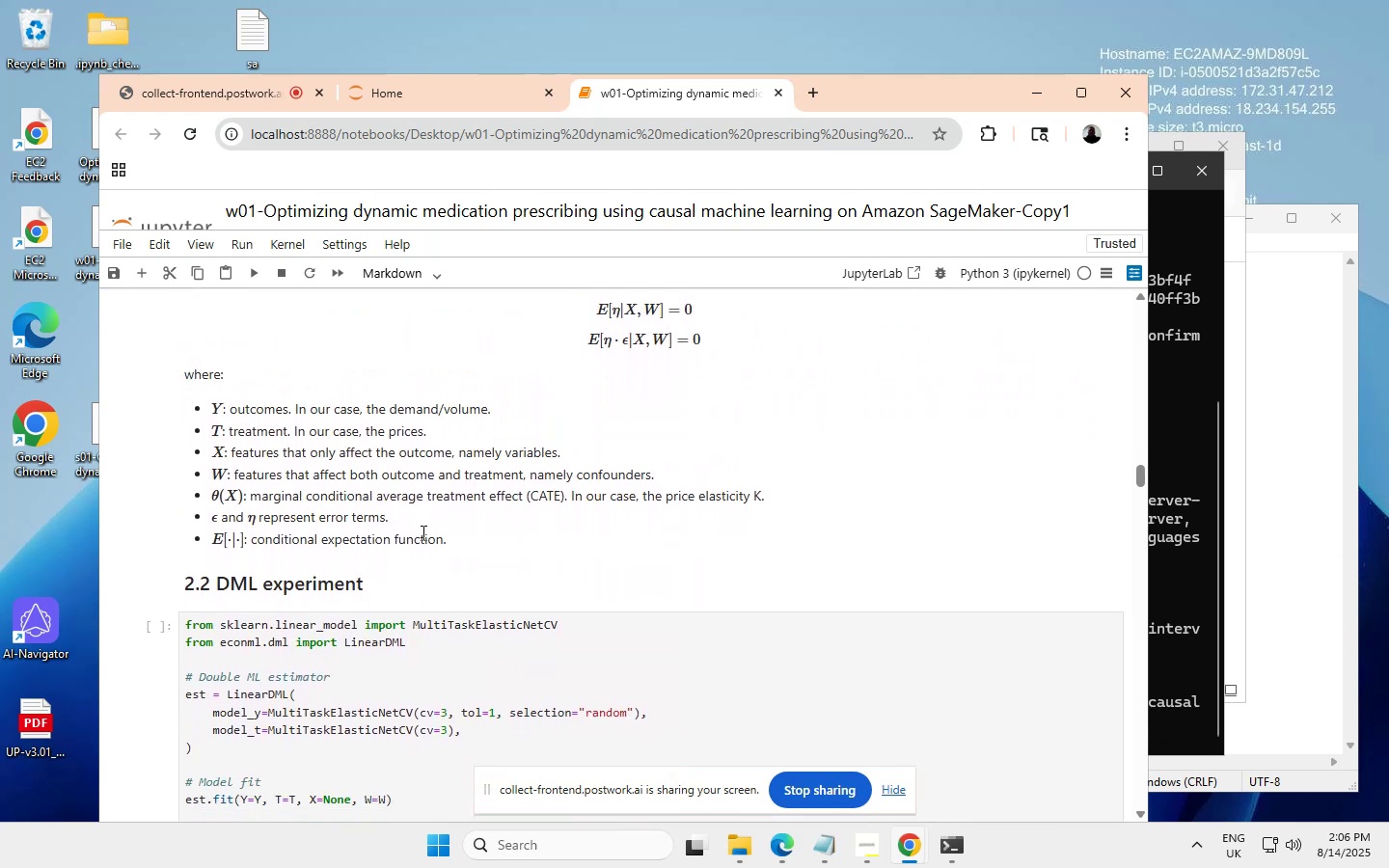 
scroll: coordinate [422, 532], scroll_direction: up, amount: 39.0
 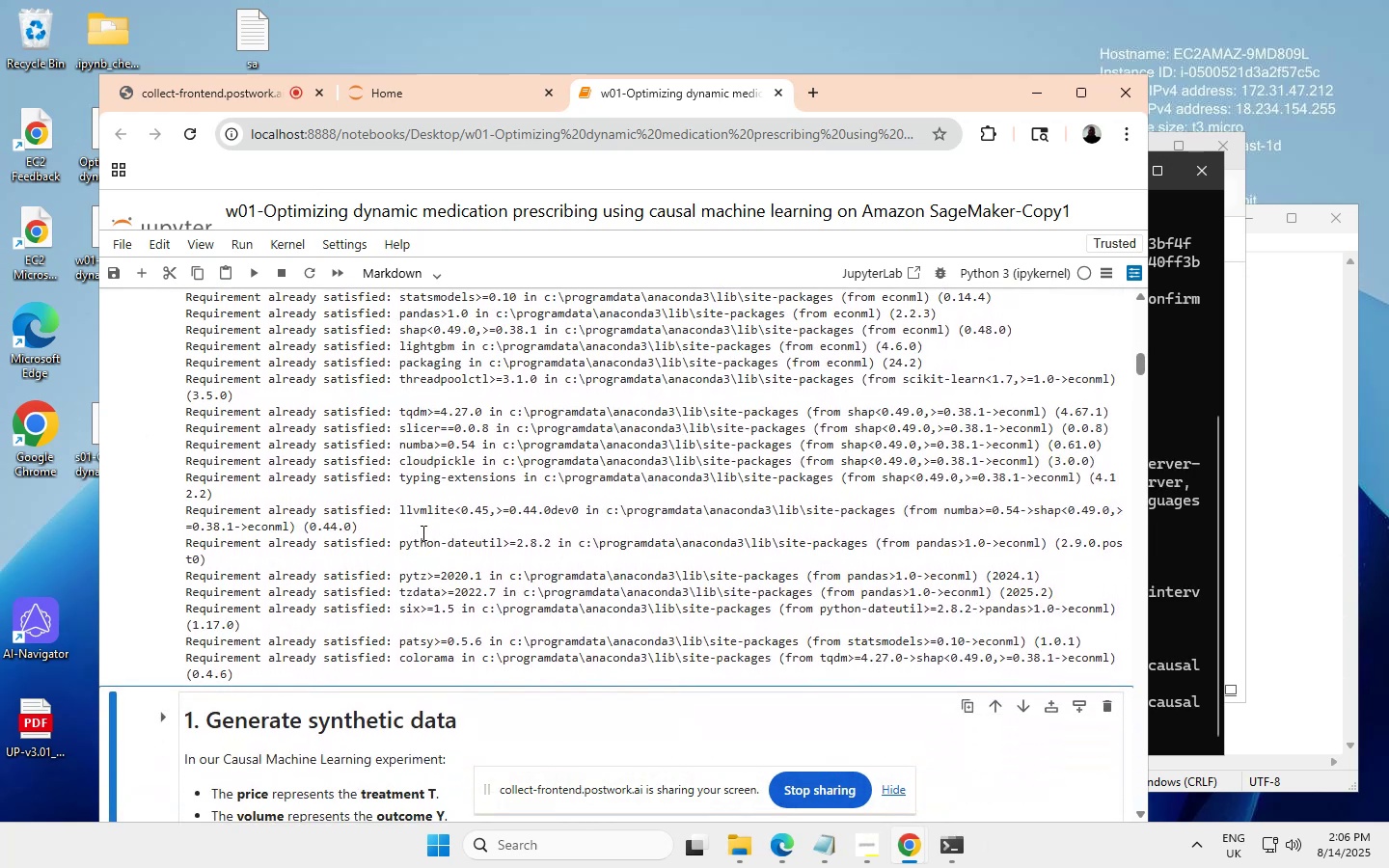 
scroll: coordinate [422, 532], scroll_direction: down, amount: 7.0
 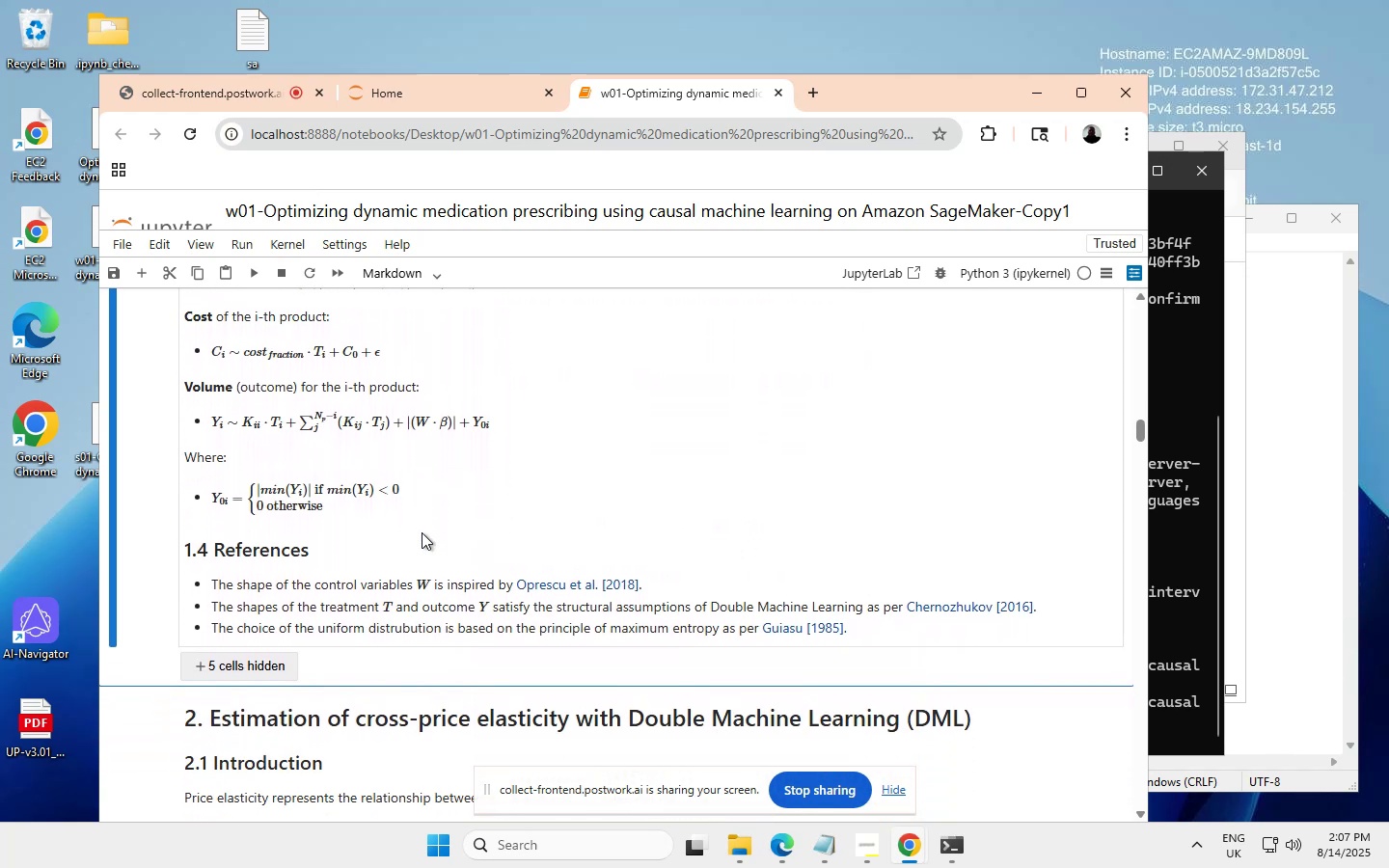 
scroll: coordinate [422, 532], scroll_direction: none, amount: 0.0
 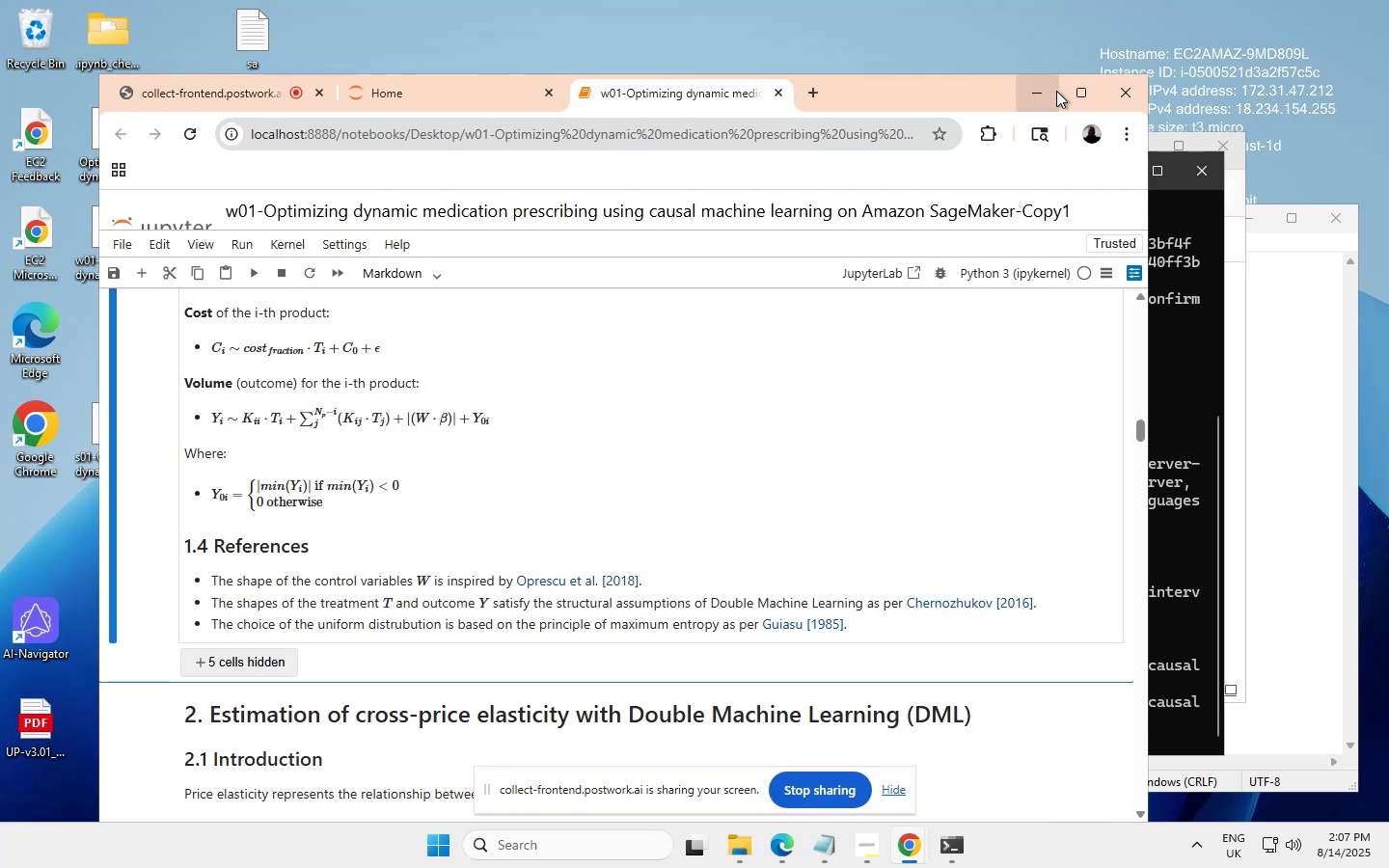 
left_click([1084, 91])
 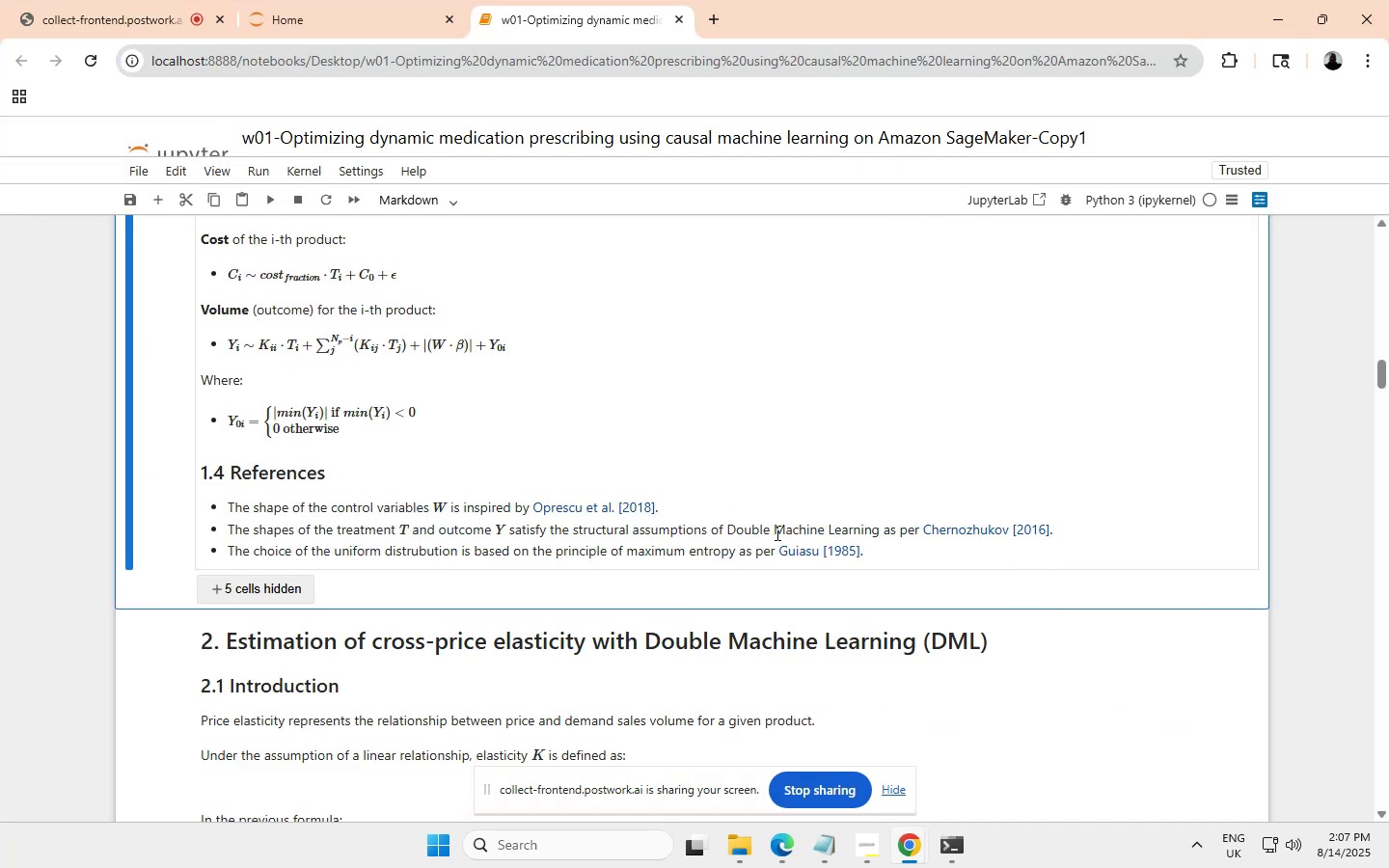 
scroll: coordinate [644, 541], scroll_direction: down, amount: 2.0
 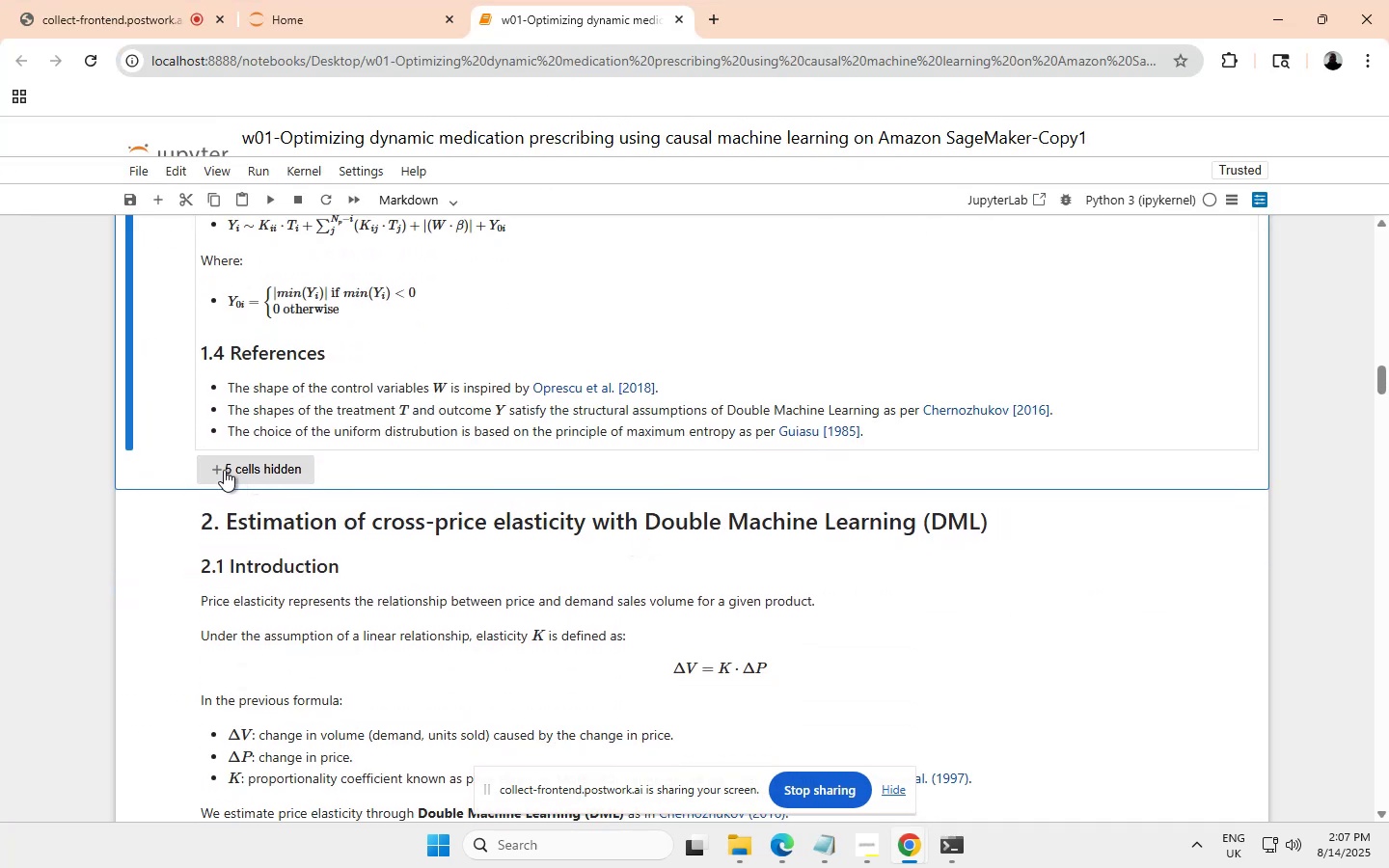 
scroll: coordinate [217, 465], scroll_direction: none, amount: 0.0
 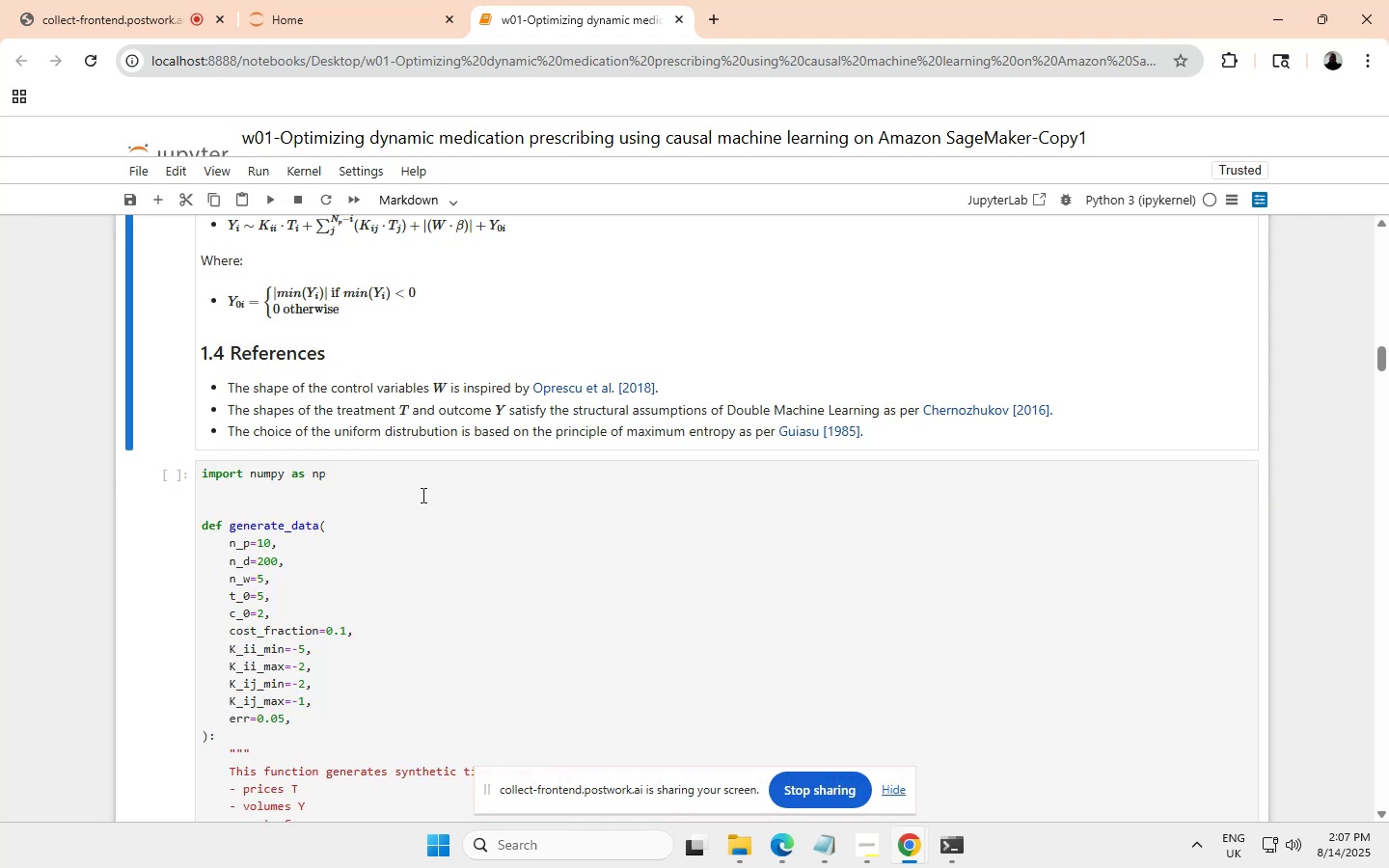 
scroll: coordinate [313, 516], scroll_direction: down, amount: 4.0
 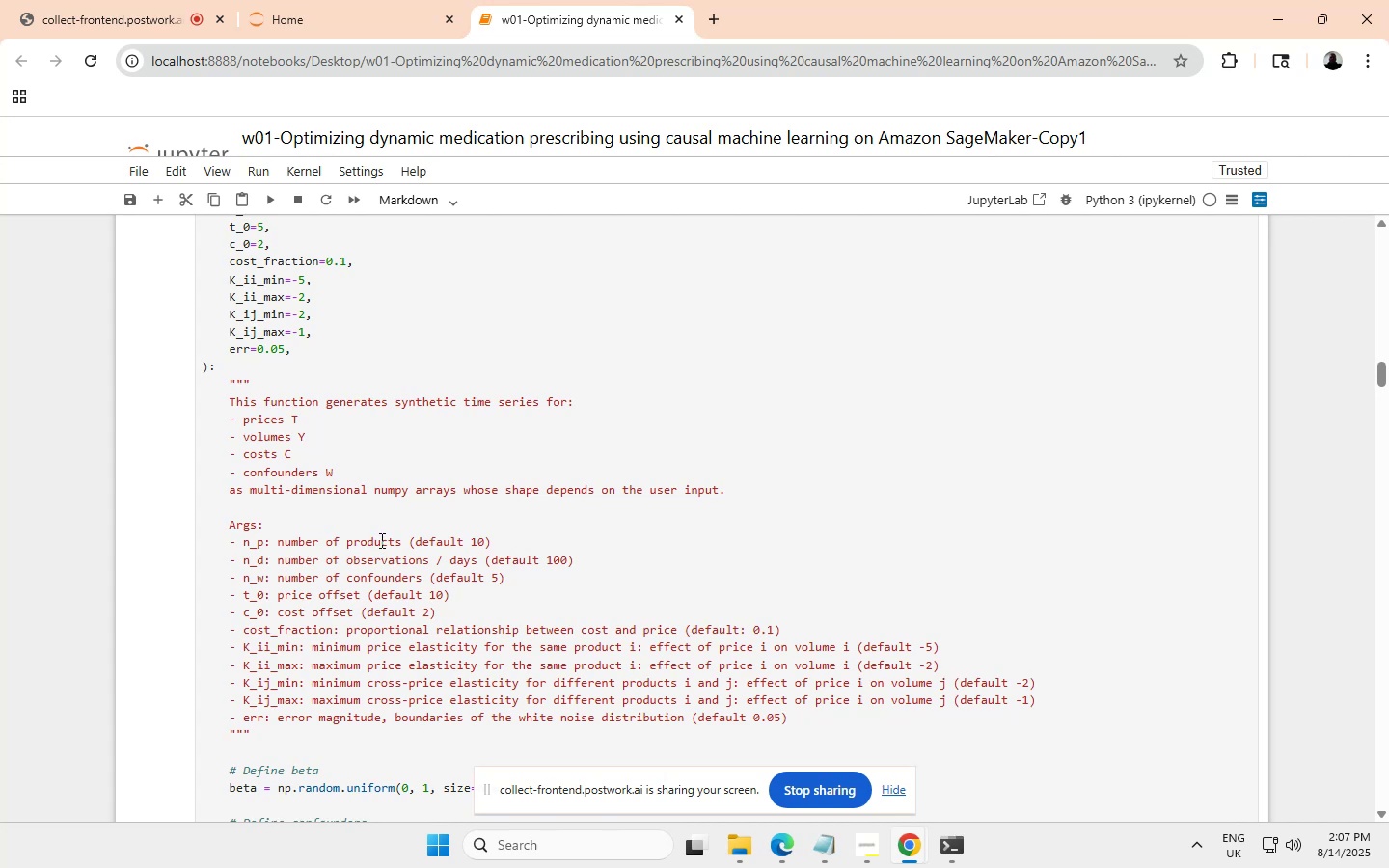 
wait(6.76)
 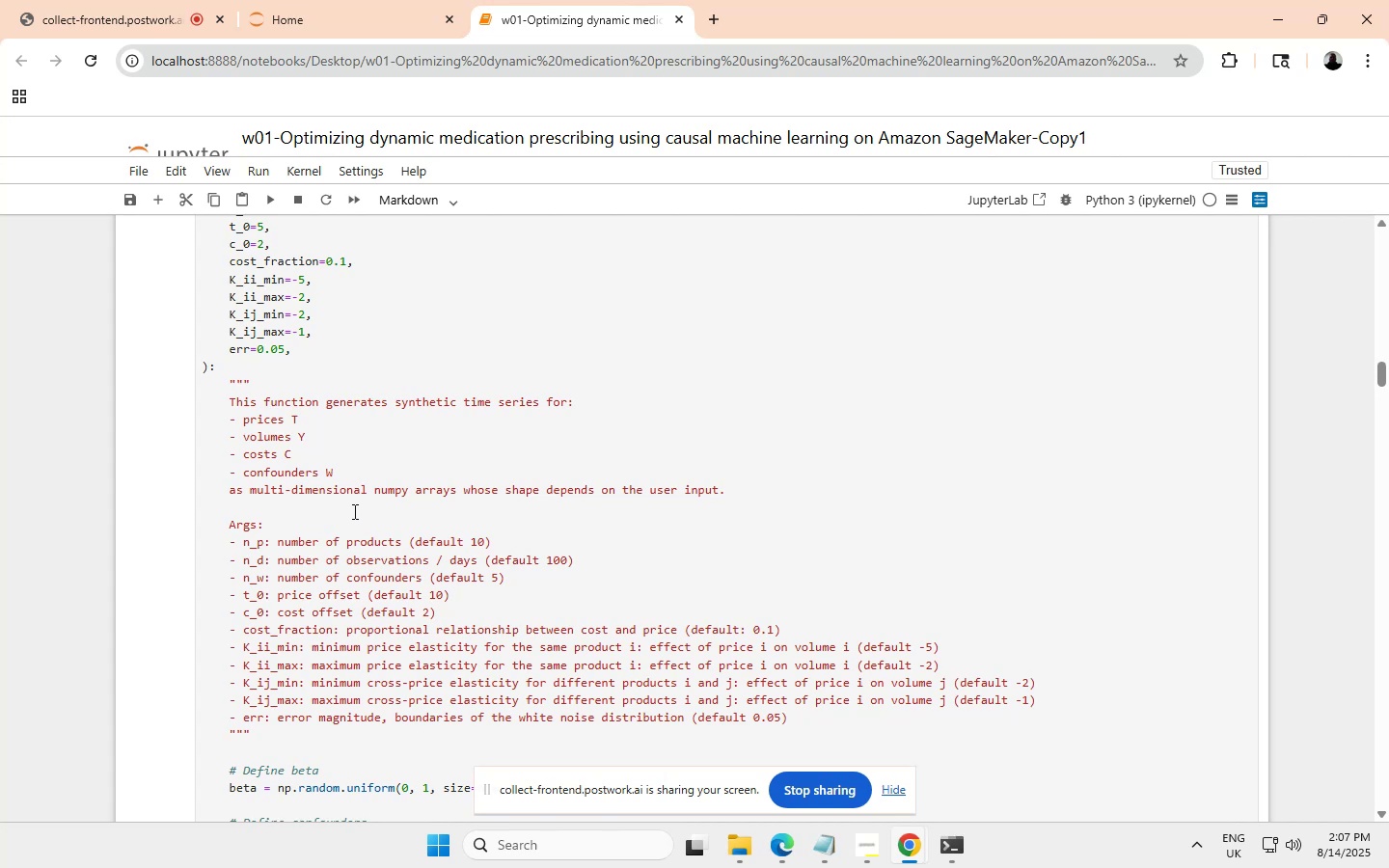 
scroll: coordinate [357, 540], scroll_direction: down, amount: 3.0
 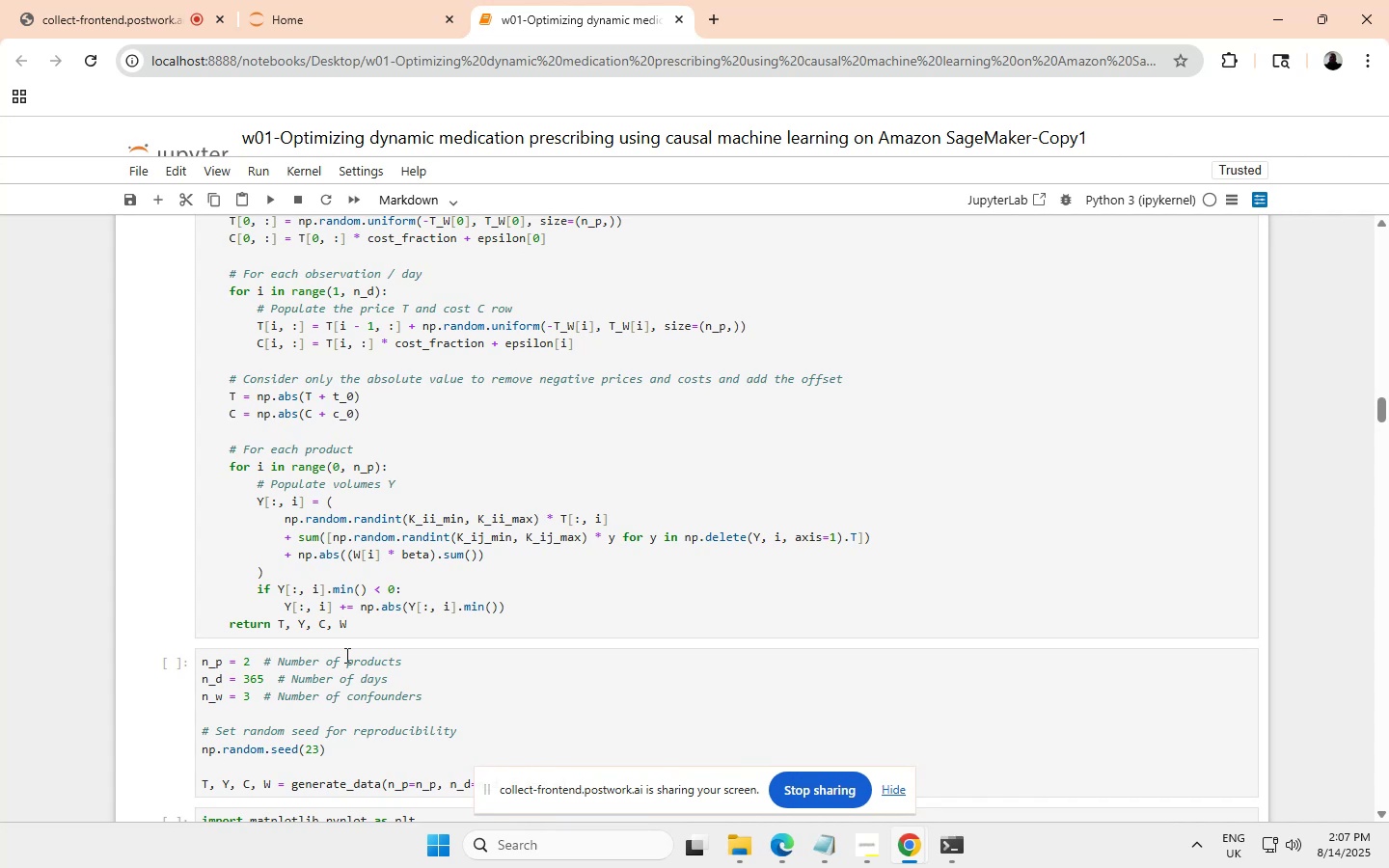 
left_click_drag(start_coordinate=[345, 658], to_coordinate=[364, 659])
 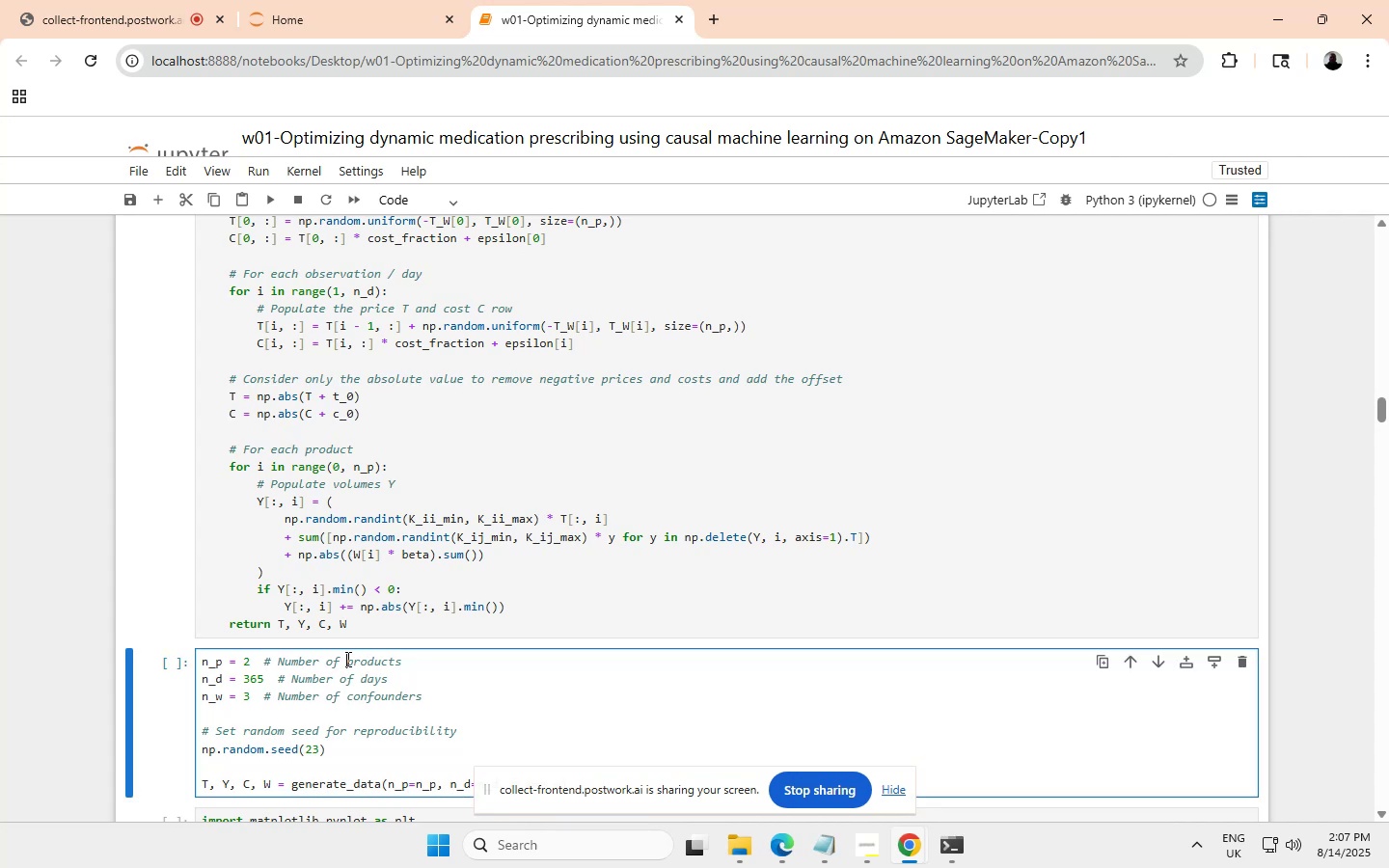 
left_click_drag(start_coordinate=[344, 658], to_coordinate=[401, 660])
 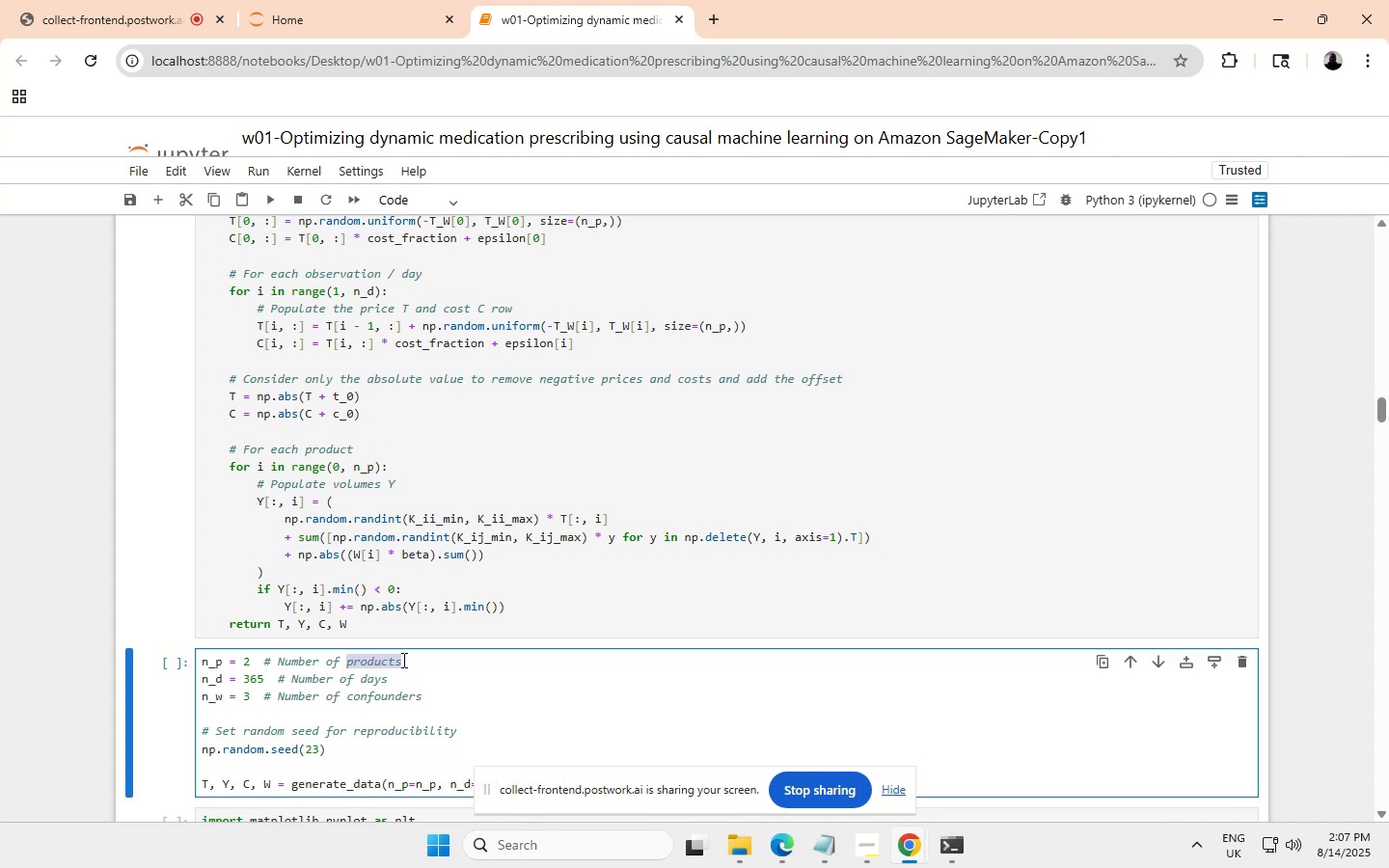 
key(Control+ControlLeft)
 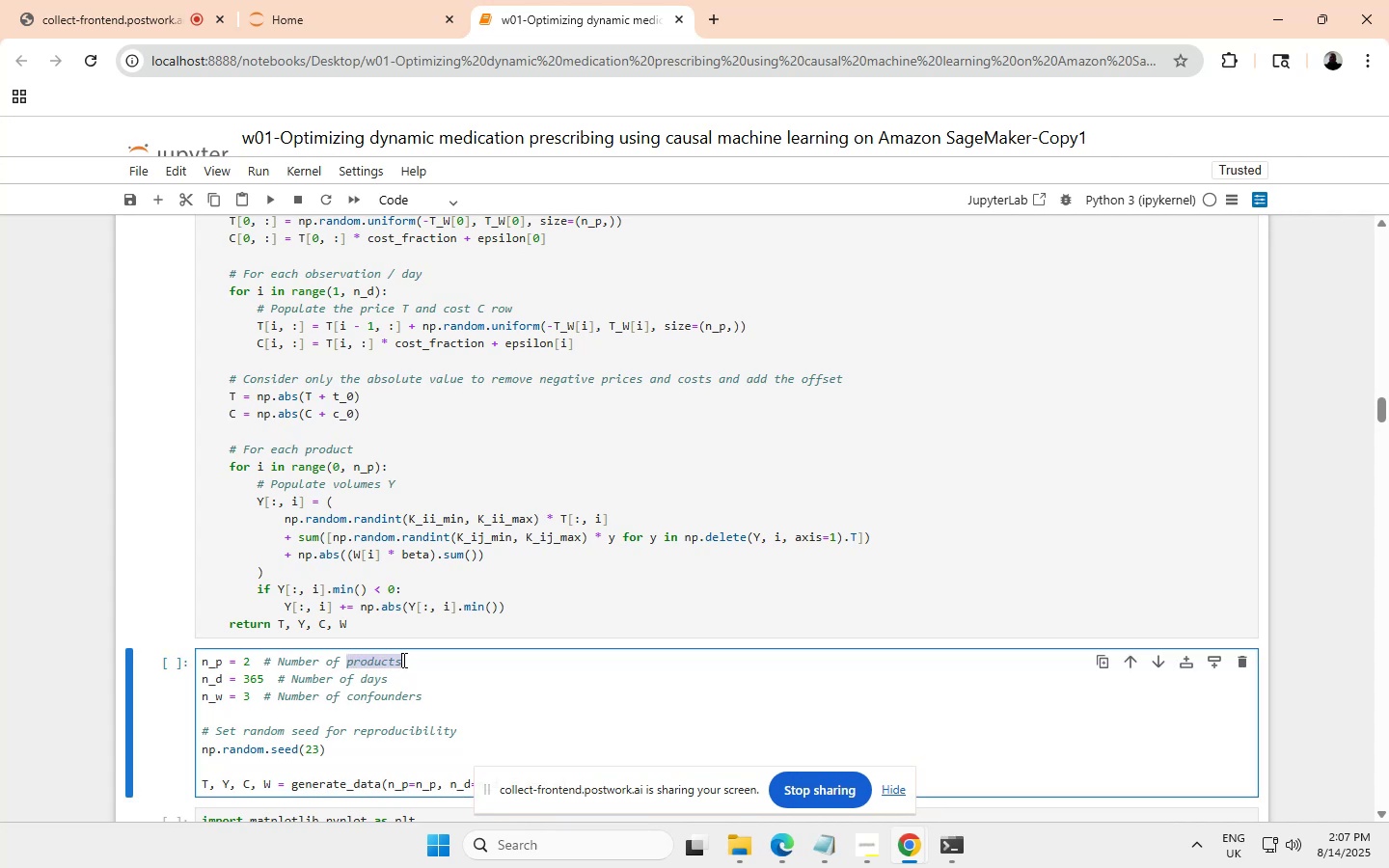 
key(Control+V)
 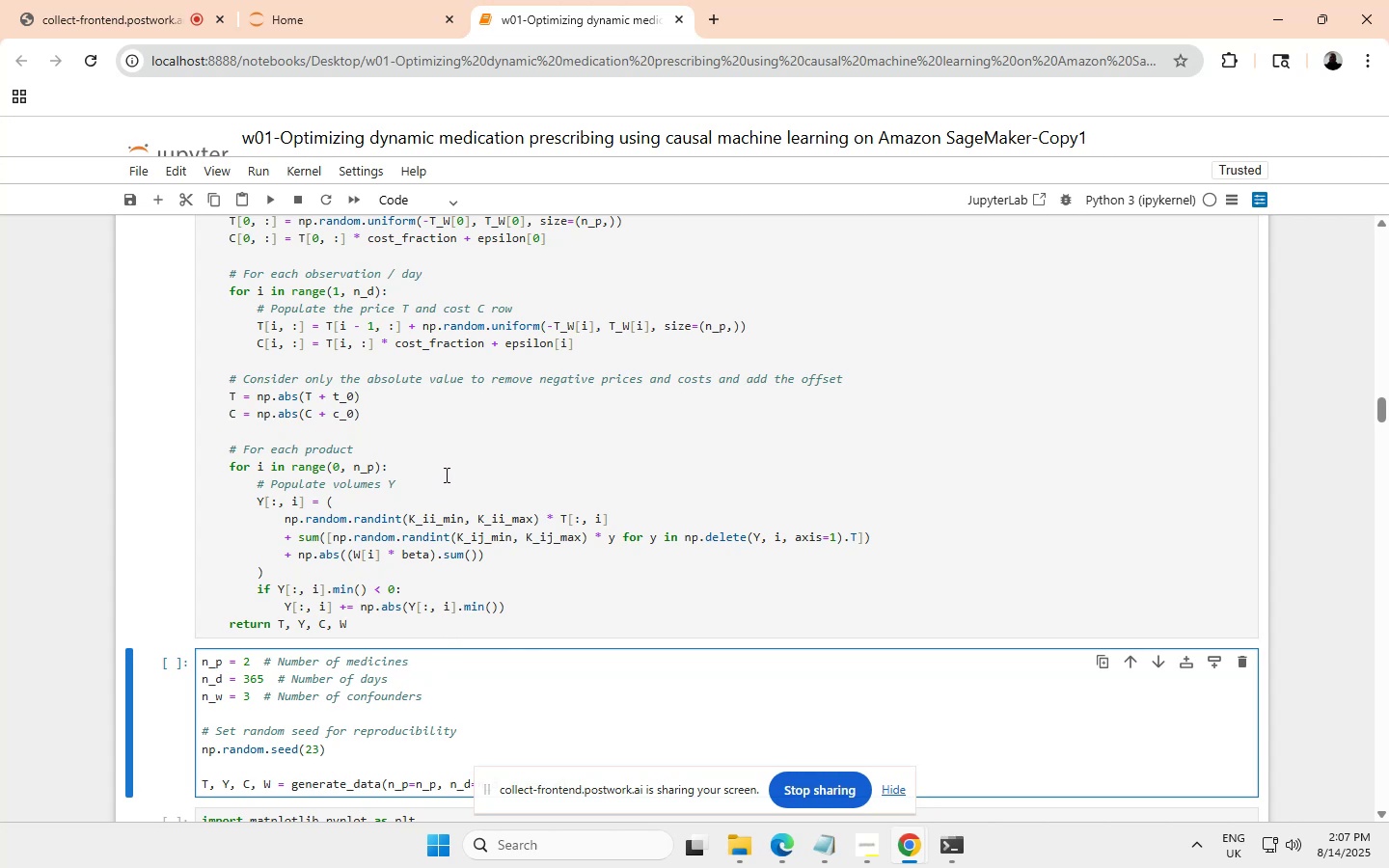 
wait(5.34)
 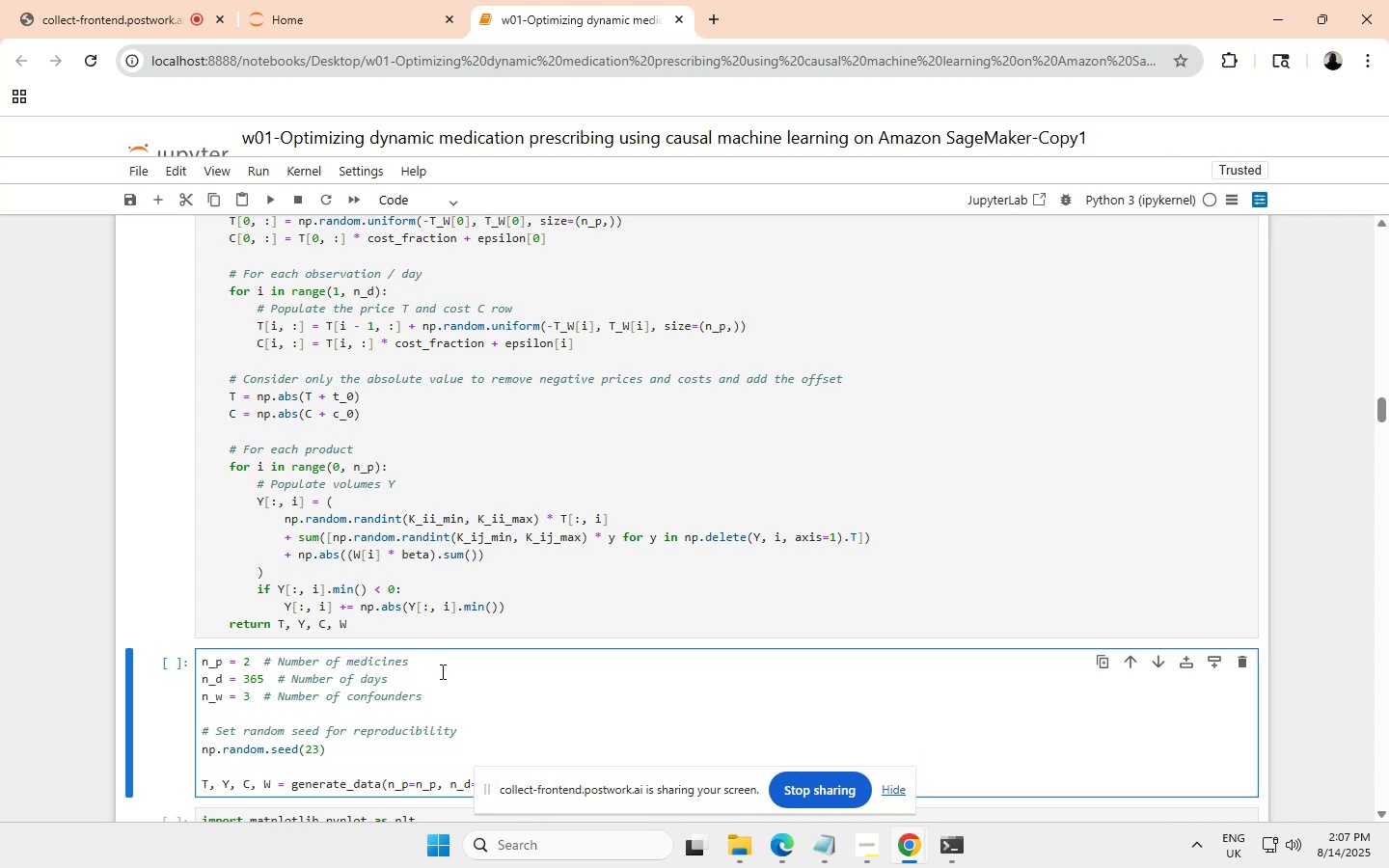 
scroll: coordinate [445, 475], scroll_direction: none, amount: 0.0
 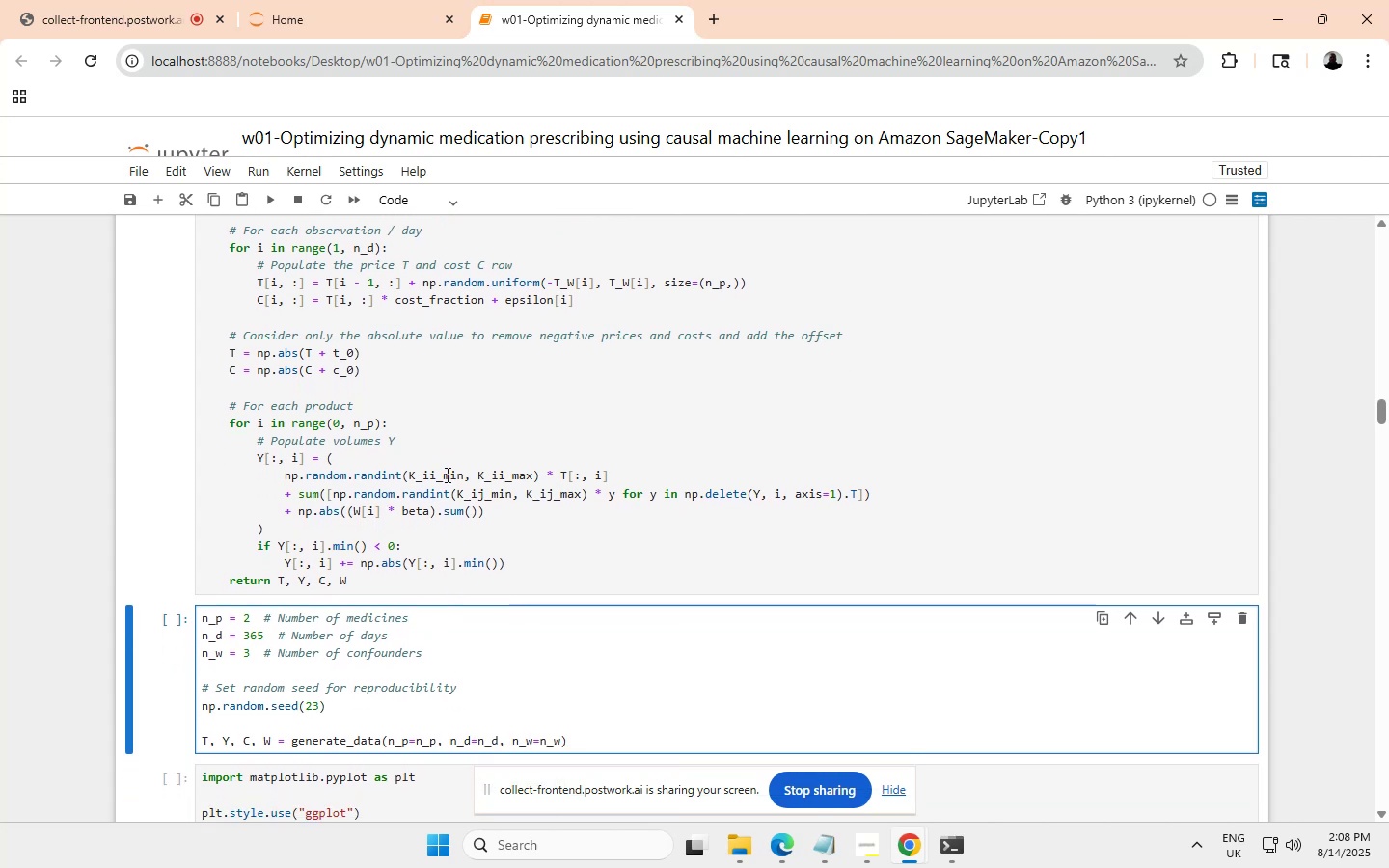 
wait(5.17)
 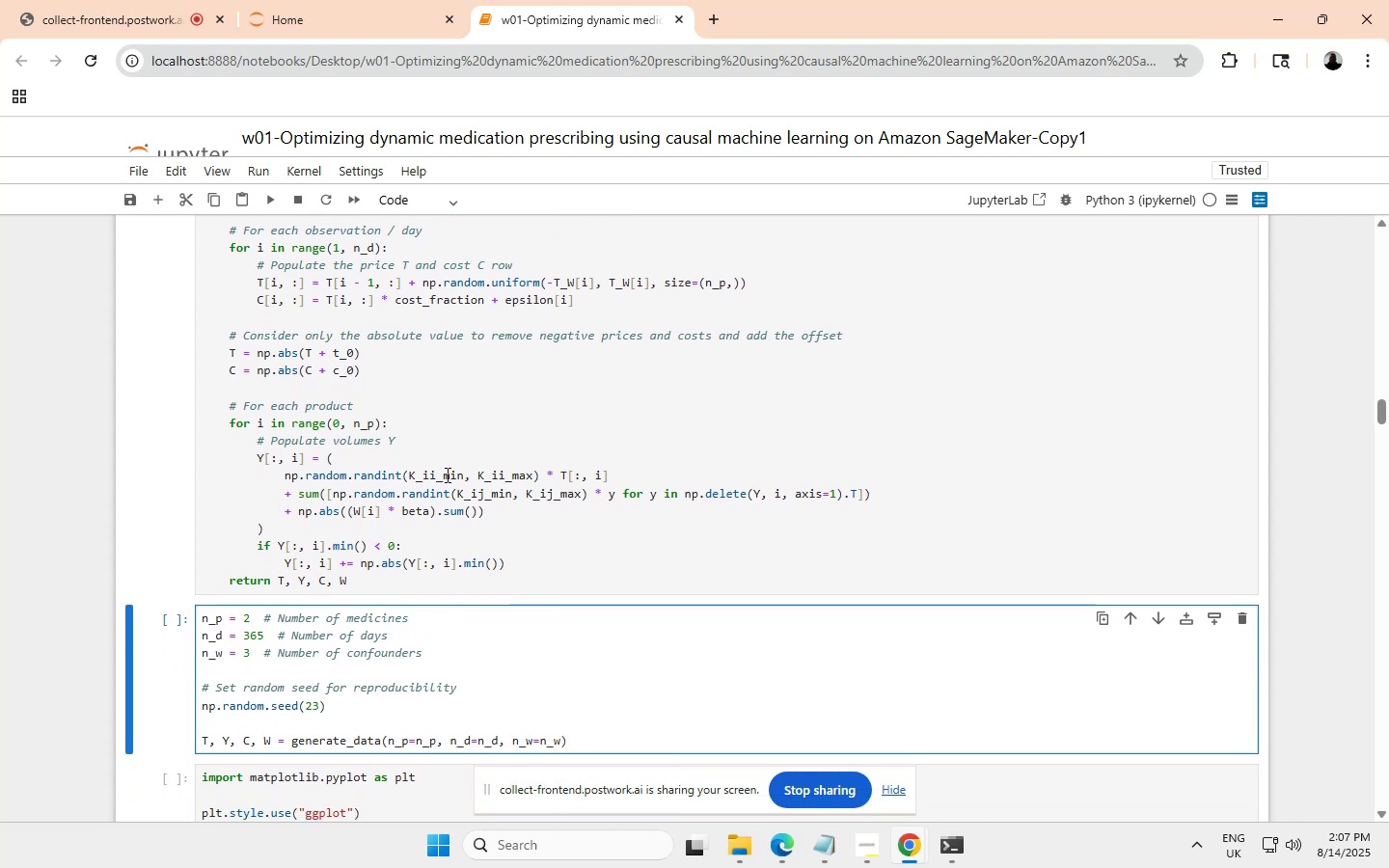 
scroll: coordinate [446, 475], scroll_direction: down, amount: 1.0
 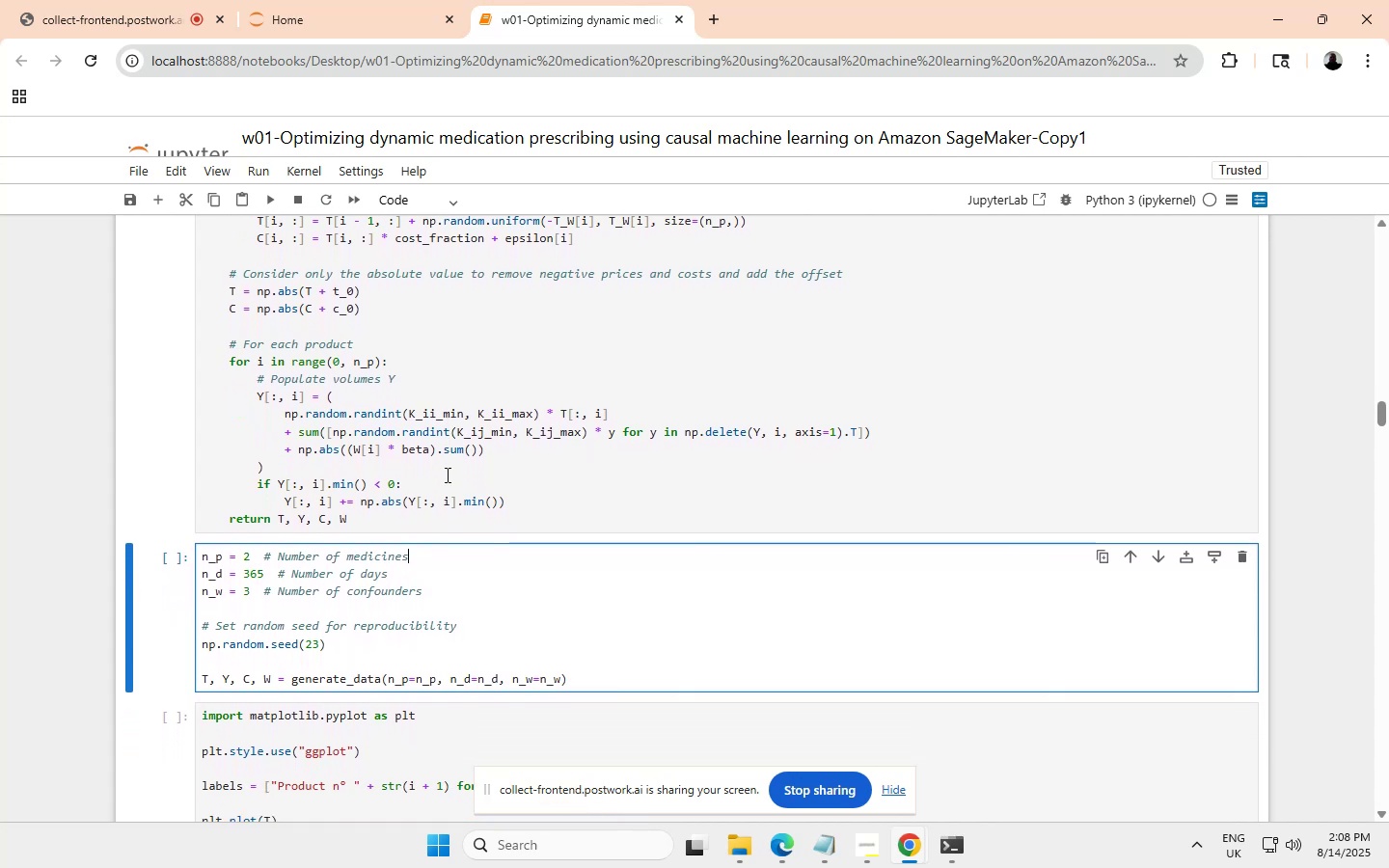 
scroll: coordinate [446, 475], scroll_direction: none, amount: 0.0
 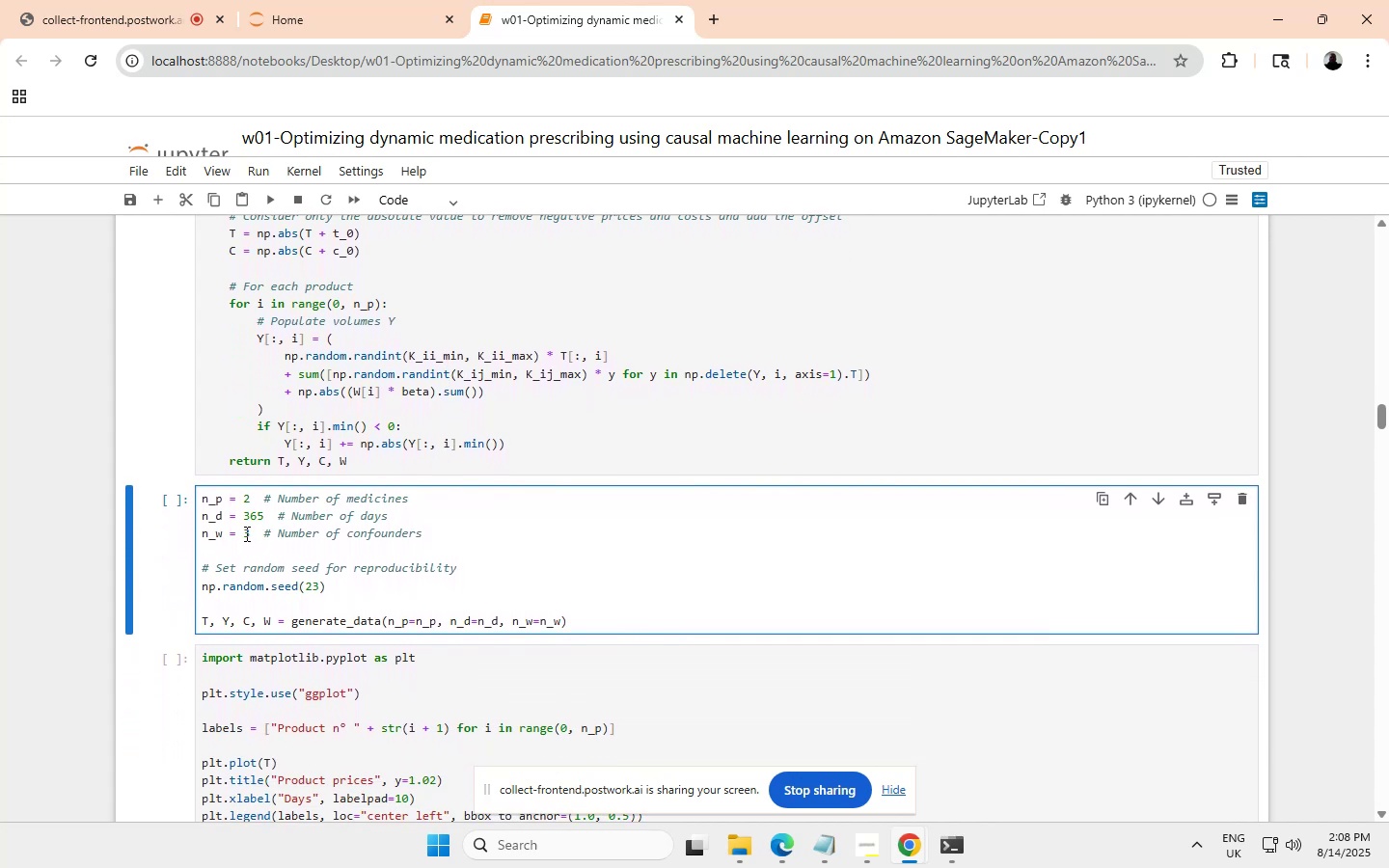 
left_click_drag(start_coordinate=[244, 530], to_coordinate=[251, 530])
 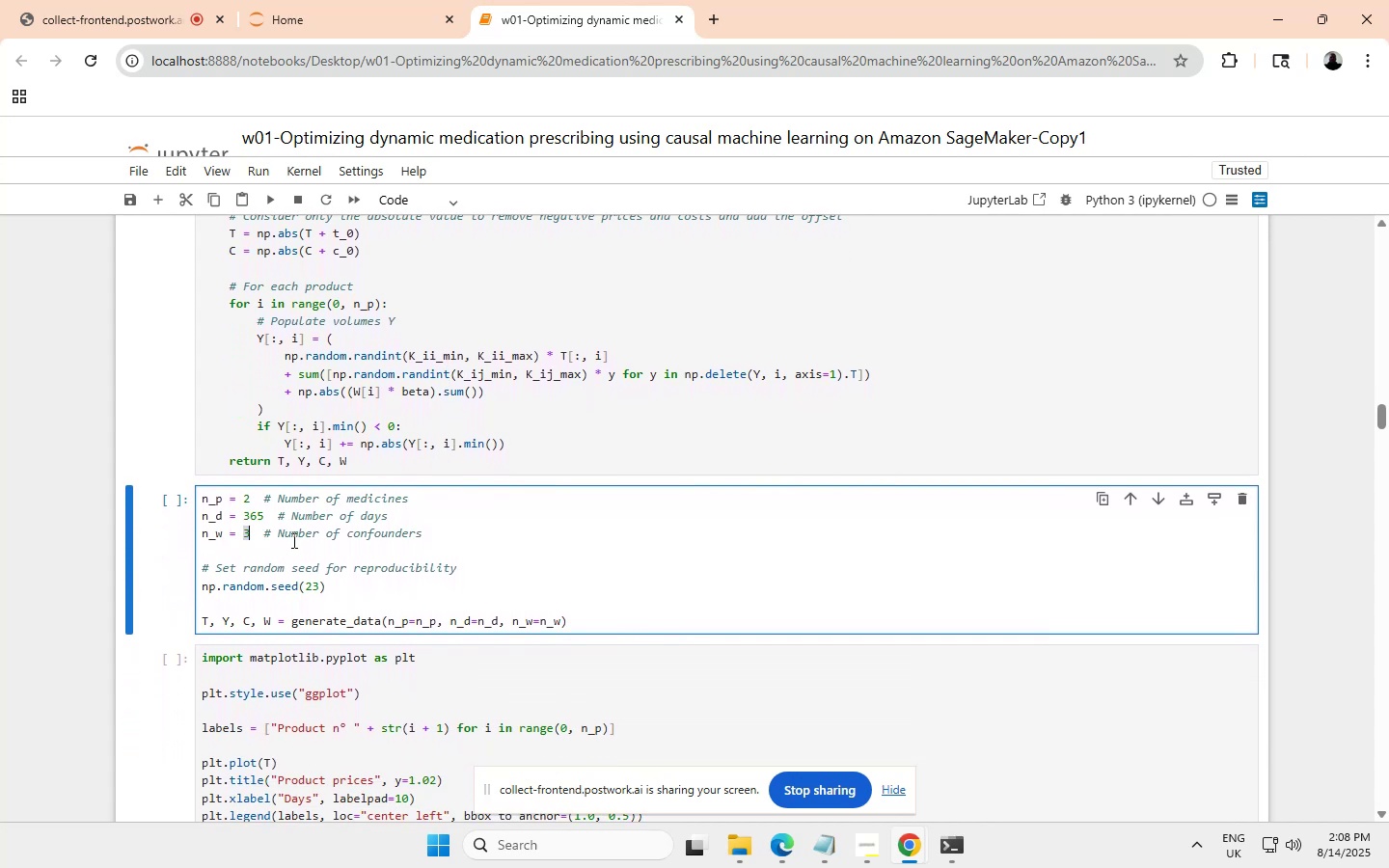 
key(2)
 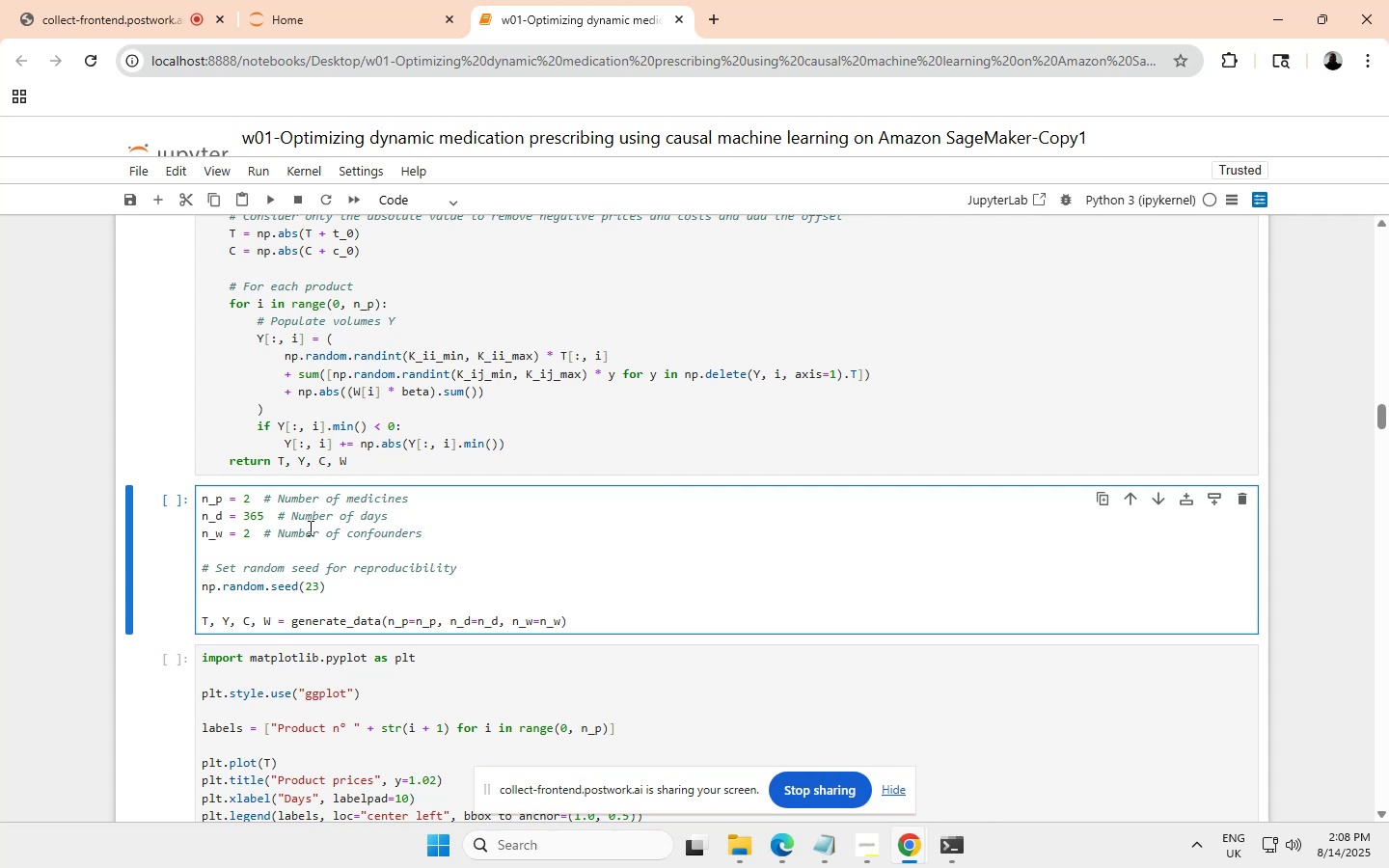 
scroll: coordinate [313, 527], scroll_direction: up, amount: 4.0
 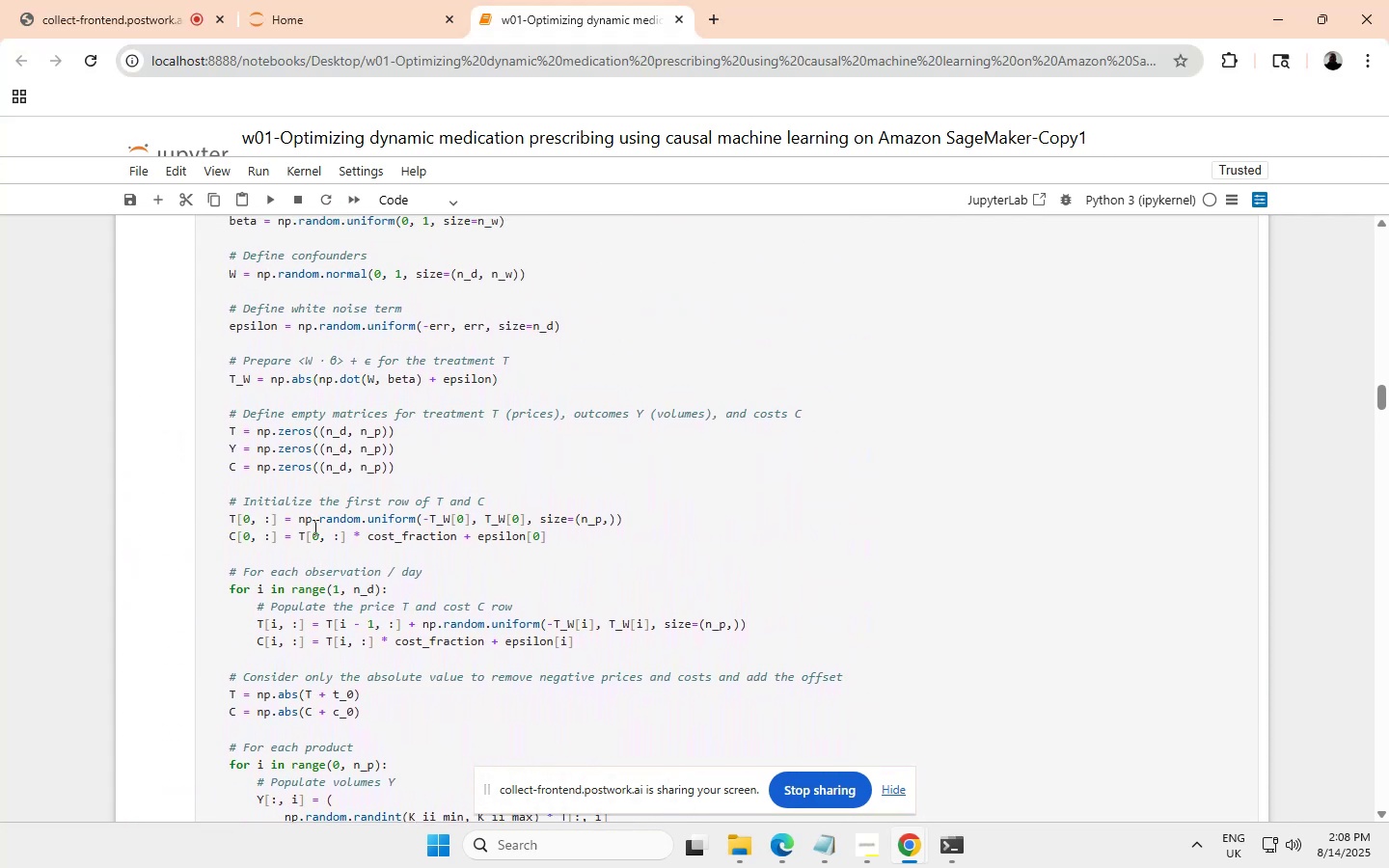 
scroll: coordinate [313, 527], scroll_direction: none, amount: 0.0
 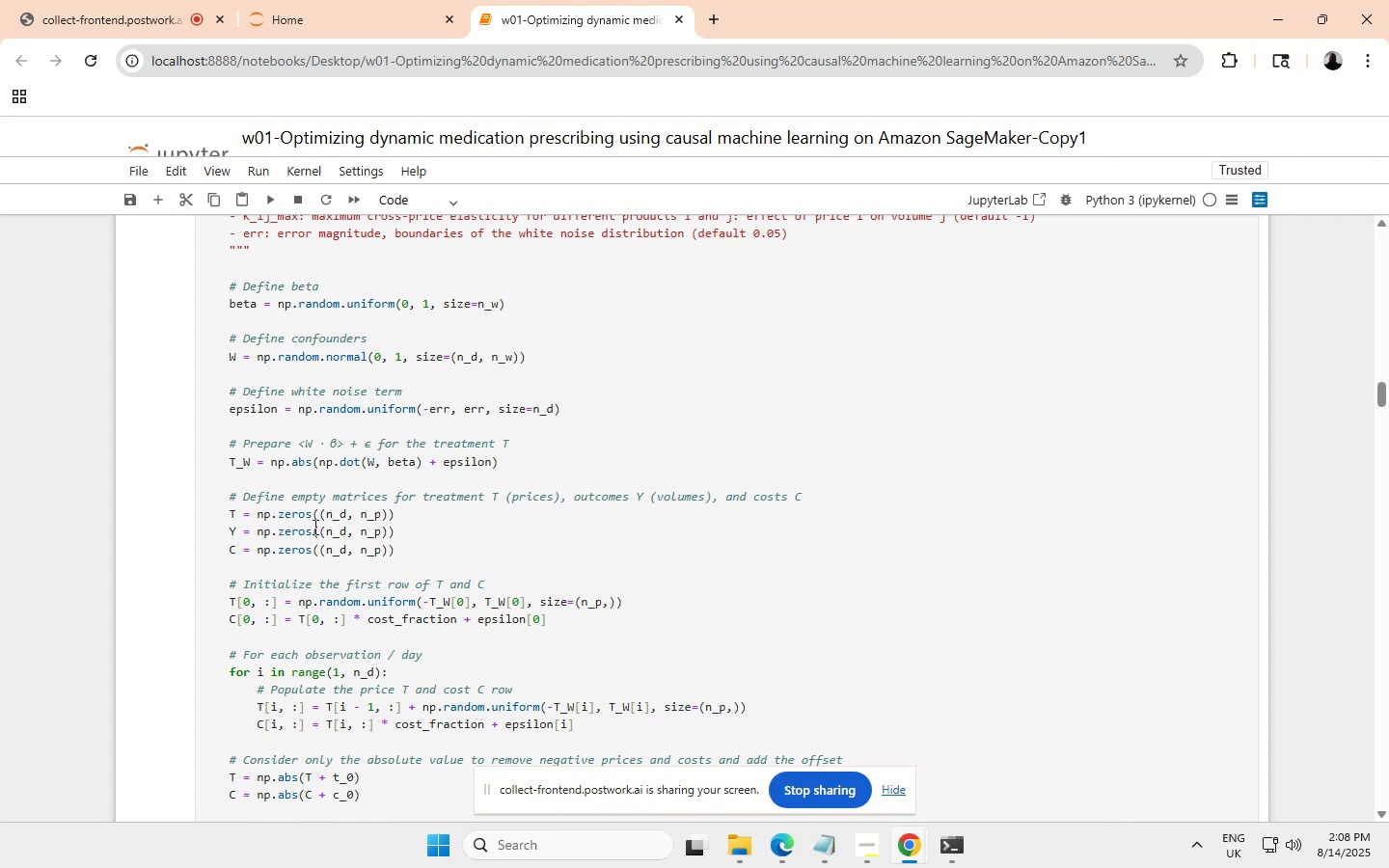 
scroll: coordinate [313, 527], scroll_direction: up, amount: 4.0
 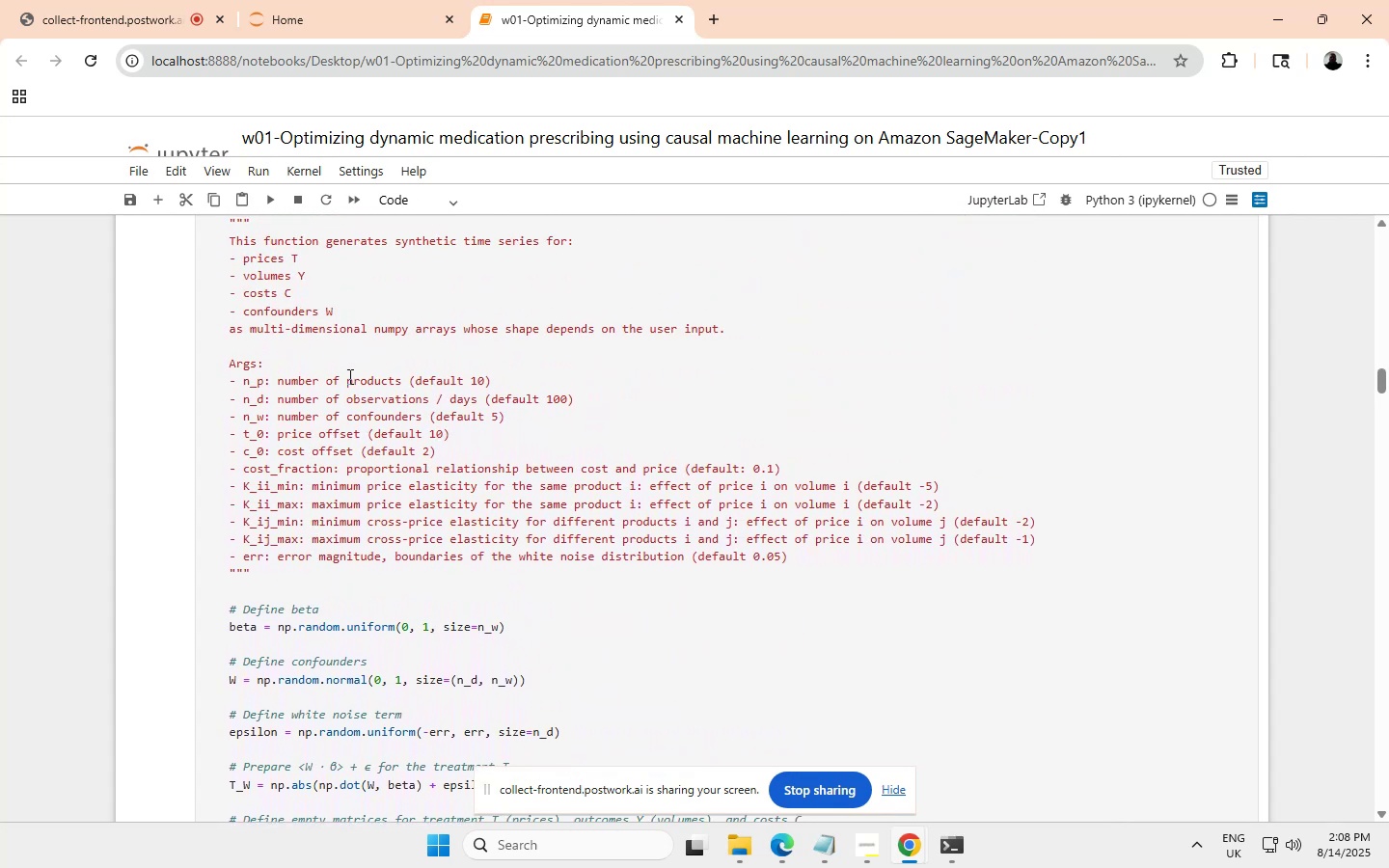 
left_click_drag(start_coordinate=[346, 378], to_coordinate=[378, 376])
 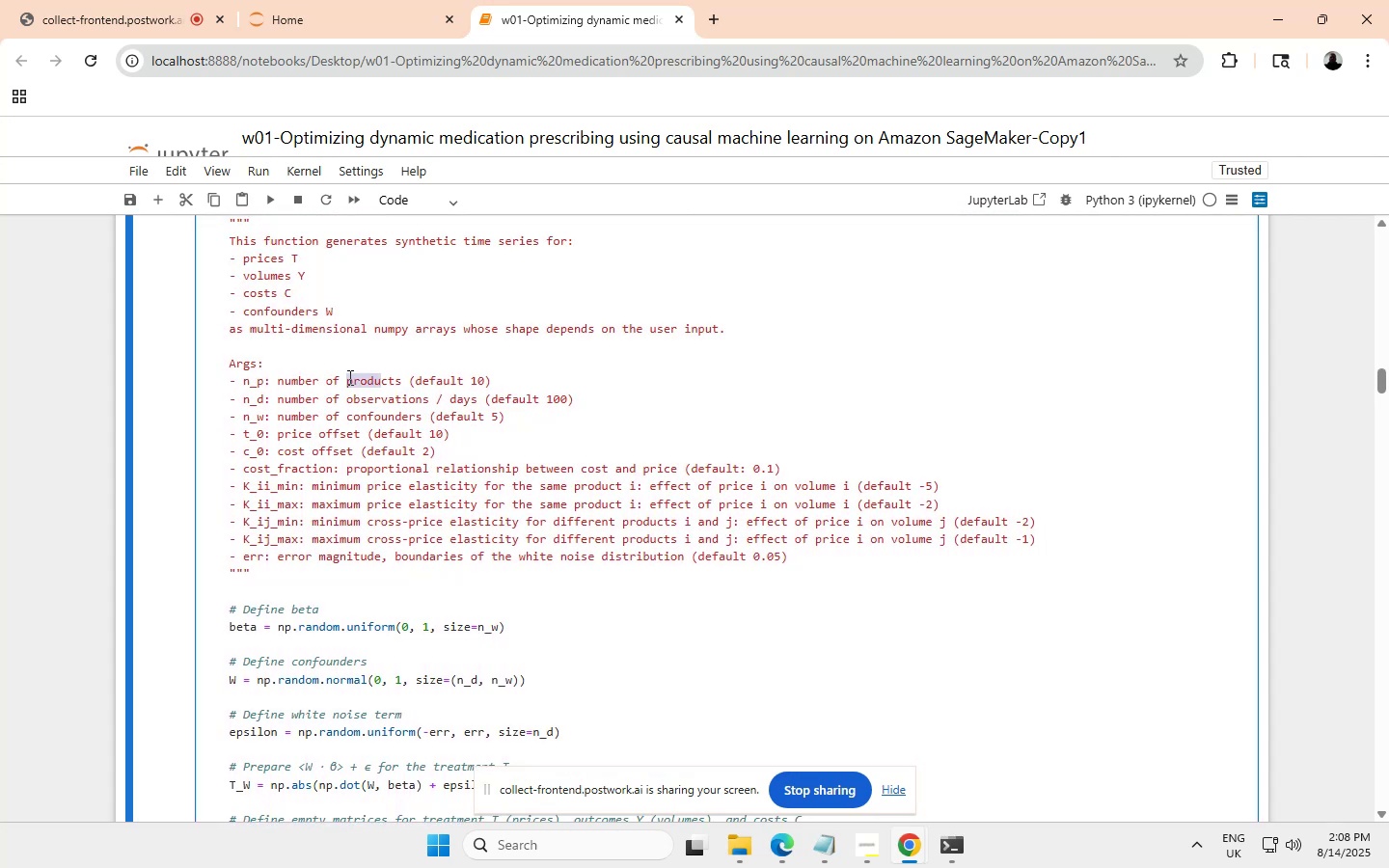 
scroll: coordinate [348, 377], scroll_direction: none, amount: 0.0
 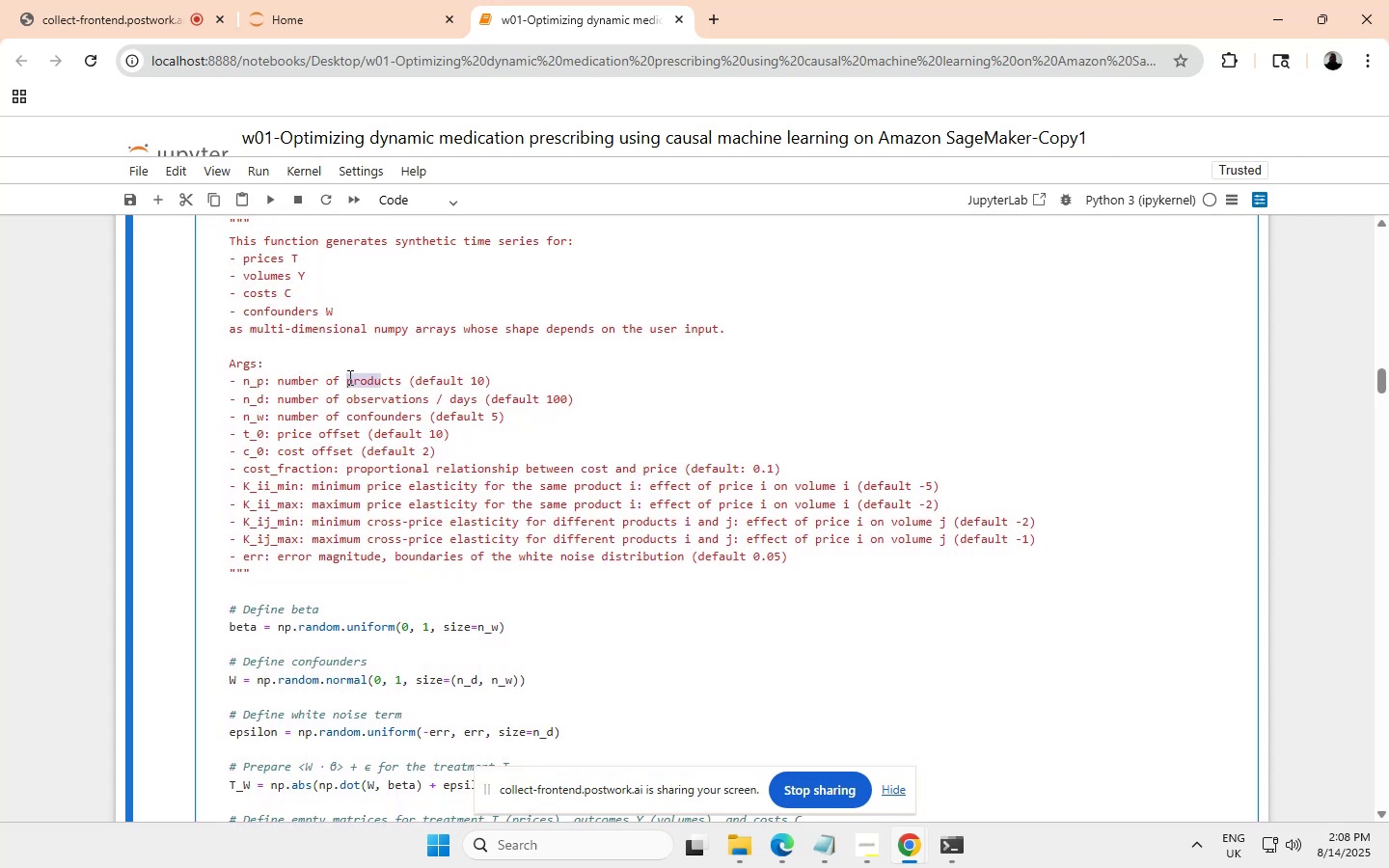 
left_click([348, 377])
 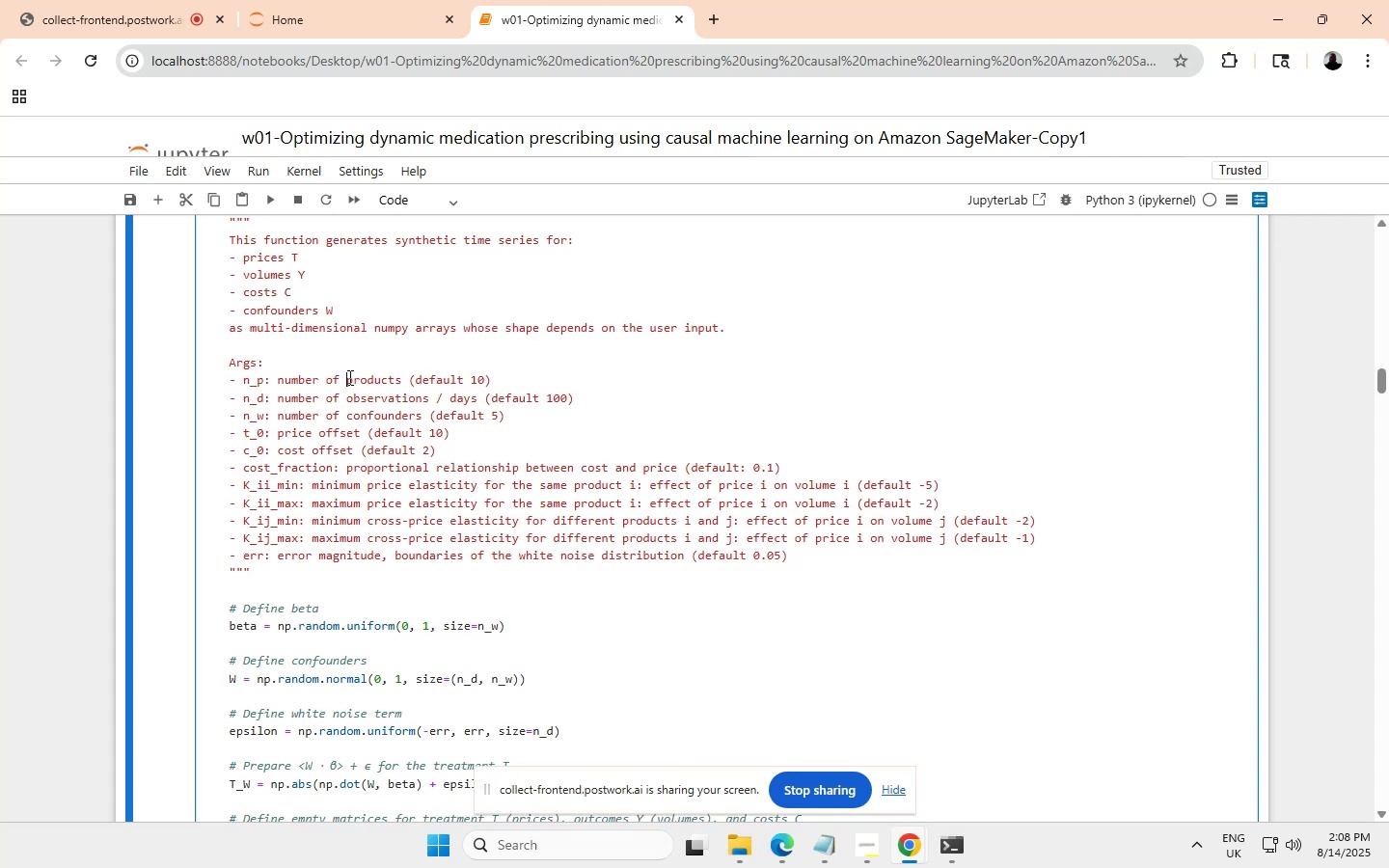 
left_click_drag(start_coordinate=[348, 377], to_coordinate=[400, 374])
 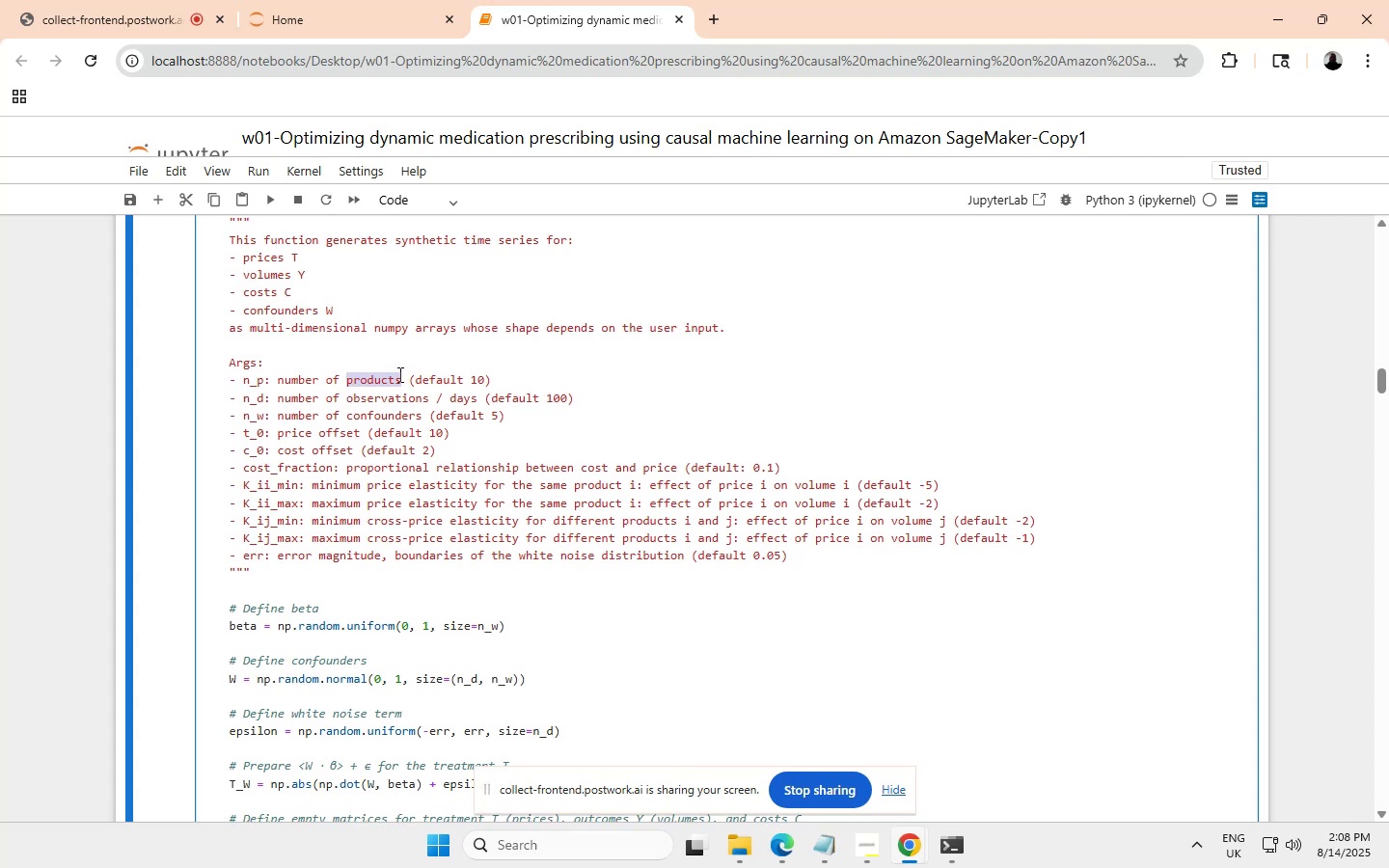 
key(Control+ControlLeft)
 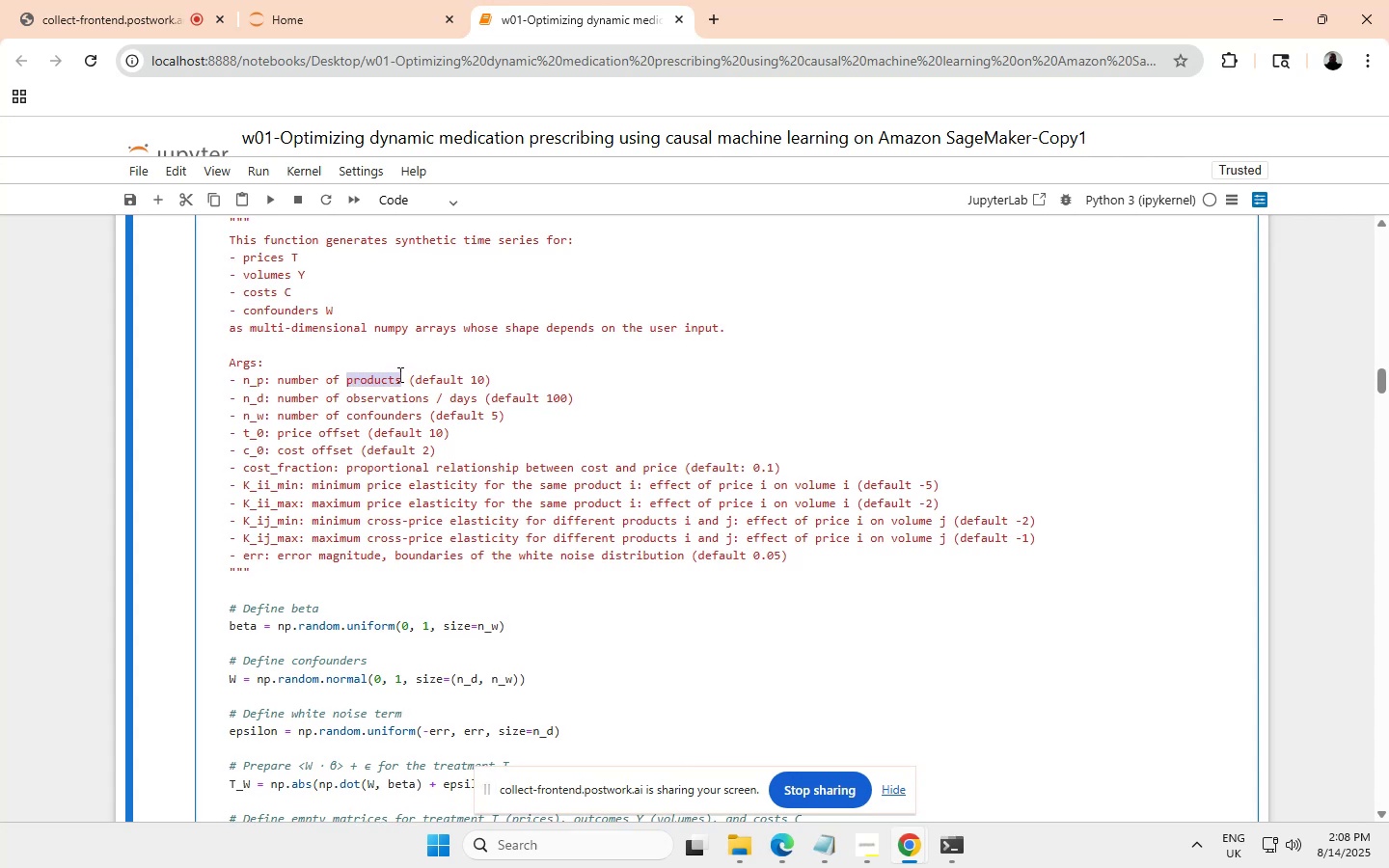 
key(Control+V)
 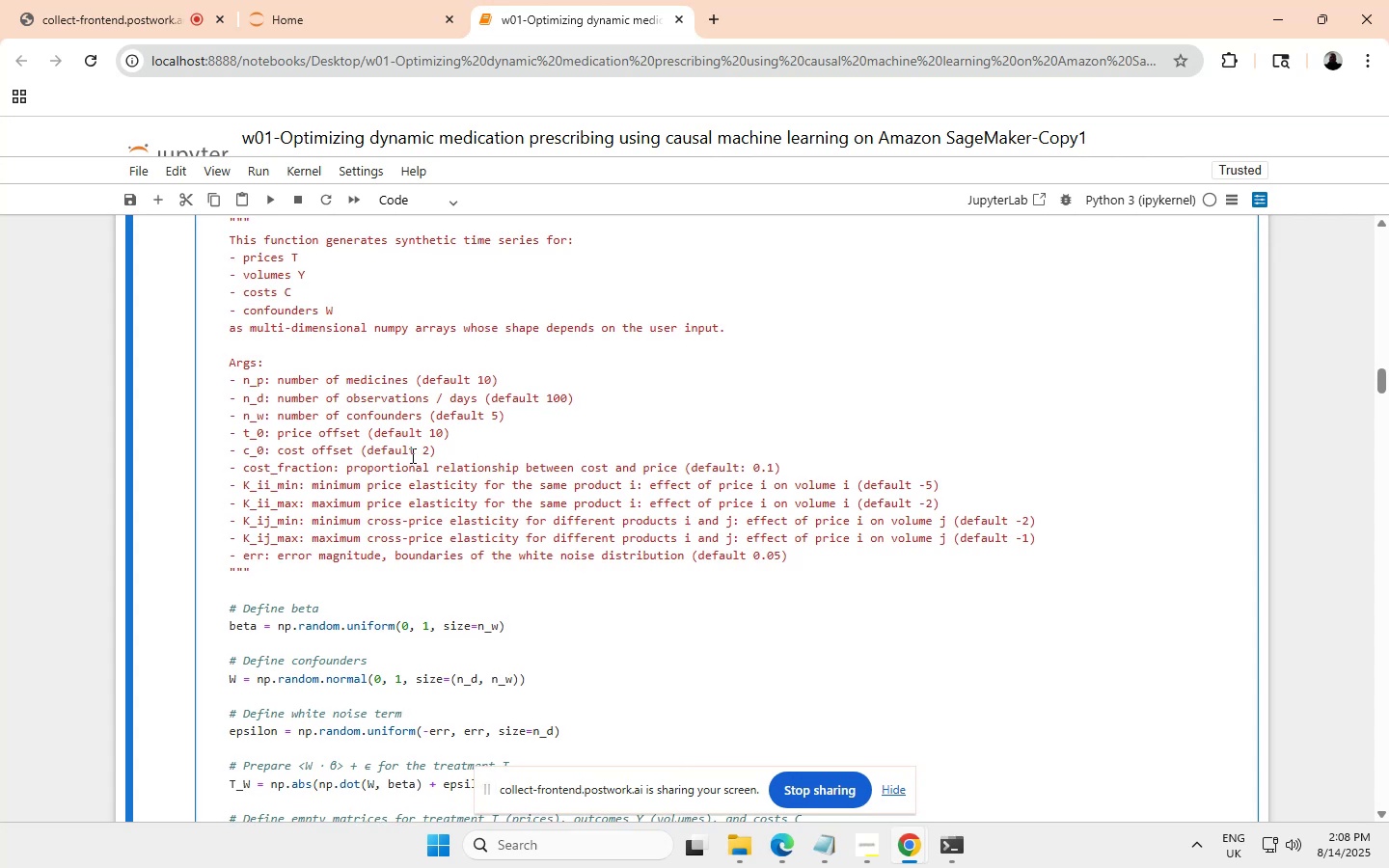 
wait(5.4)
 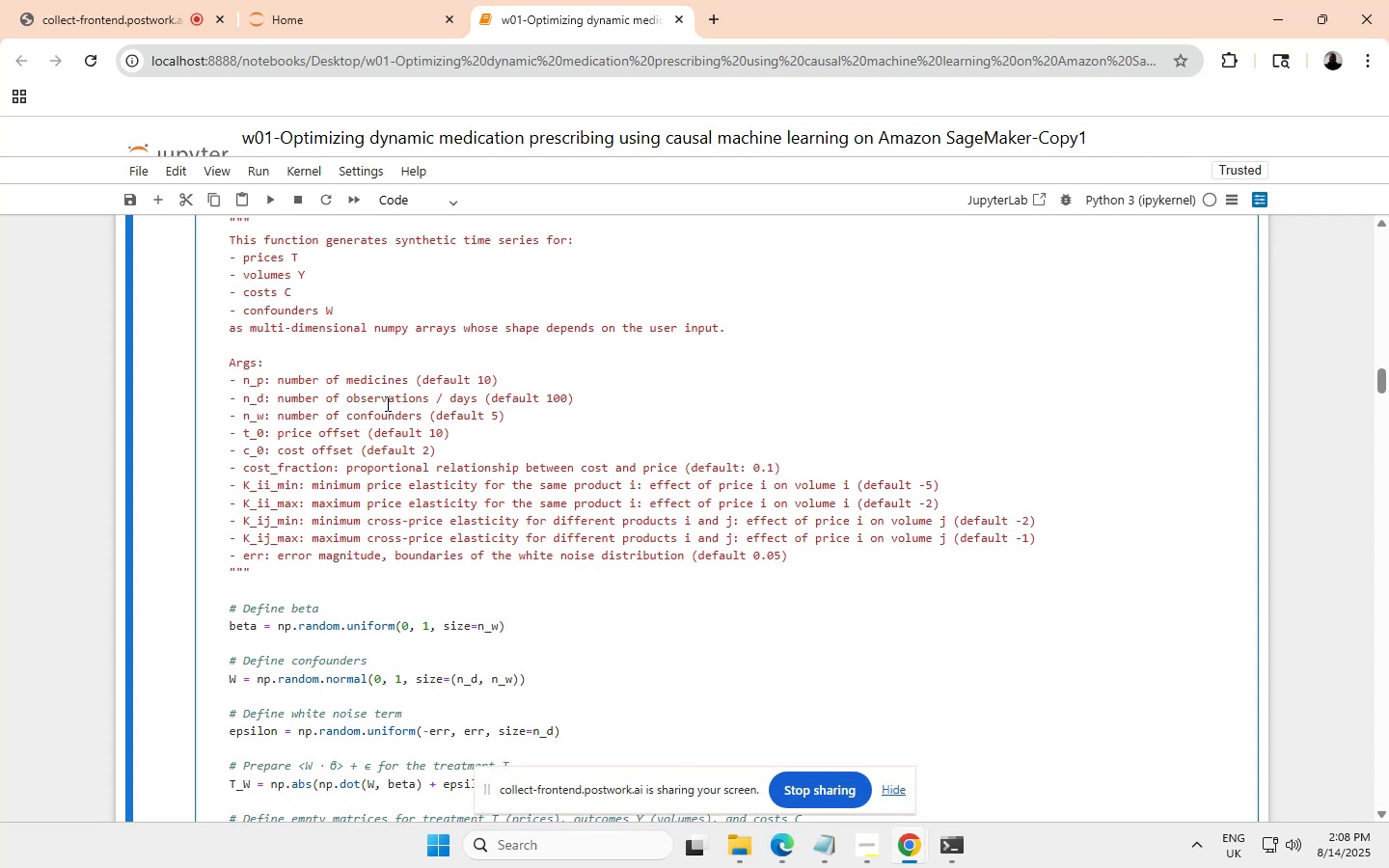 
scroll: coordinate [389, 456], scroll_direction: up, amount: 1.0
 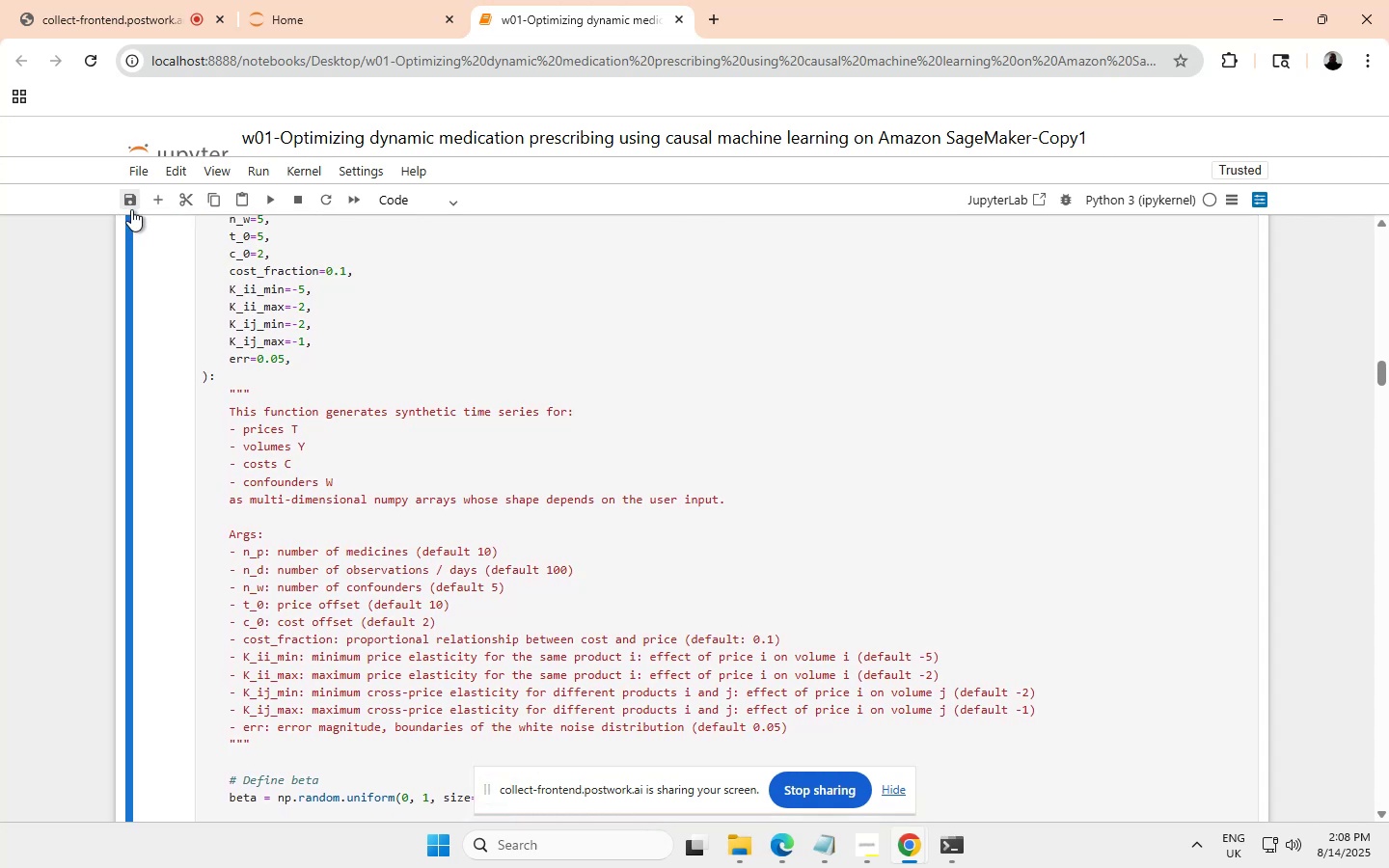 
wait(9.96)
 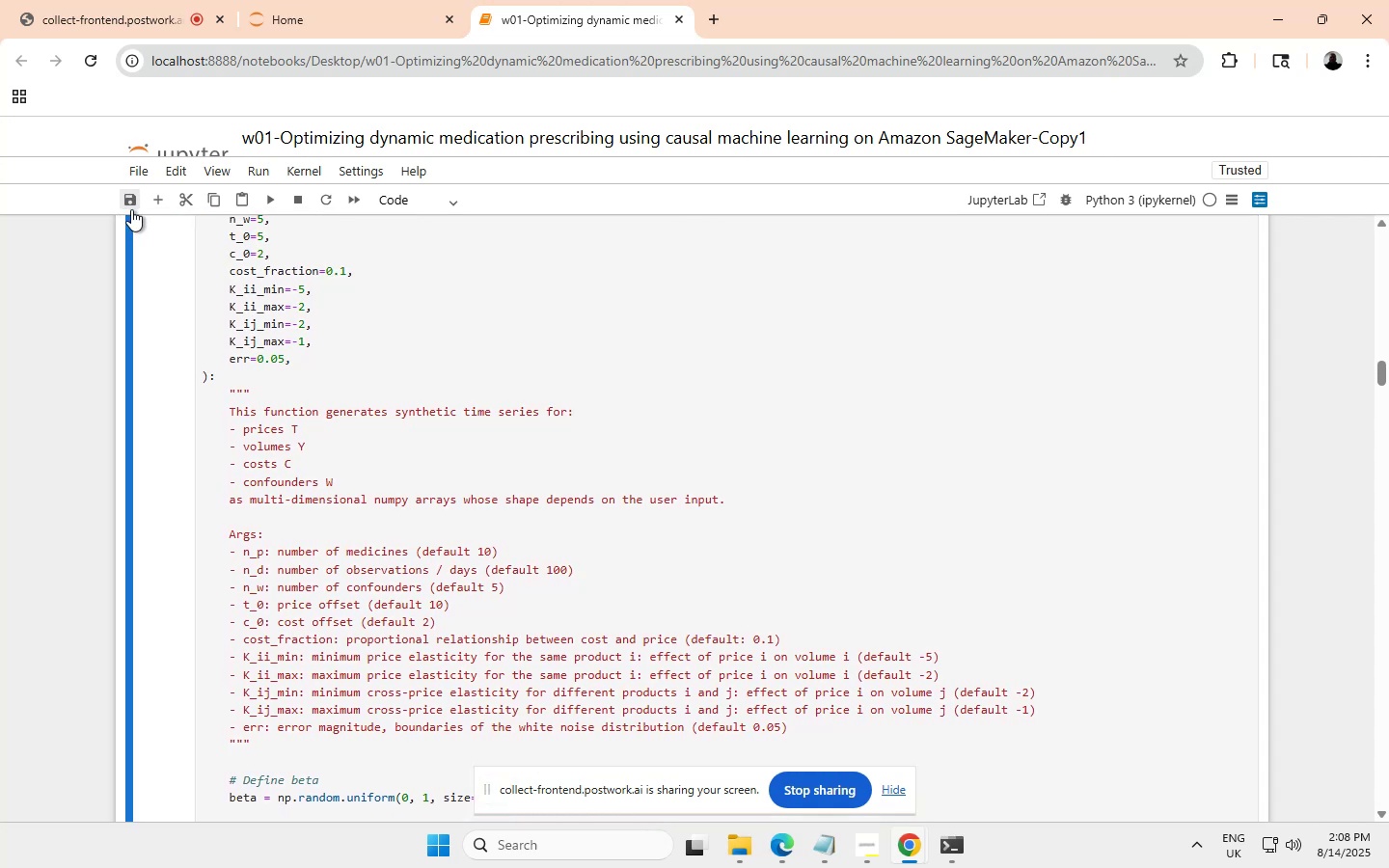 
scroll: coordinate [371, 401], scroll_direction: up, amount: 2.0
 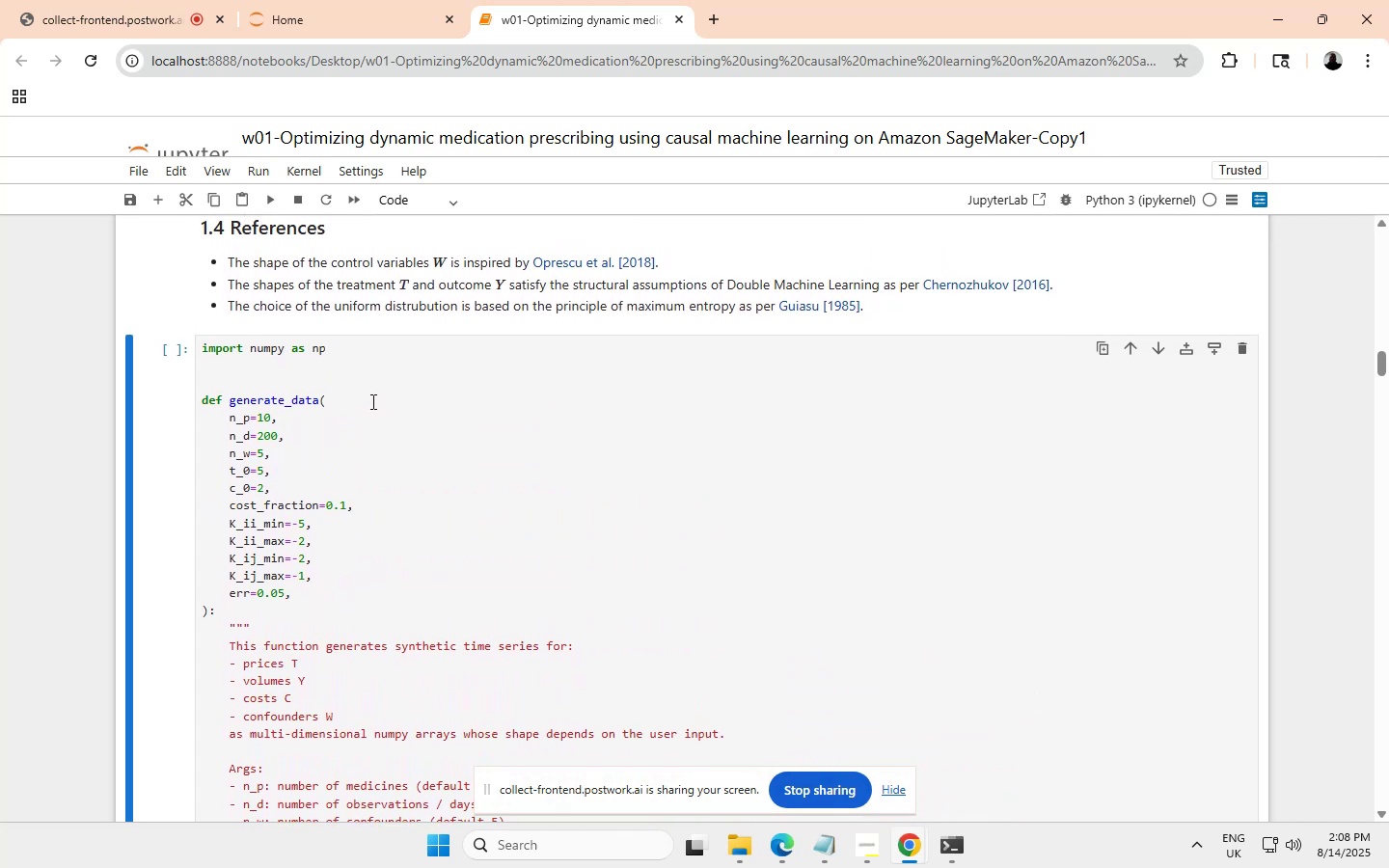 
scroll: coordinate [371, 401], scroll_direction: none, amount: 0.0
 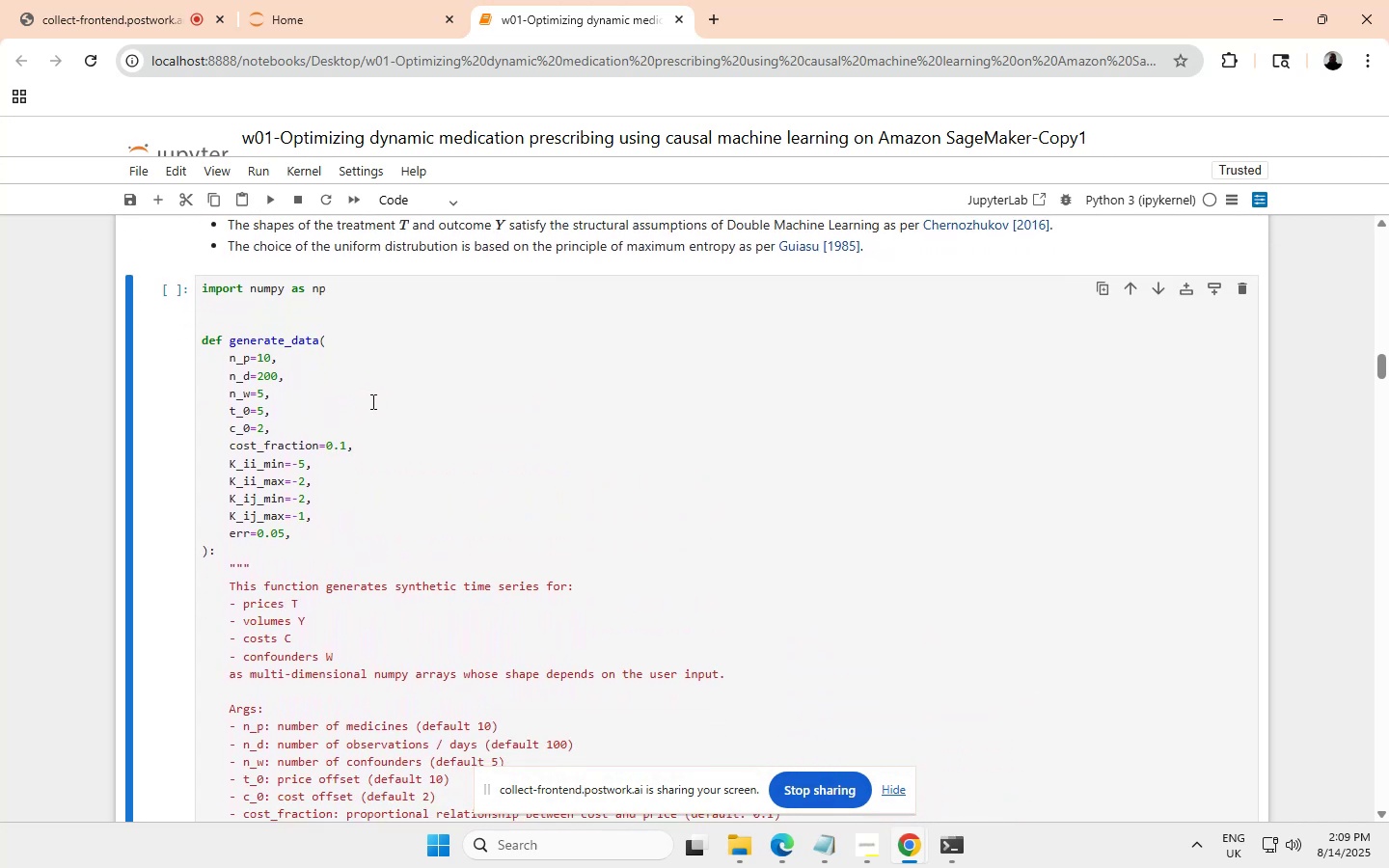 
scroll: coordinate [371, 401], scroll_direction: down, amount: 2.0
 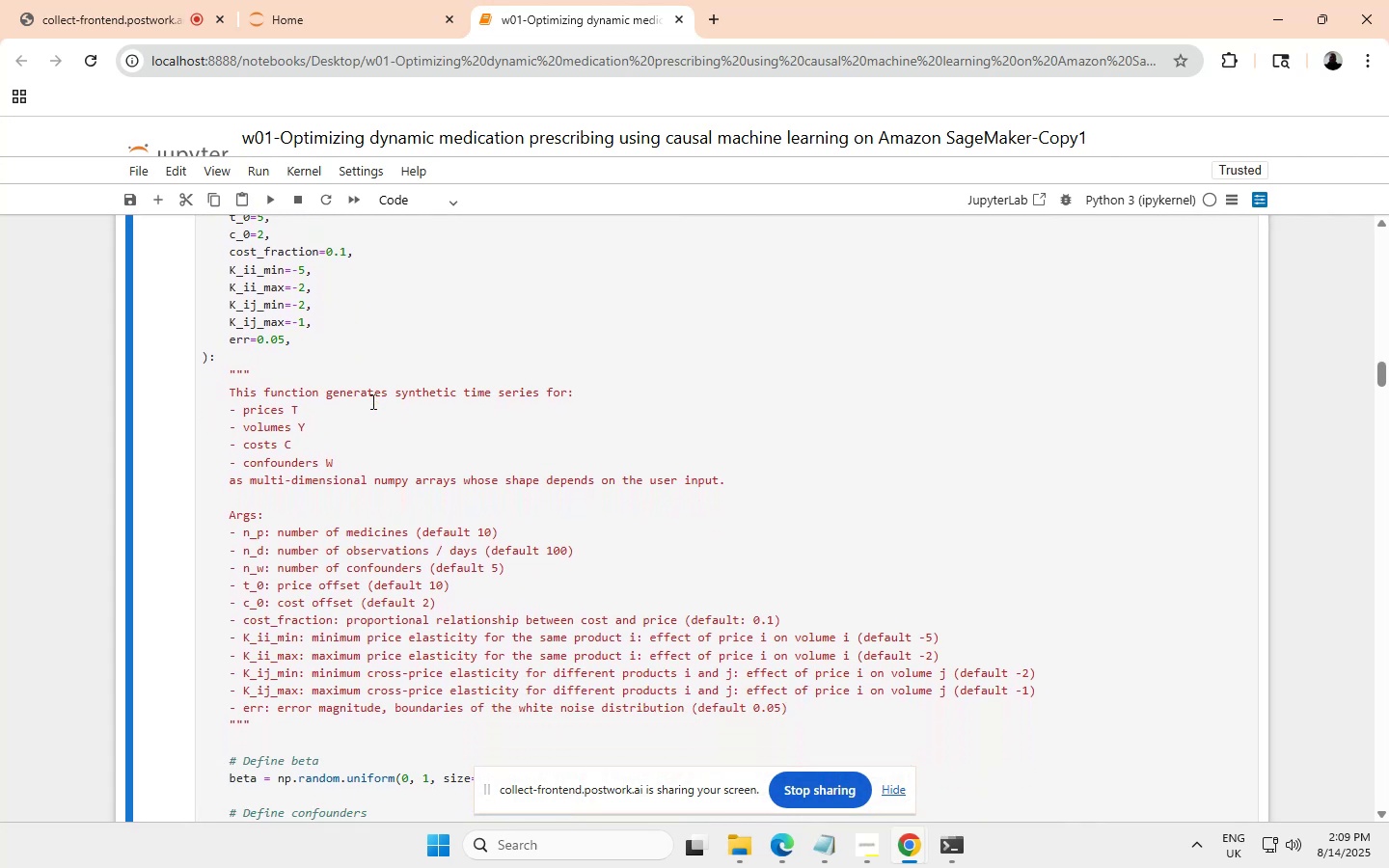 
scroll: coordinate [371, 401], scroll_direction: none, amount: 0.0
 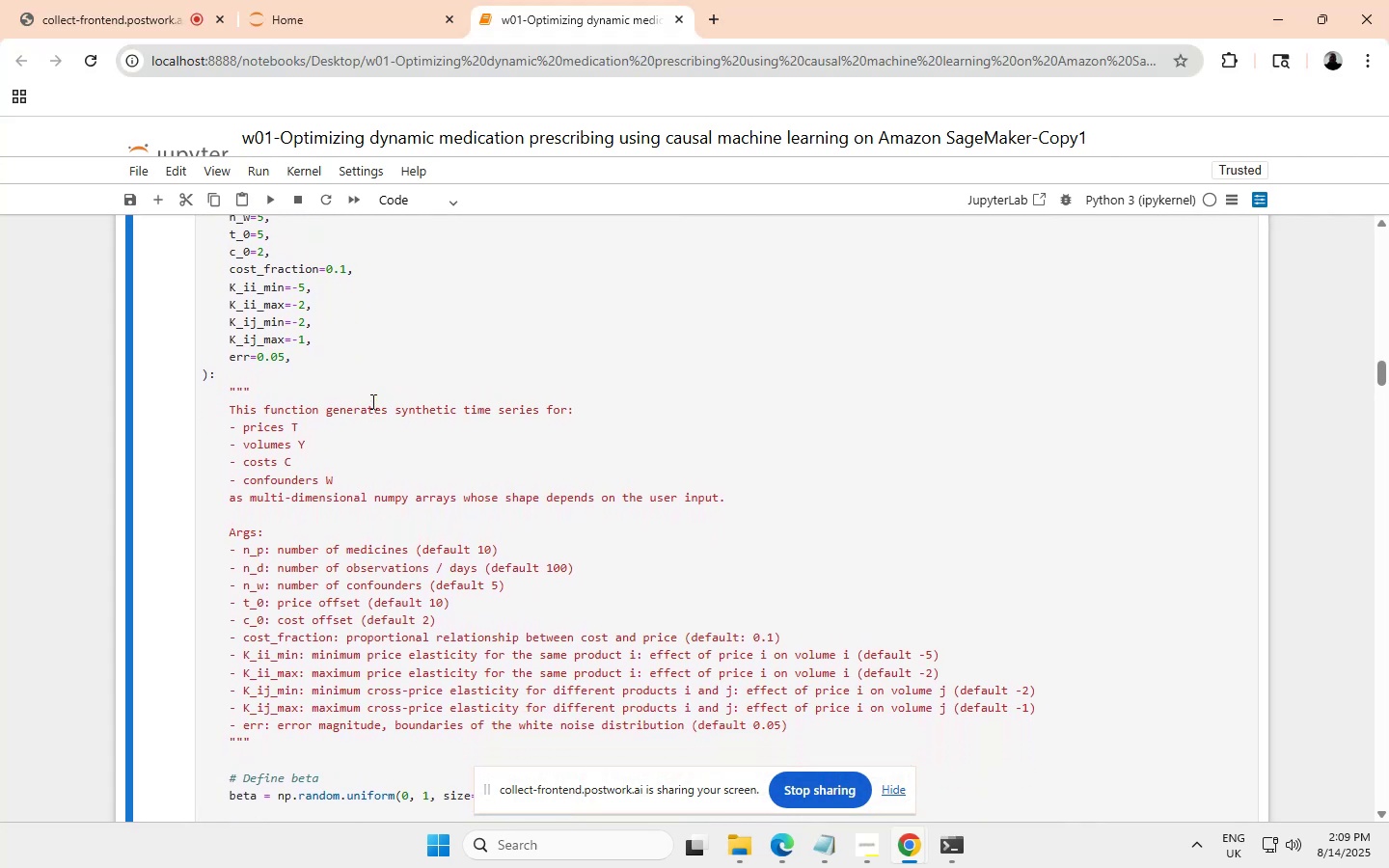 
scroll: coordinate [345, 432], scroll_direction: up, amount: 14.0
 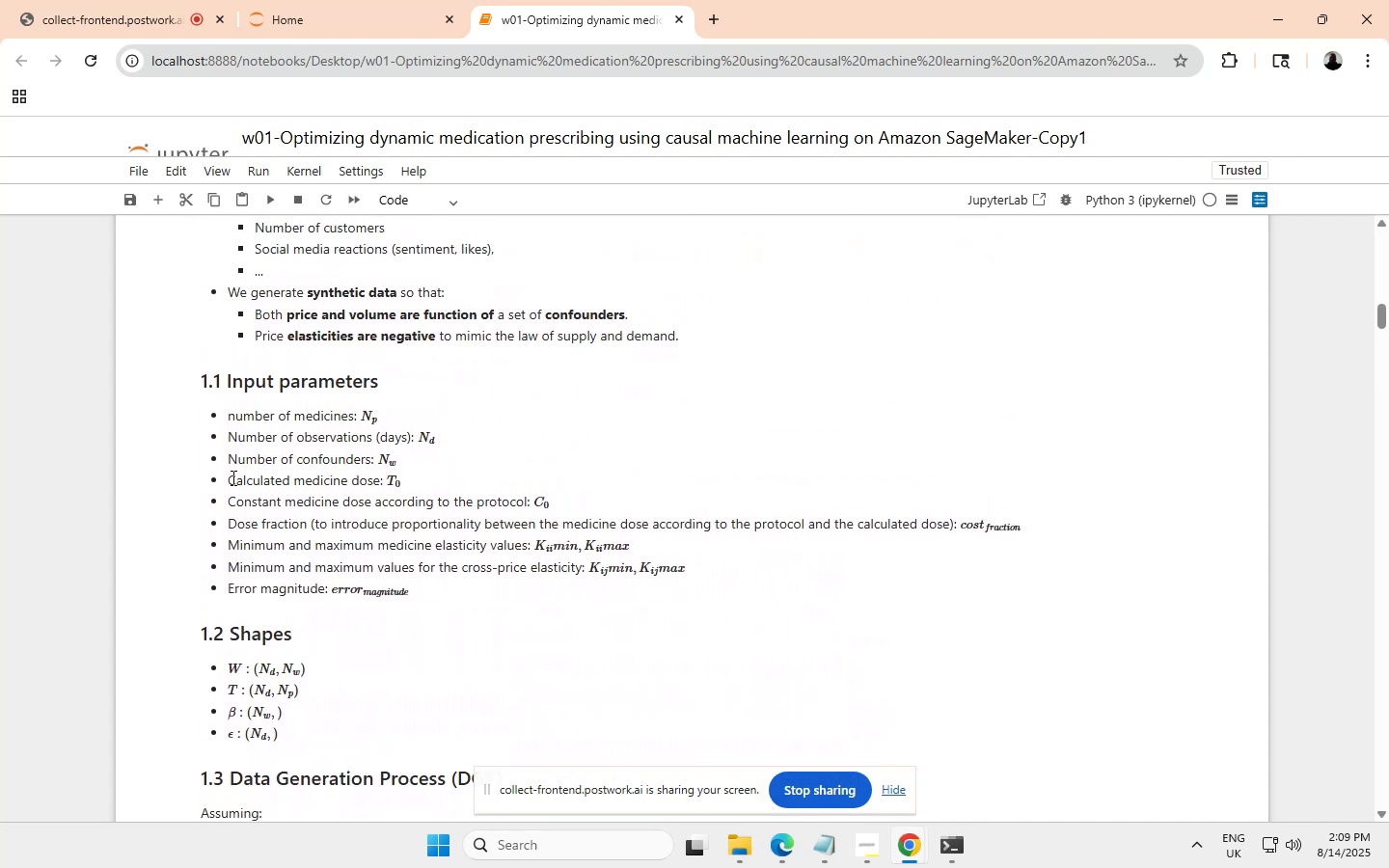 
left_click_drag(start_coordinate=[230, 477], to_coordinate=[240, 478])
 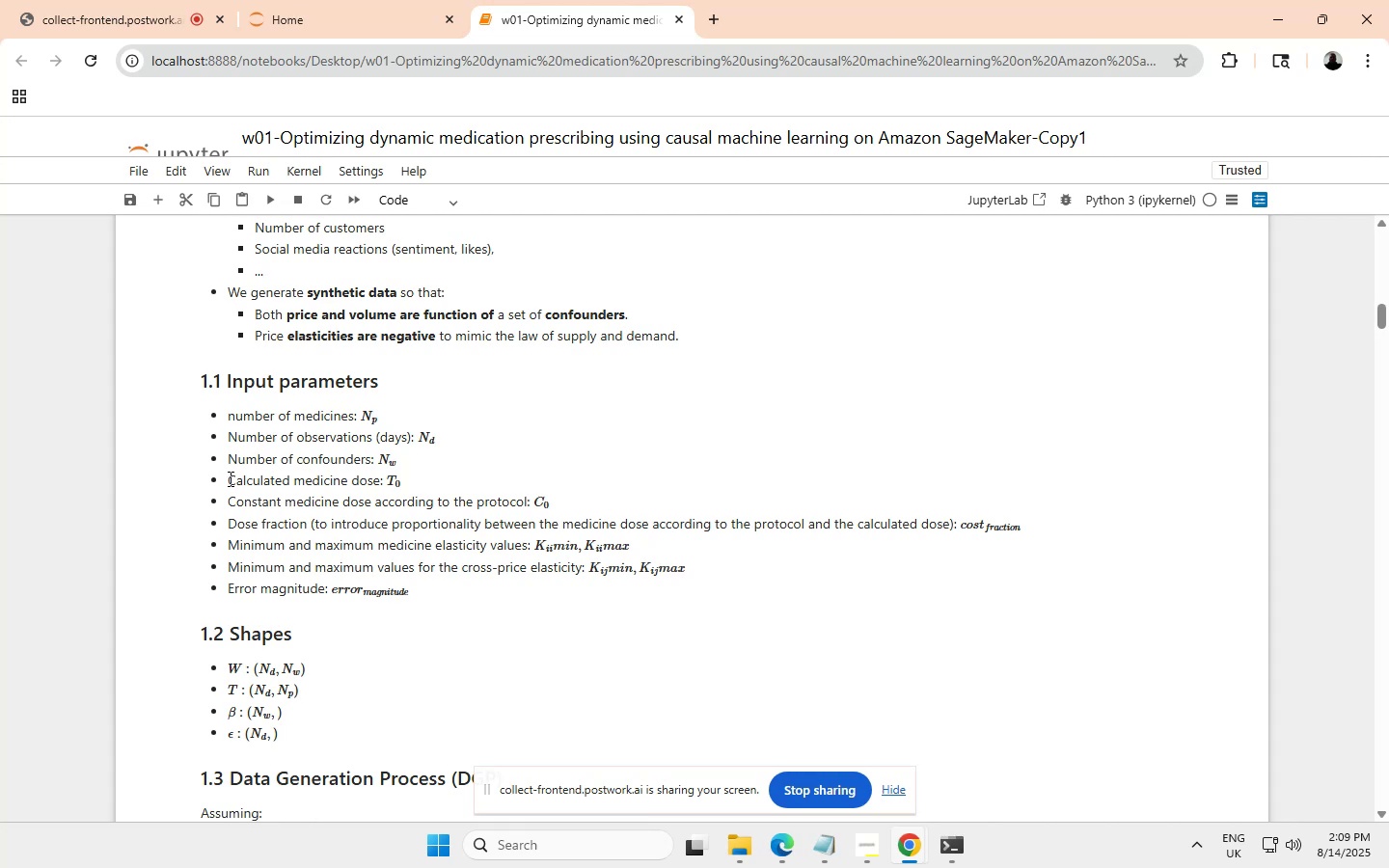 
left_click_drag(start_coordinate=[227, 477], to_coordinate=[254, 480])
 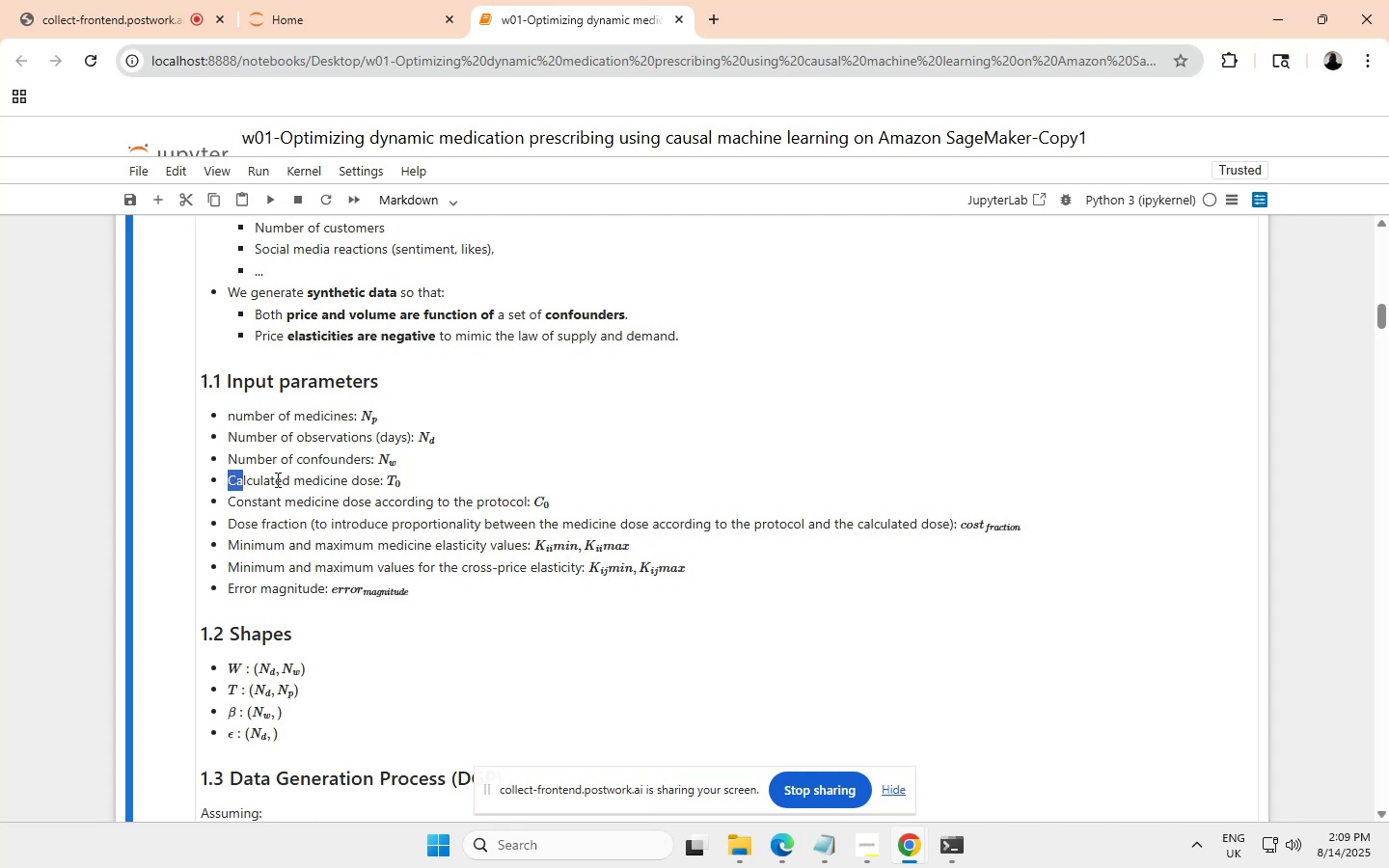 
left_click([297, 477])
 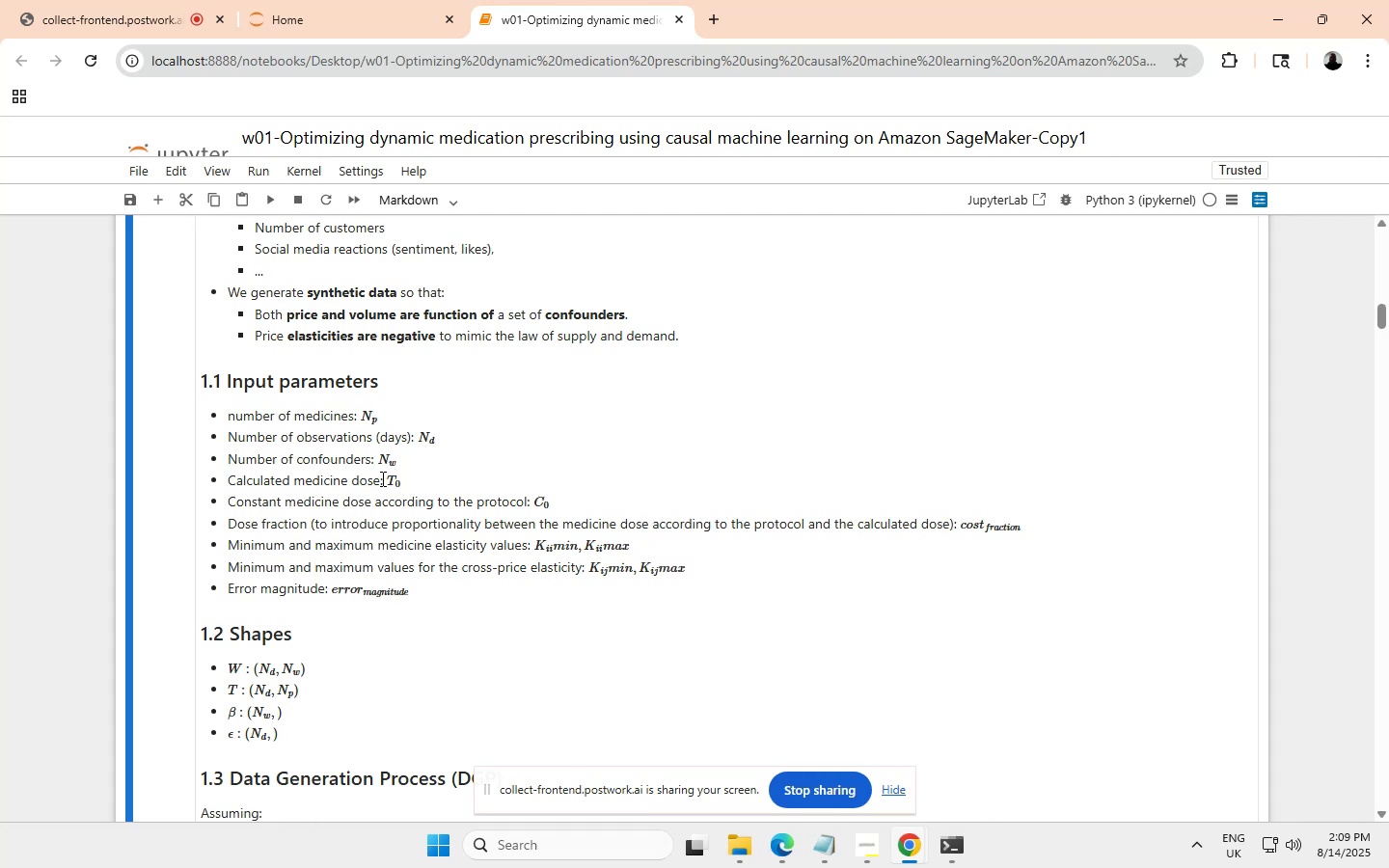 
left_click_drag(start_coordinate=[379, 477], to_coordinate=[227, 477])
 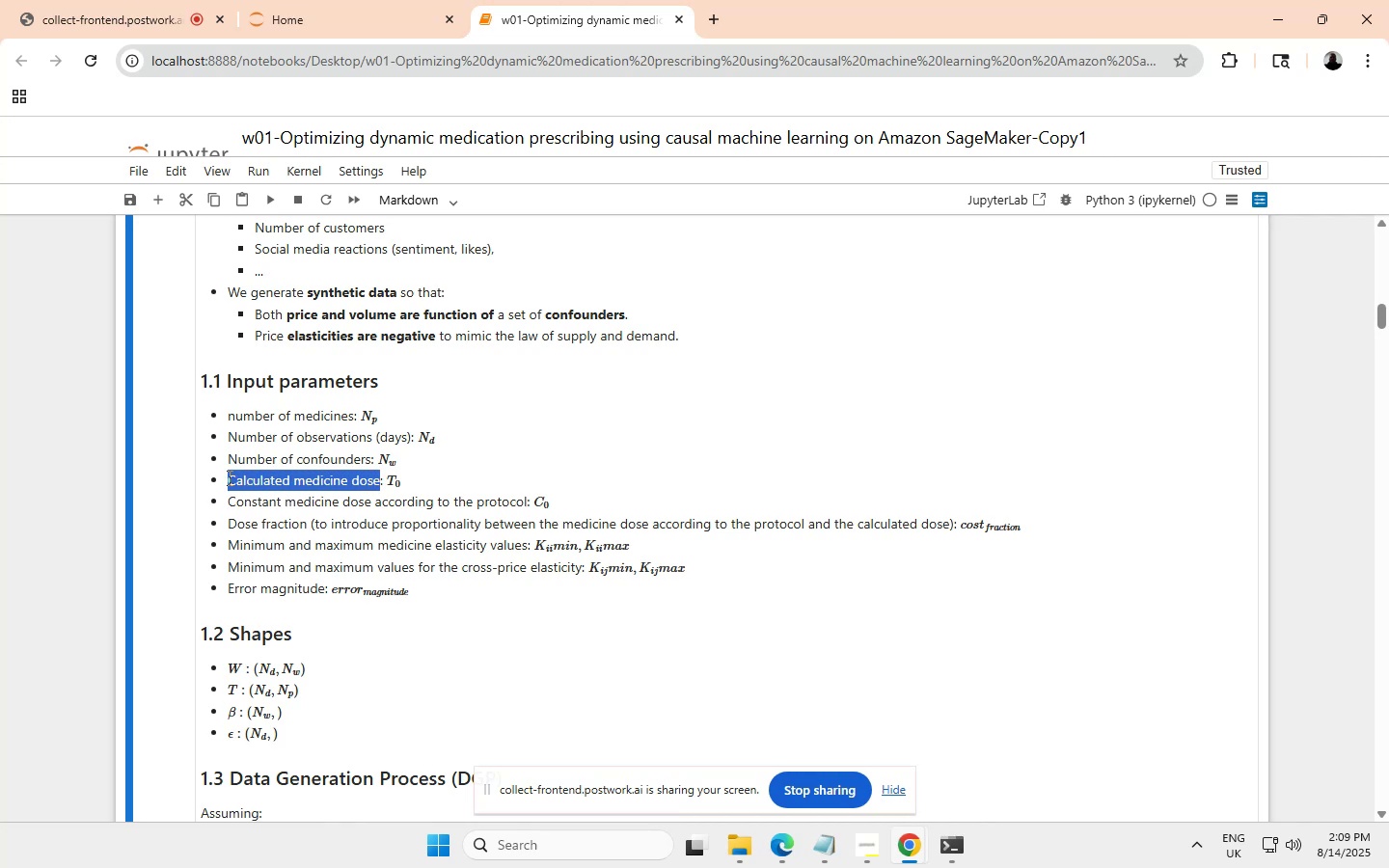 
key(Control+ControlLeft)
 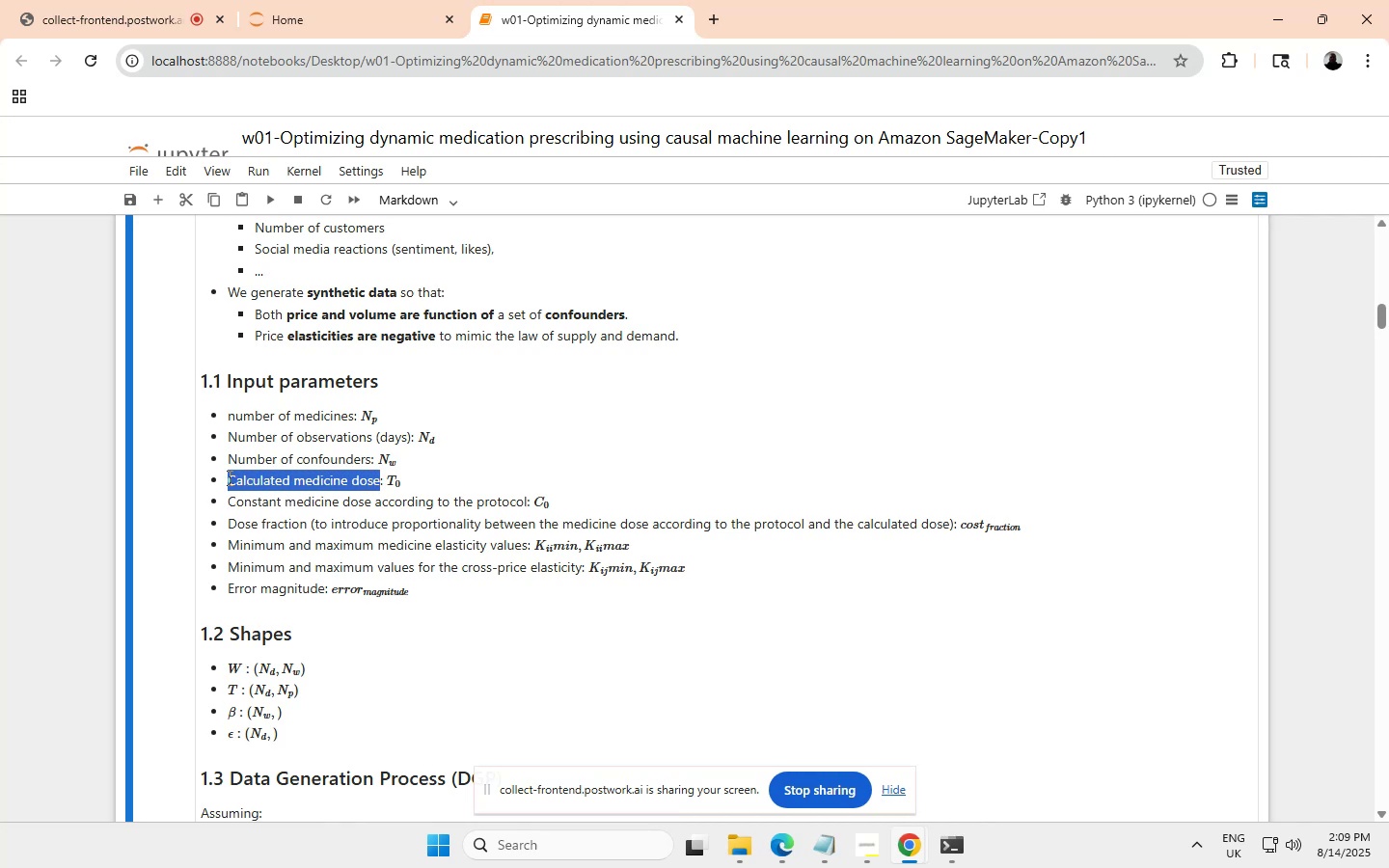 
key(Control+C)
 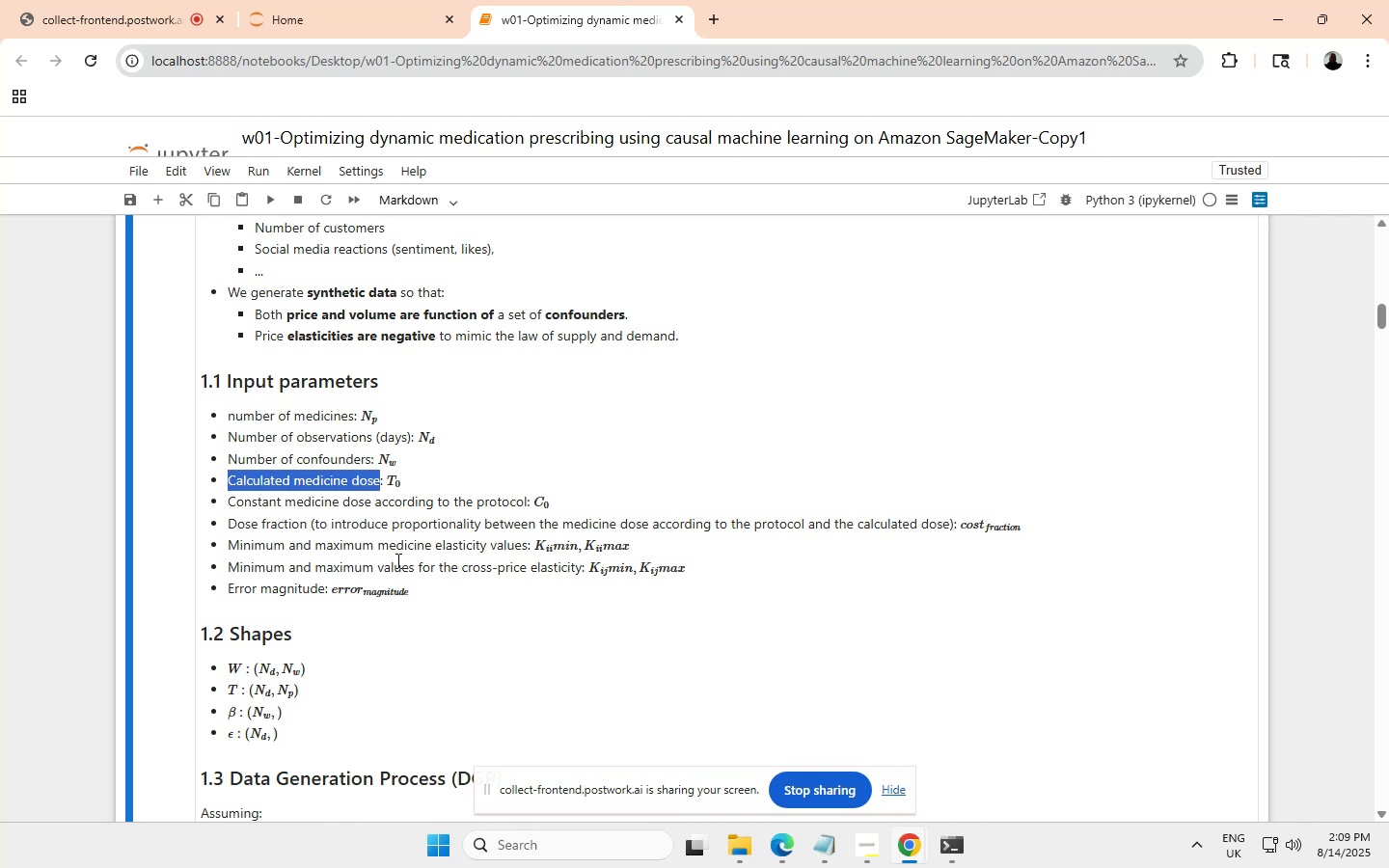 
scroll: coordinate [403, 572], scroll_direction: none, amount: 0.0
 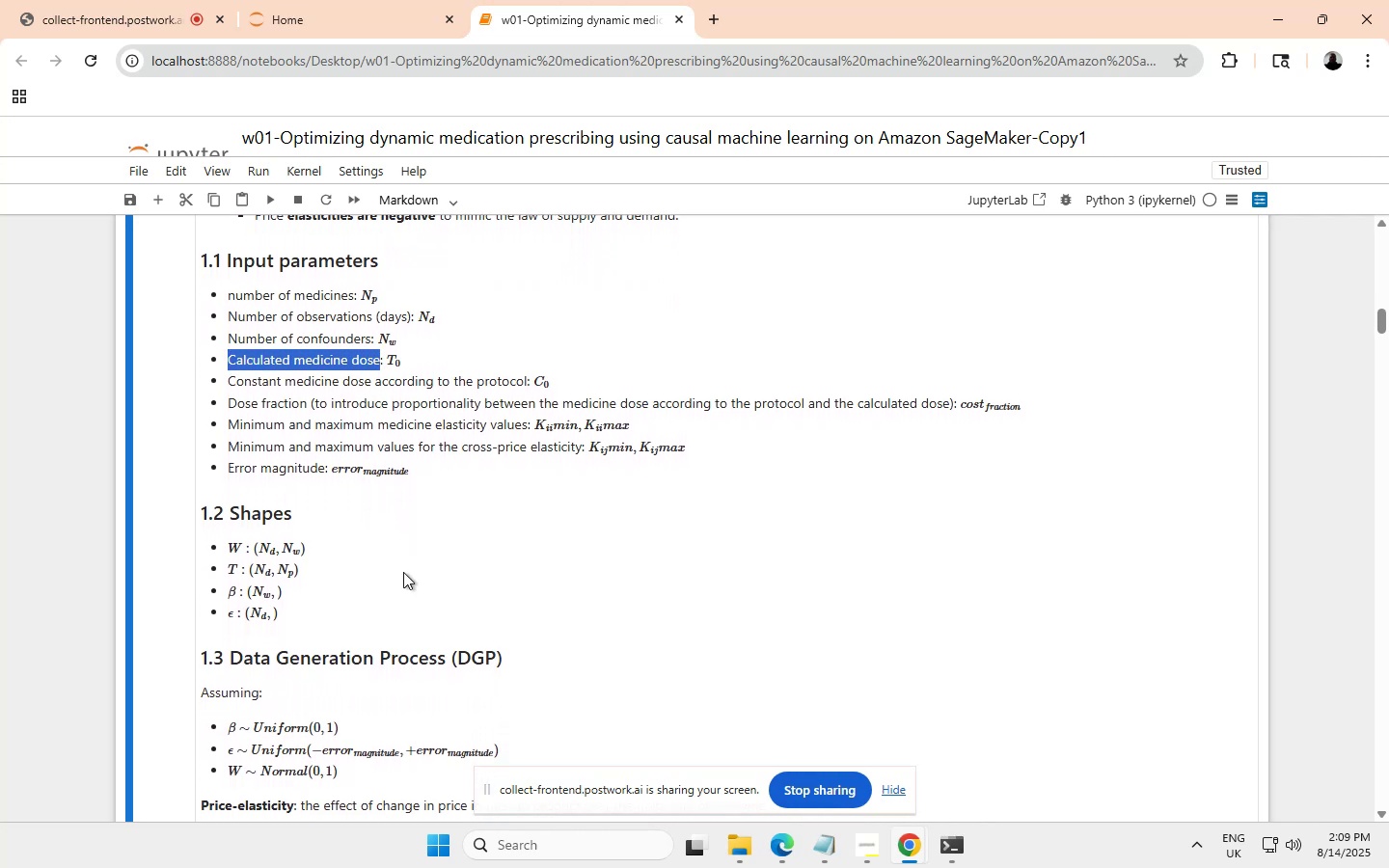 
scroll: coordinate [404, 572], scroll_direction: down, amount: 12.0
 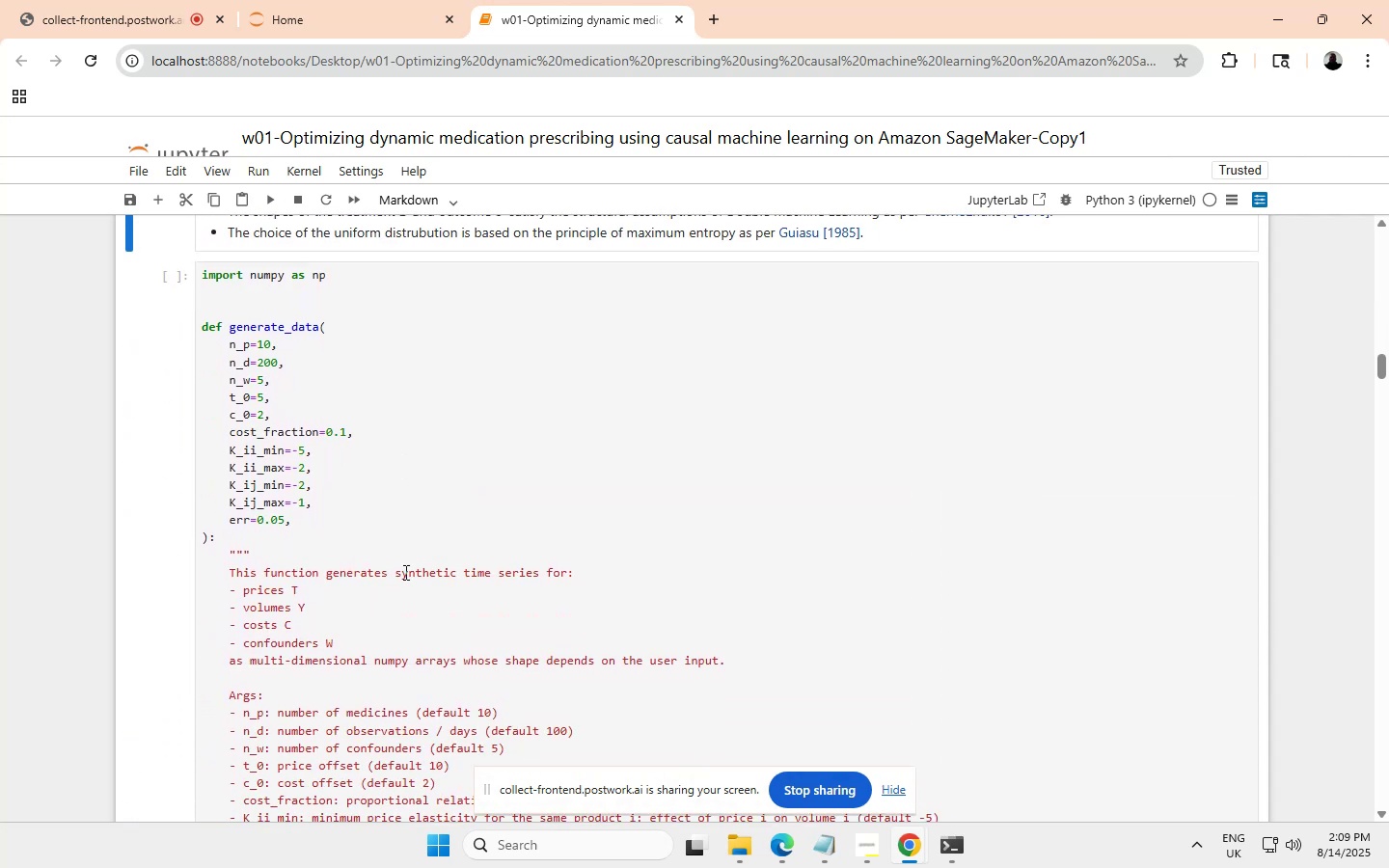 
scroll: coordinate [404, 572], scroll_direction: none, amount: 0.0
 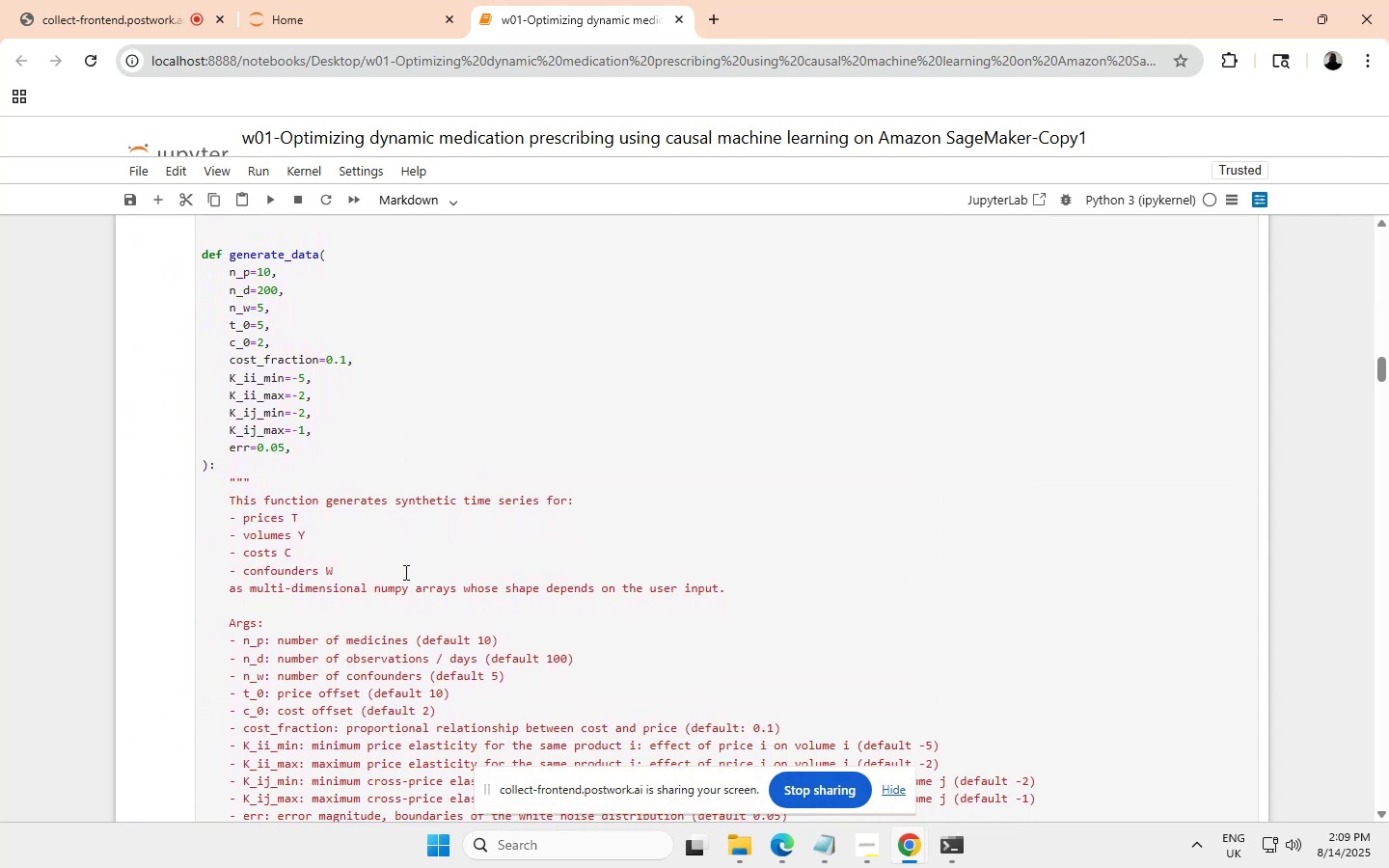 
scroll: coordinate [403, 573], scroll_direction: down, amount: 2.0
 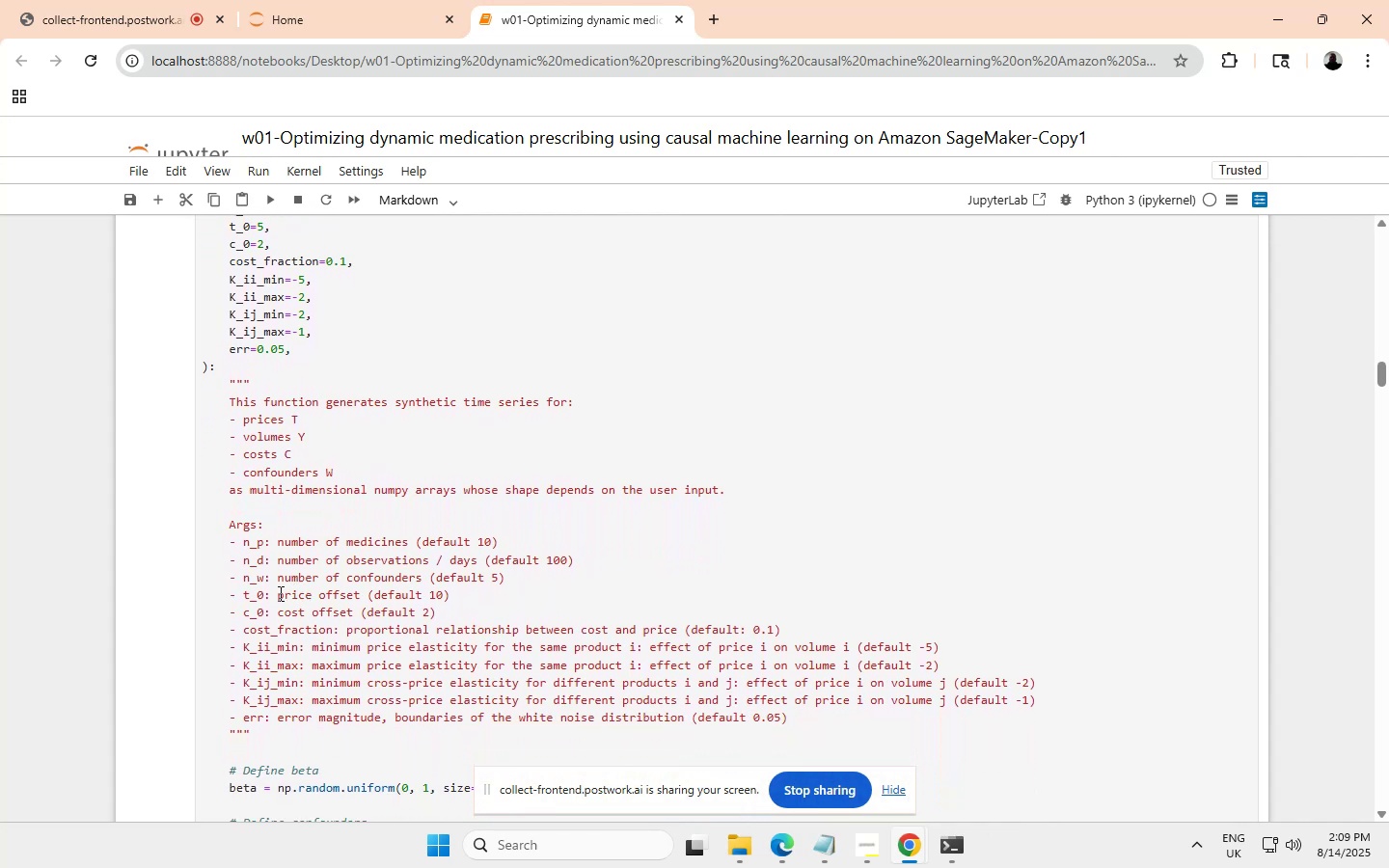 
wait(5.01)
 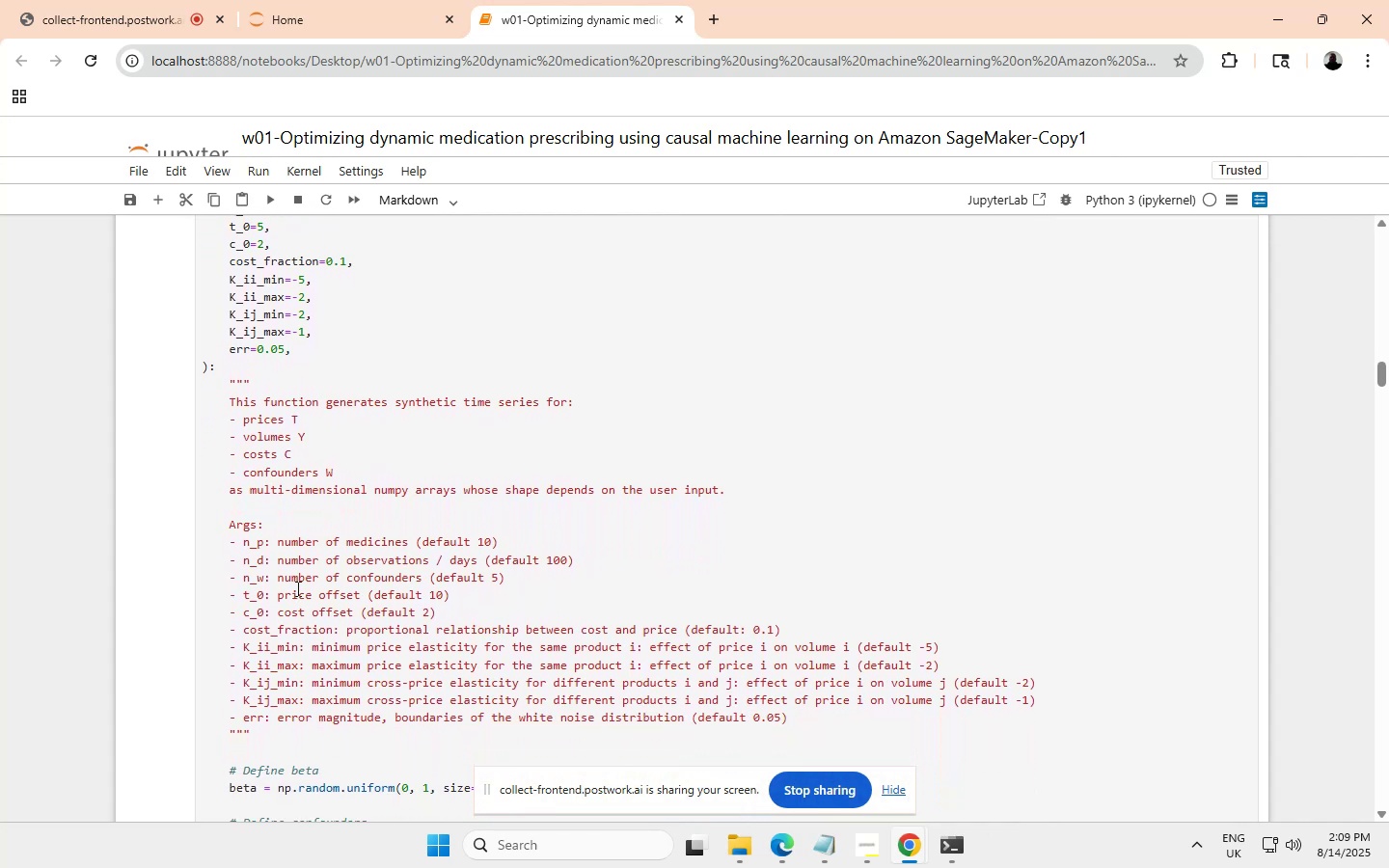 
left_click_drag(start_coordinate=[277, 593], to_coordinate=[316, 593])
 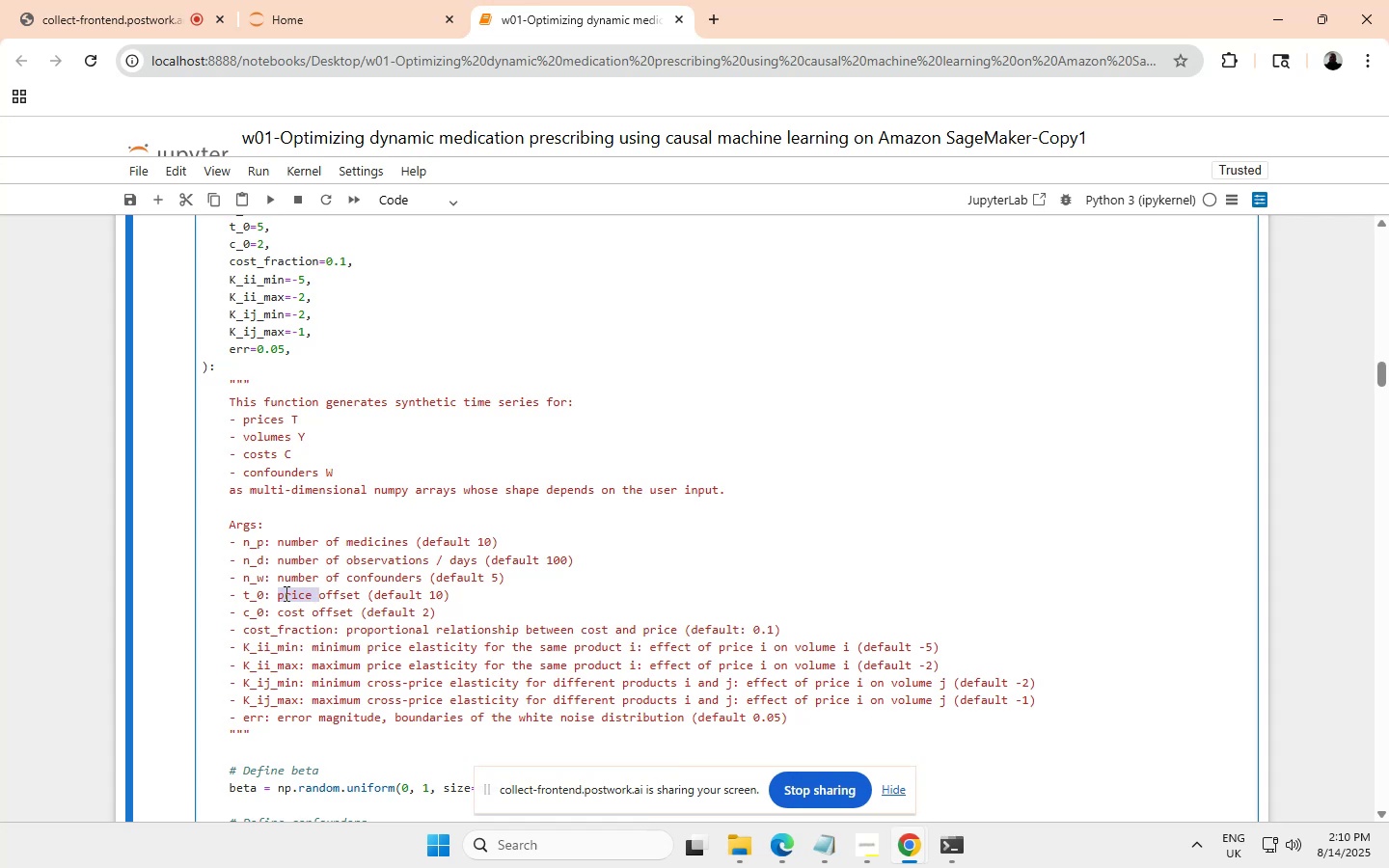 
left_click([286, 593])
 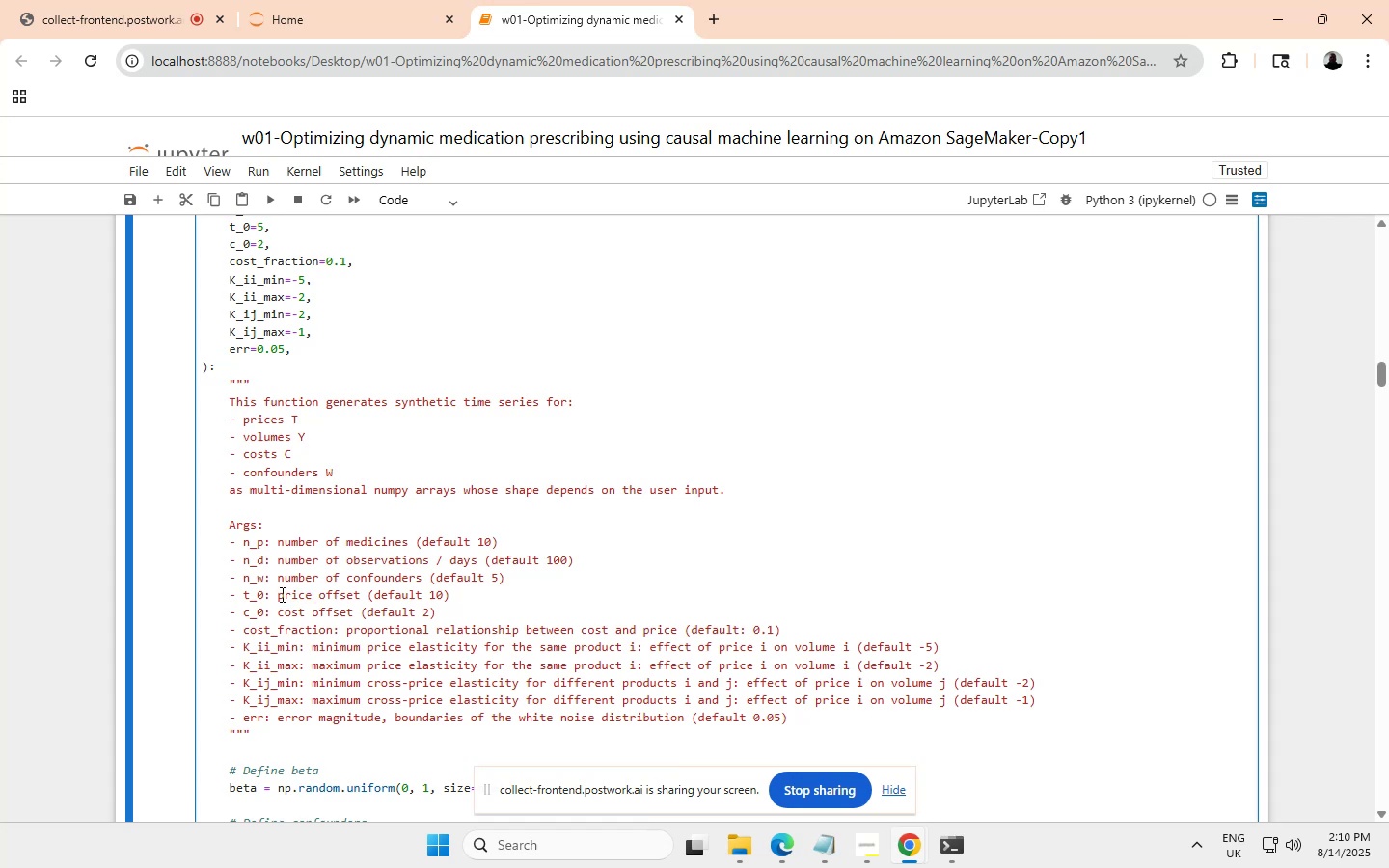 
left_click_drag(start_coordinate=[280, 594], to_coordinate=[358, 597])
 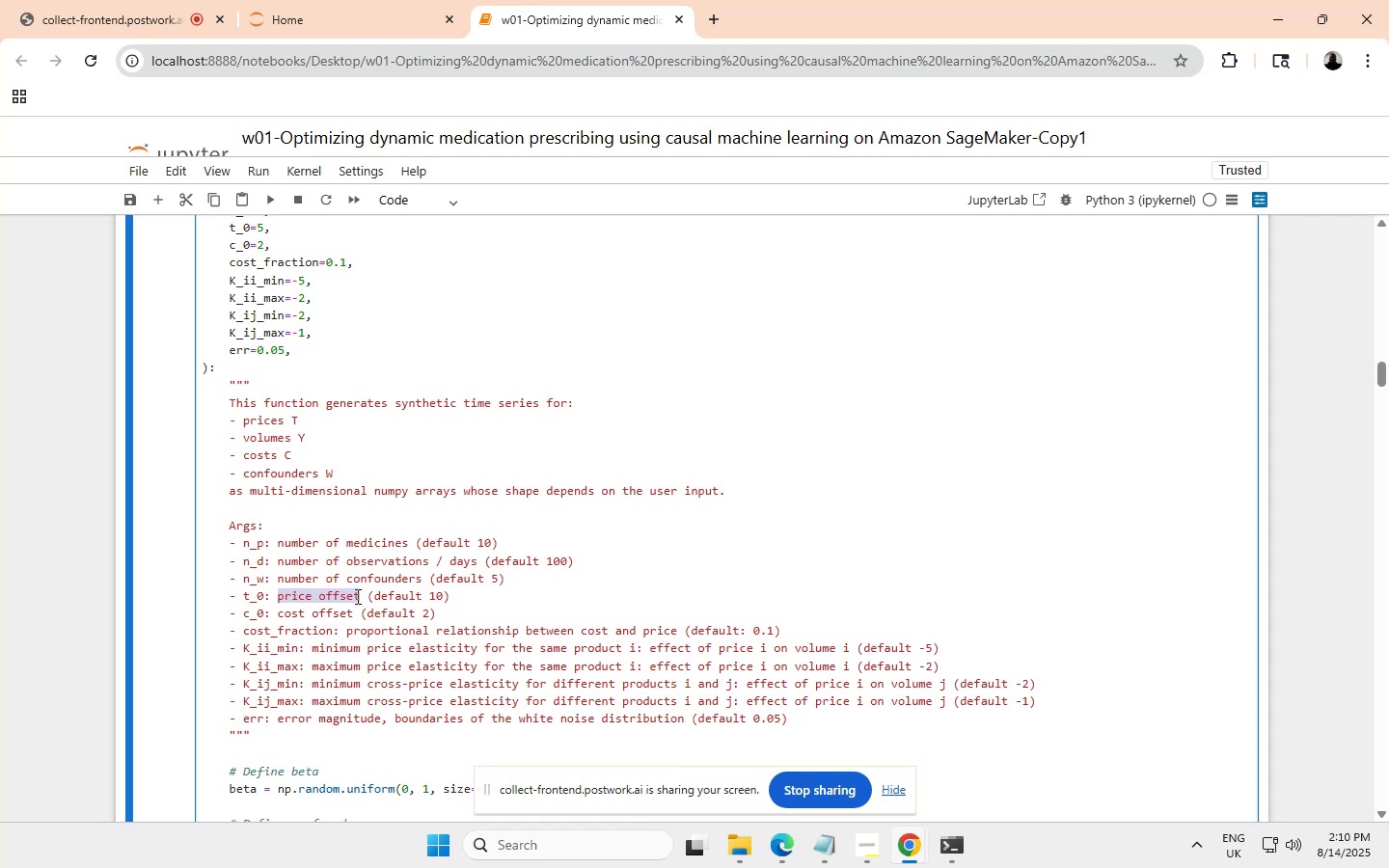 
scroll: coordinate [359, 597], scroll_direction: none, amount: 0.0
 